 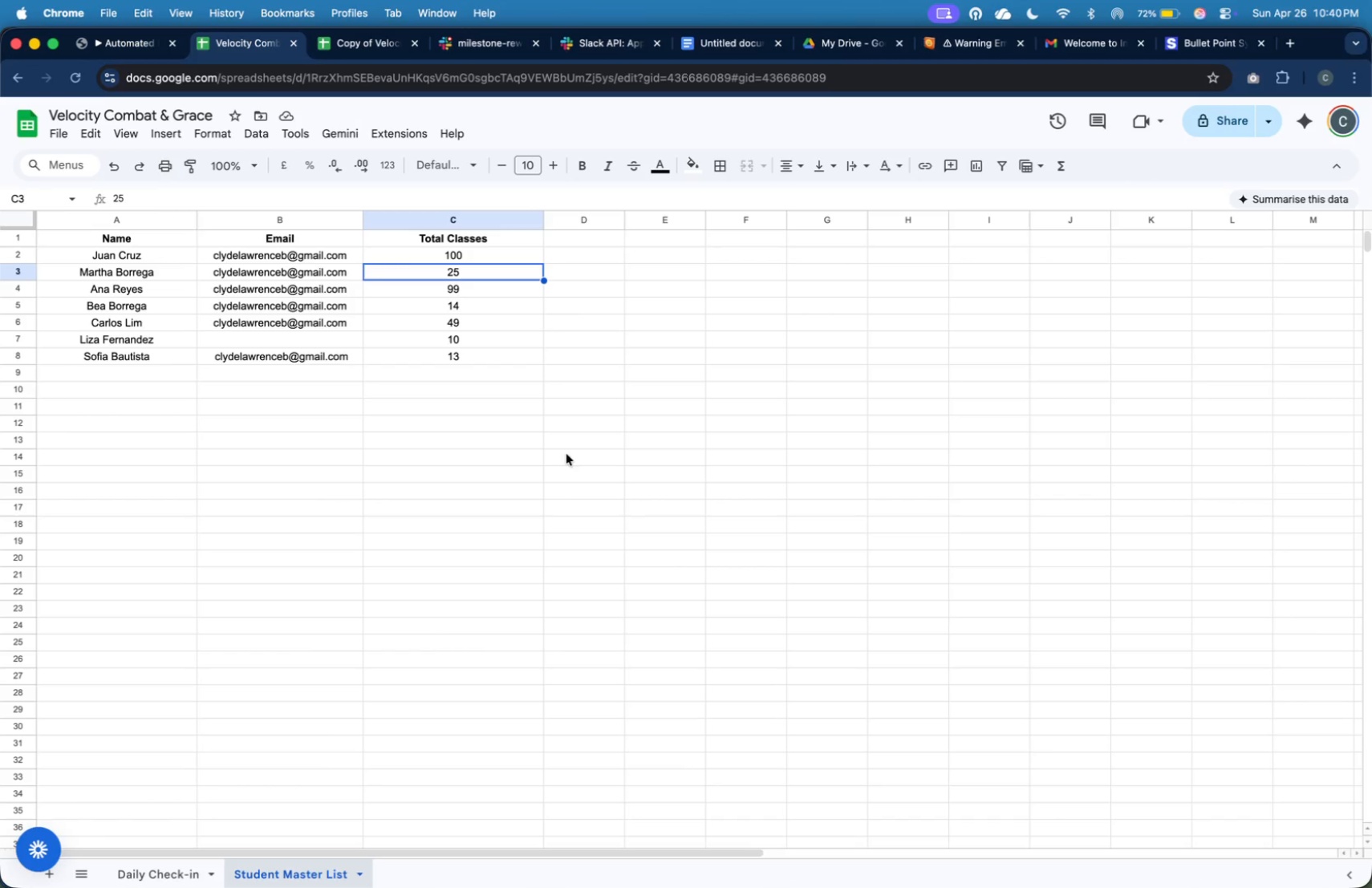 
key(Meta+Shift+4)
 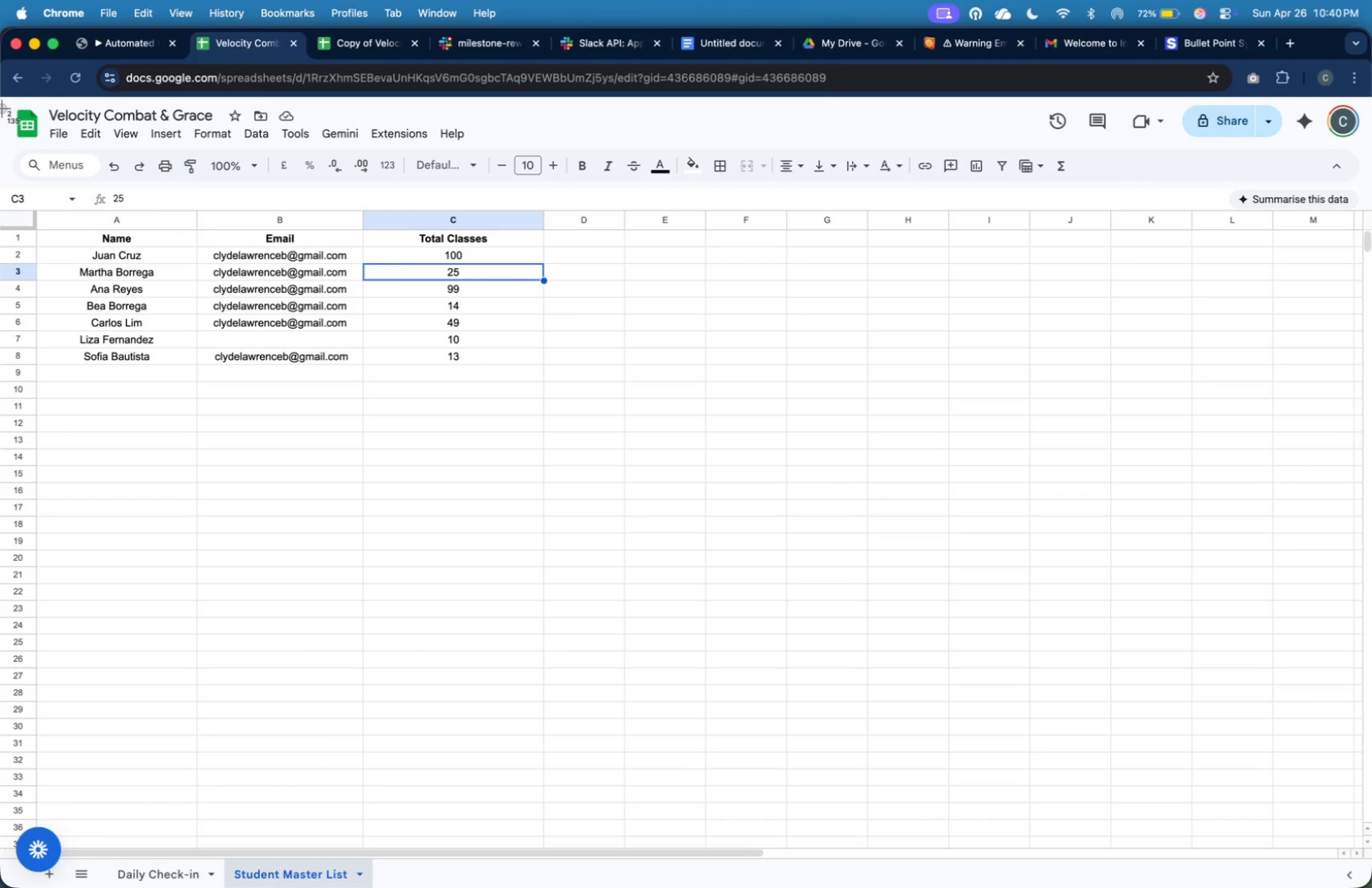 
left_click_drag(start_coordinate=[0, 96], to_coordinate=[558, 887])
 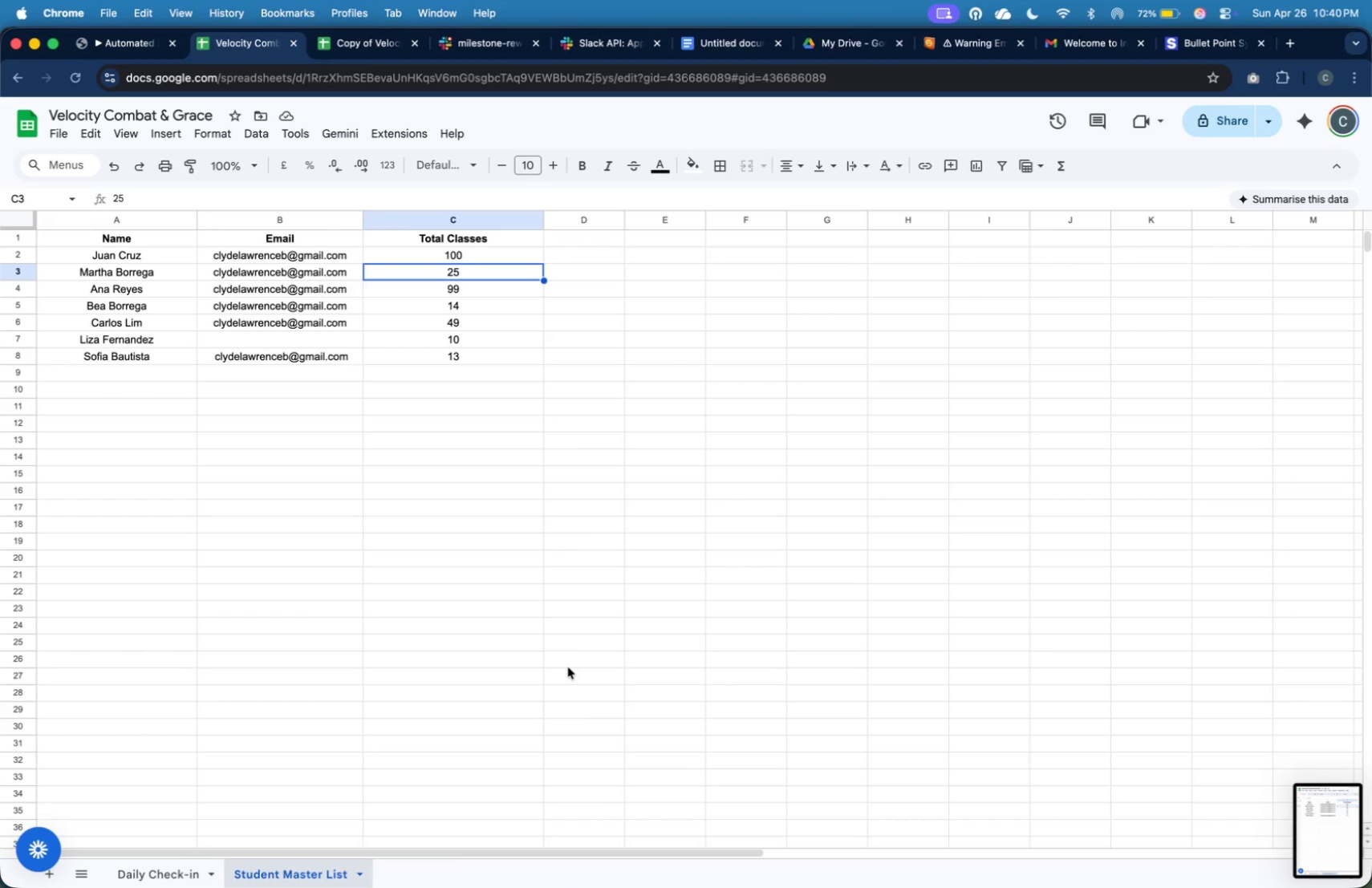 
key(Meta+Tab)
 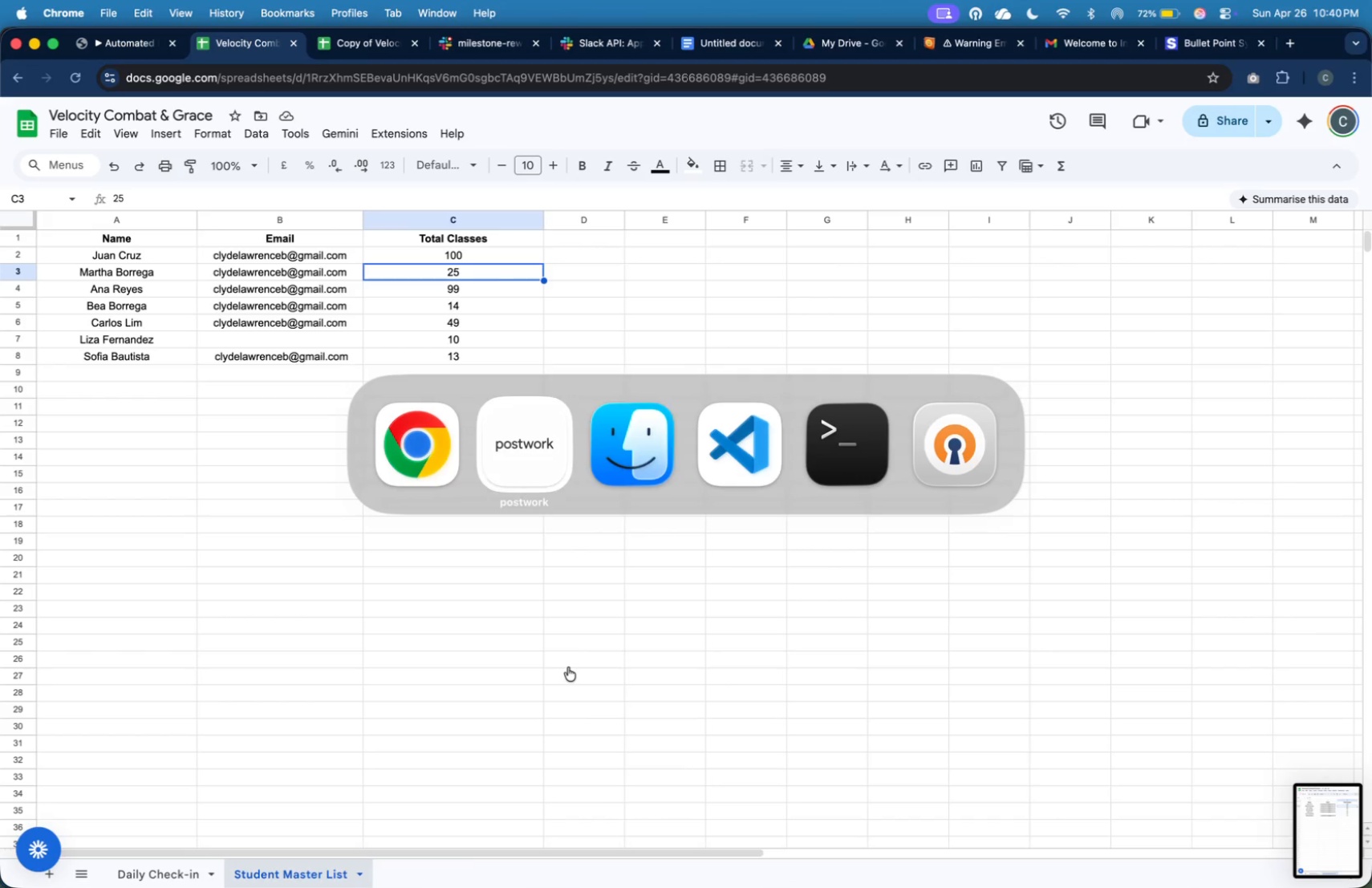 
key(Meta+Tab)
 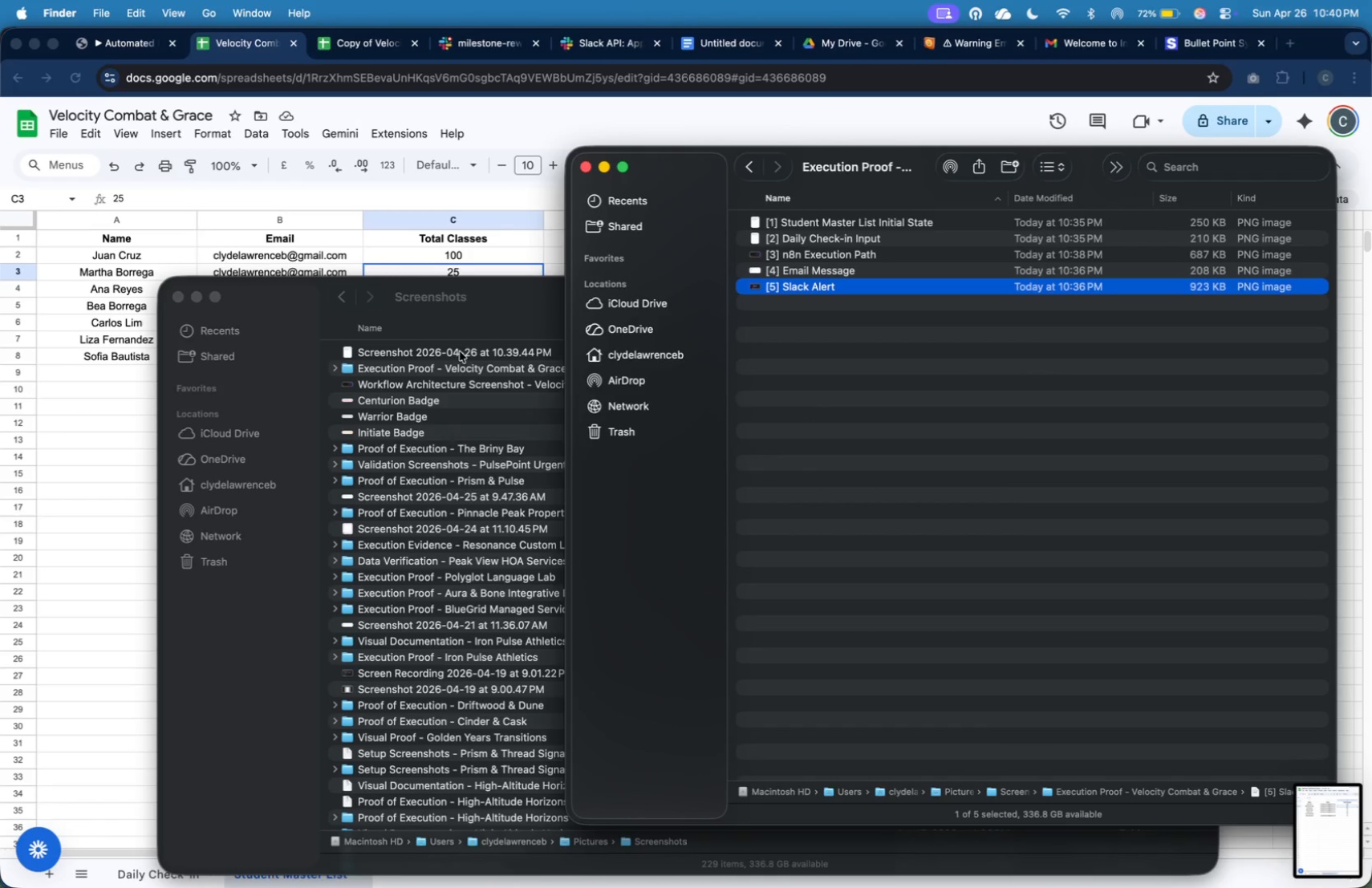 
left_click([461, 355])
 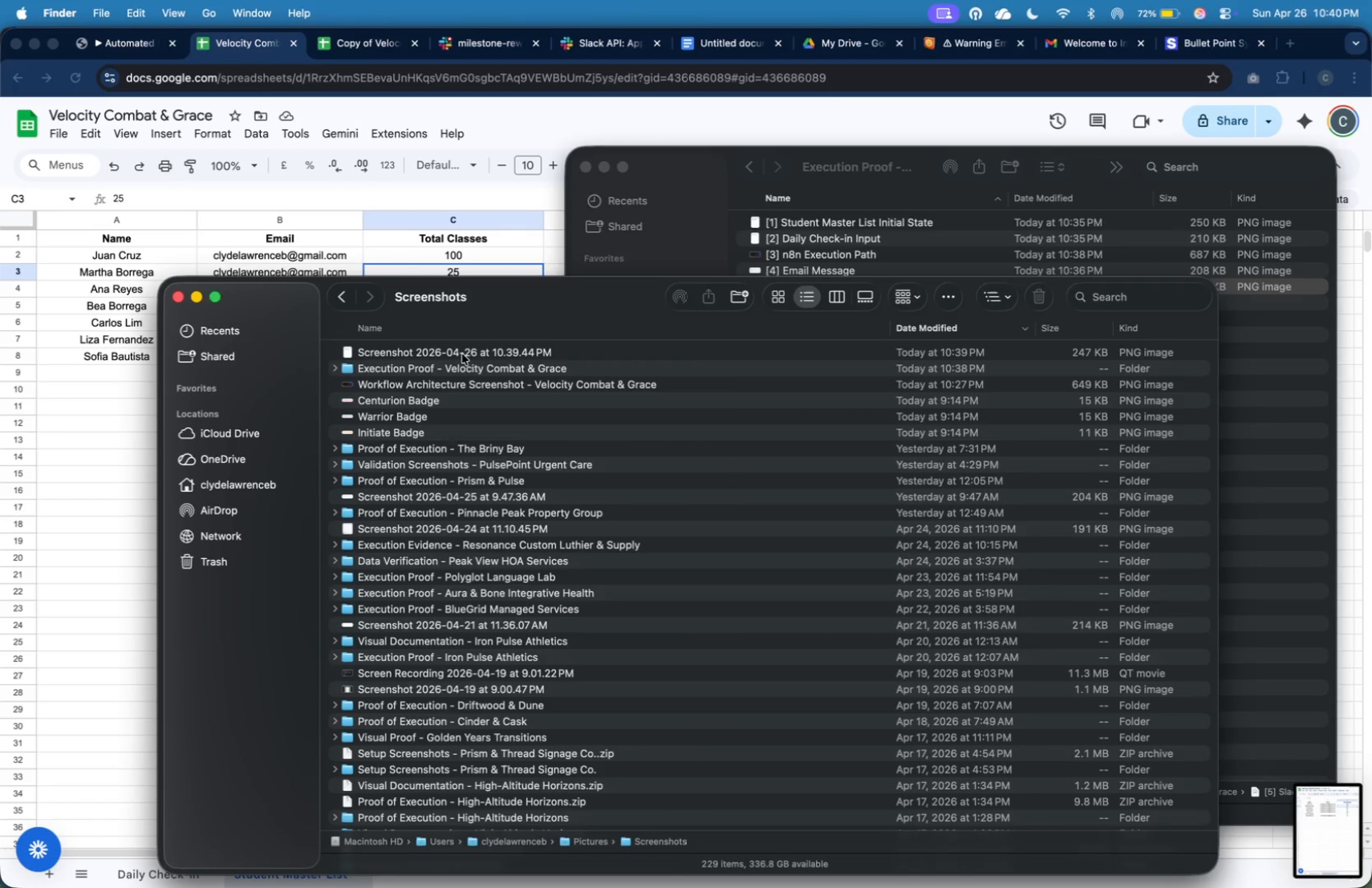 
left_click([462, 354])
 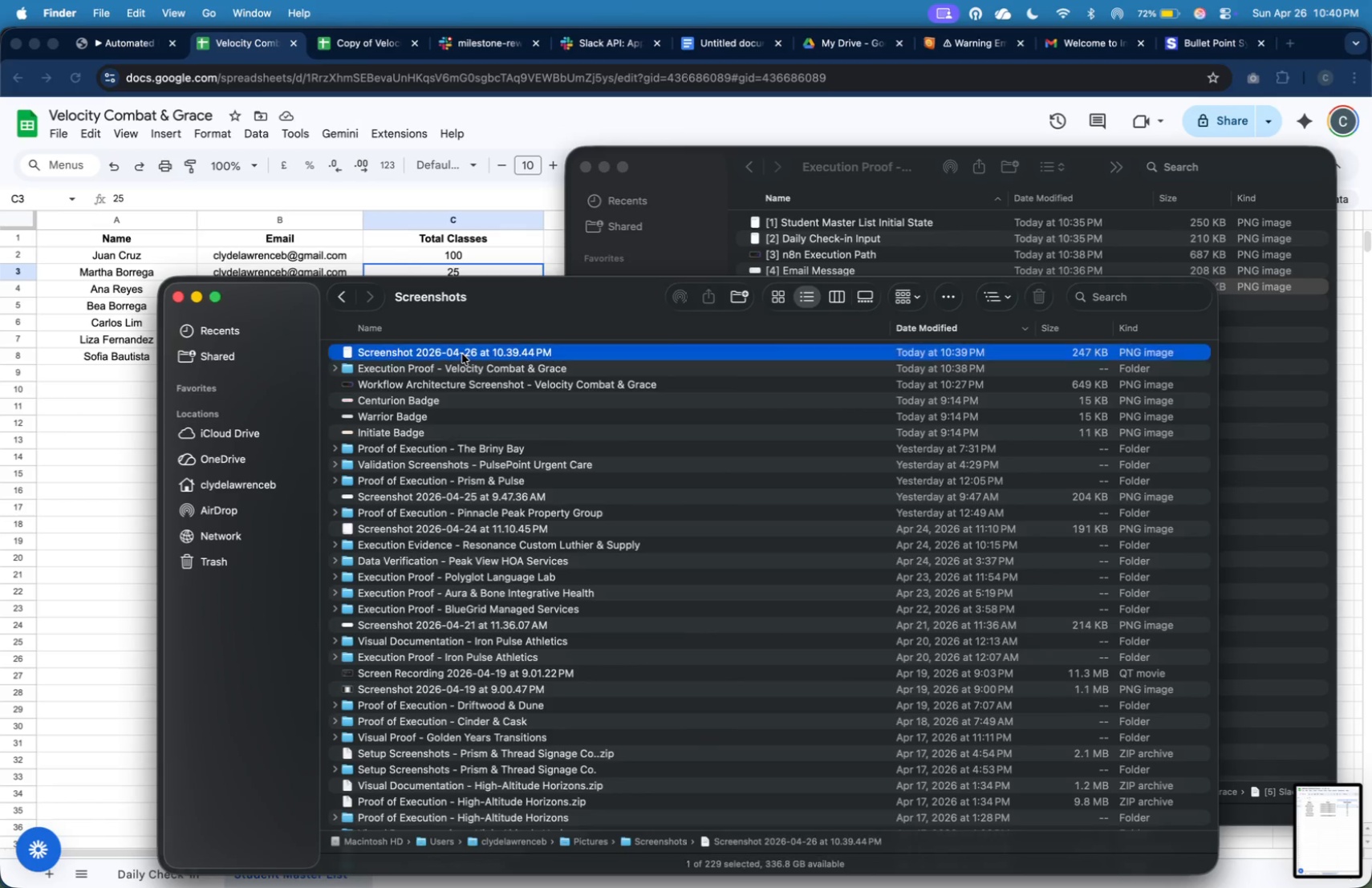 
right_click([462, 354])
 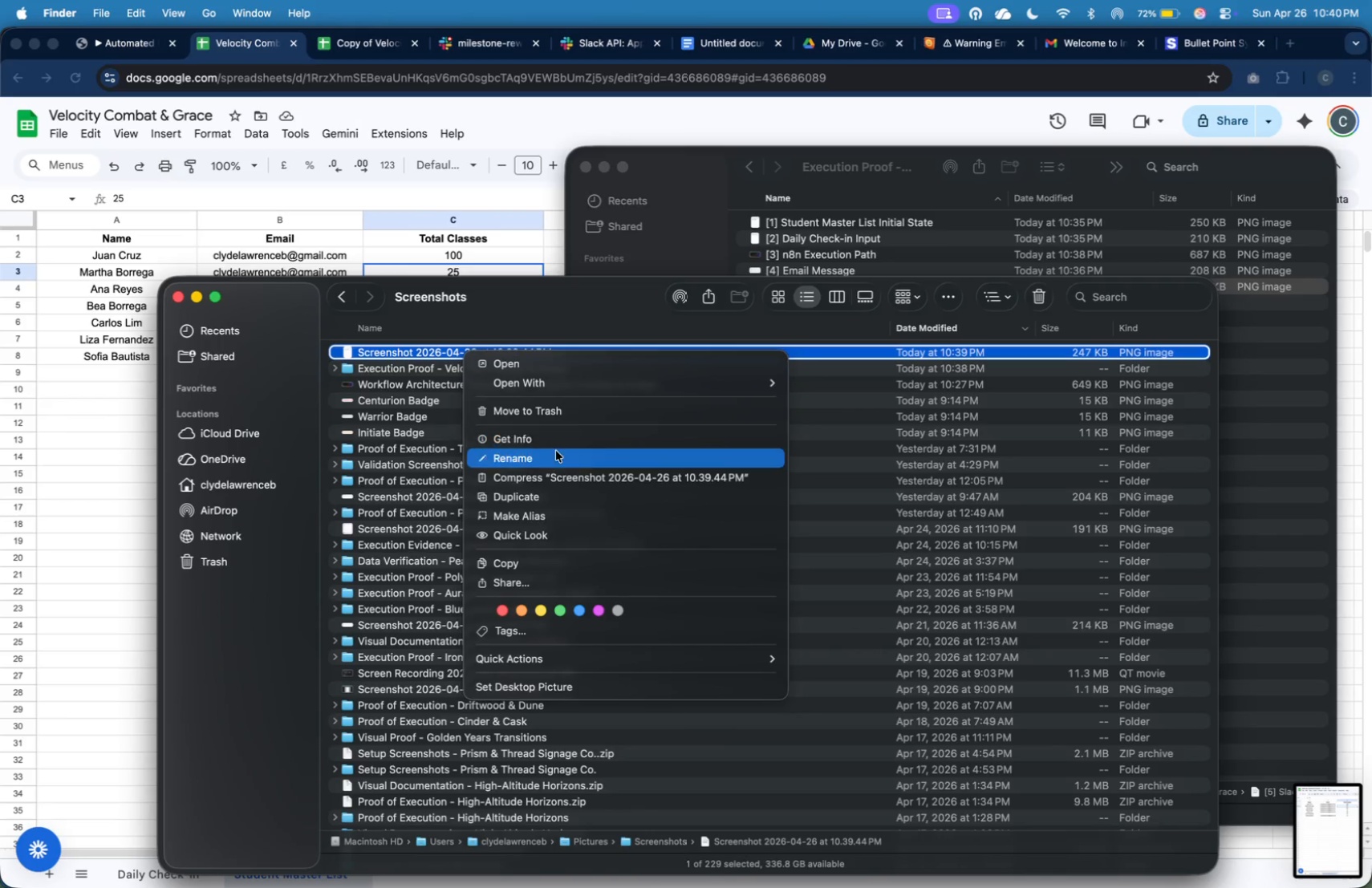 
left_click([558, 456])
 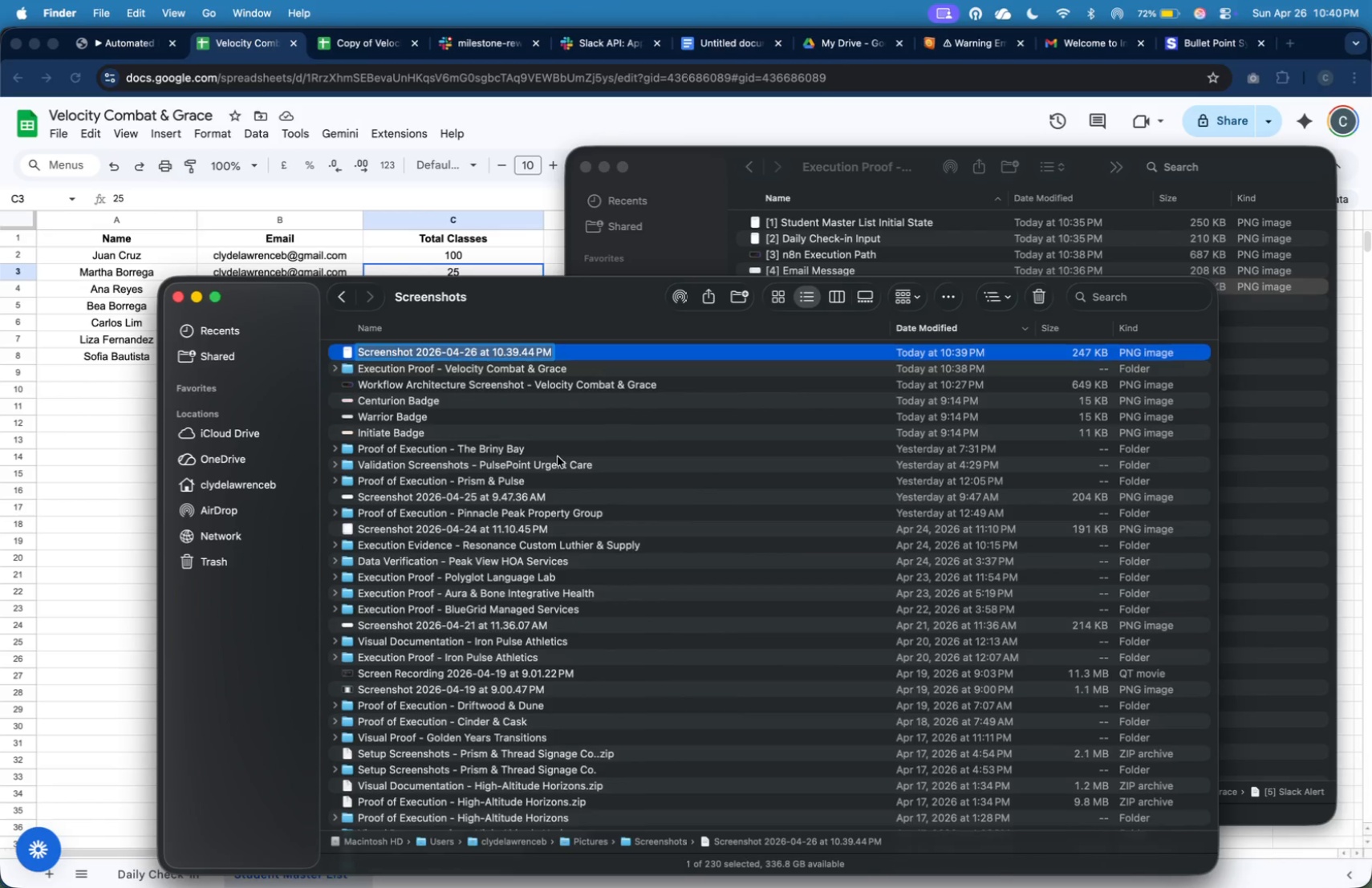 
type([1] Std)
key(Backspace)
type(udent Master List Initial State)
 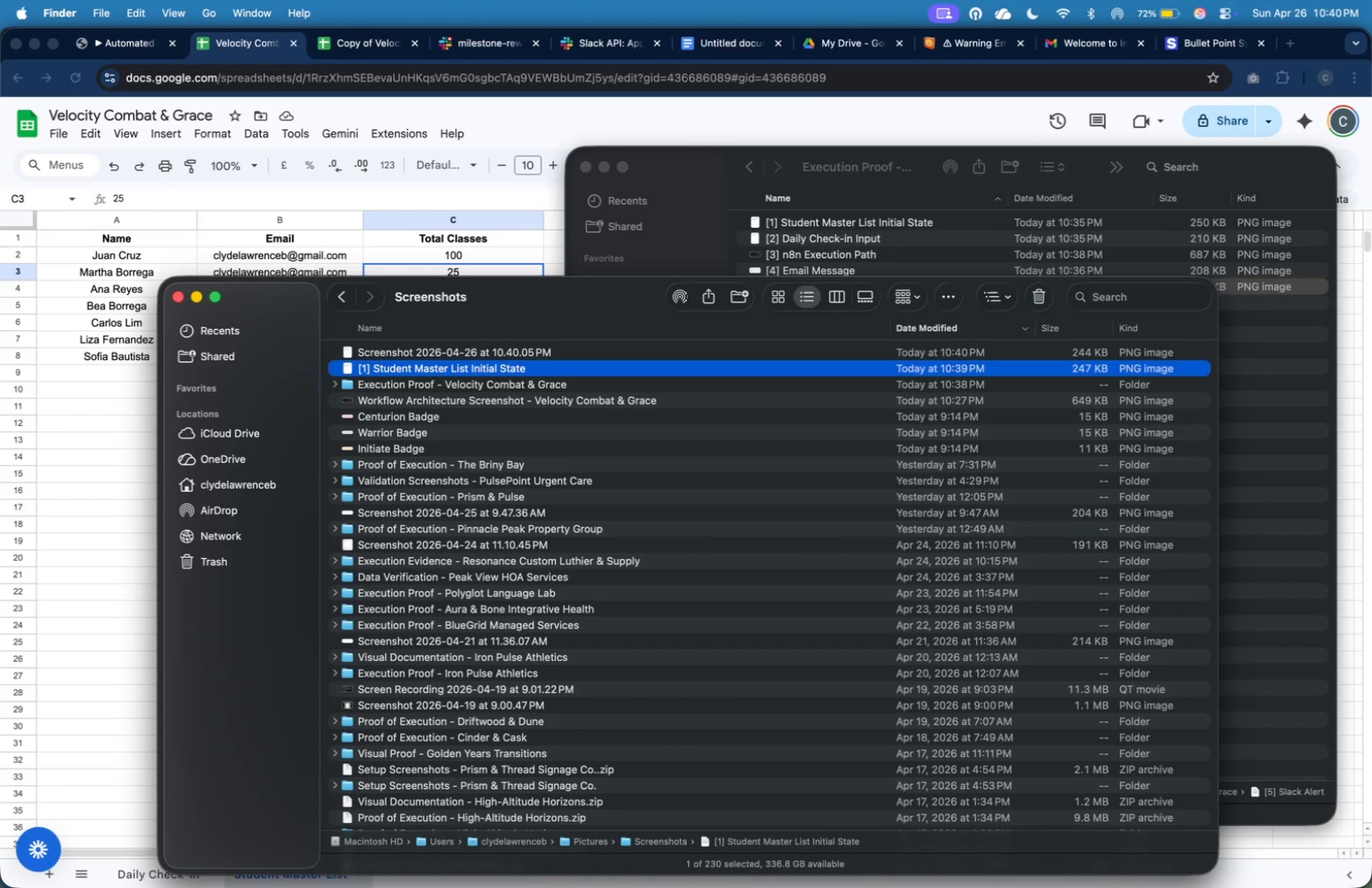 
 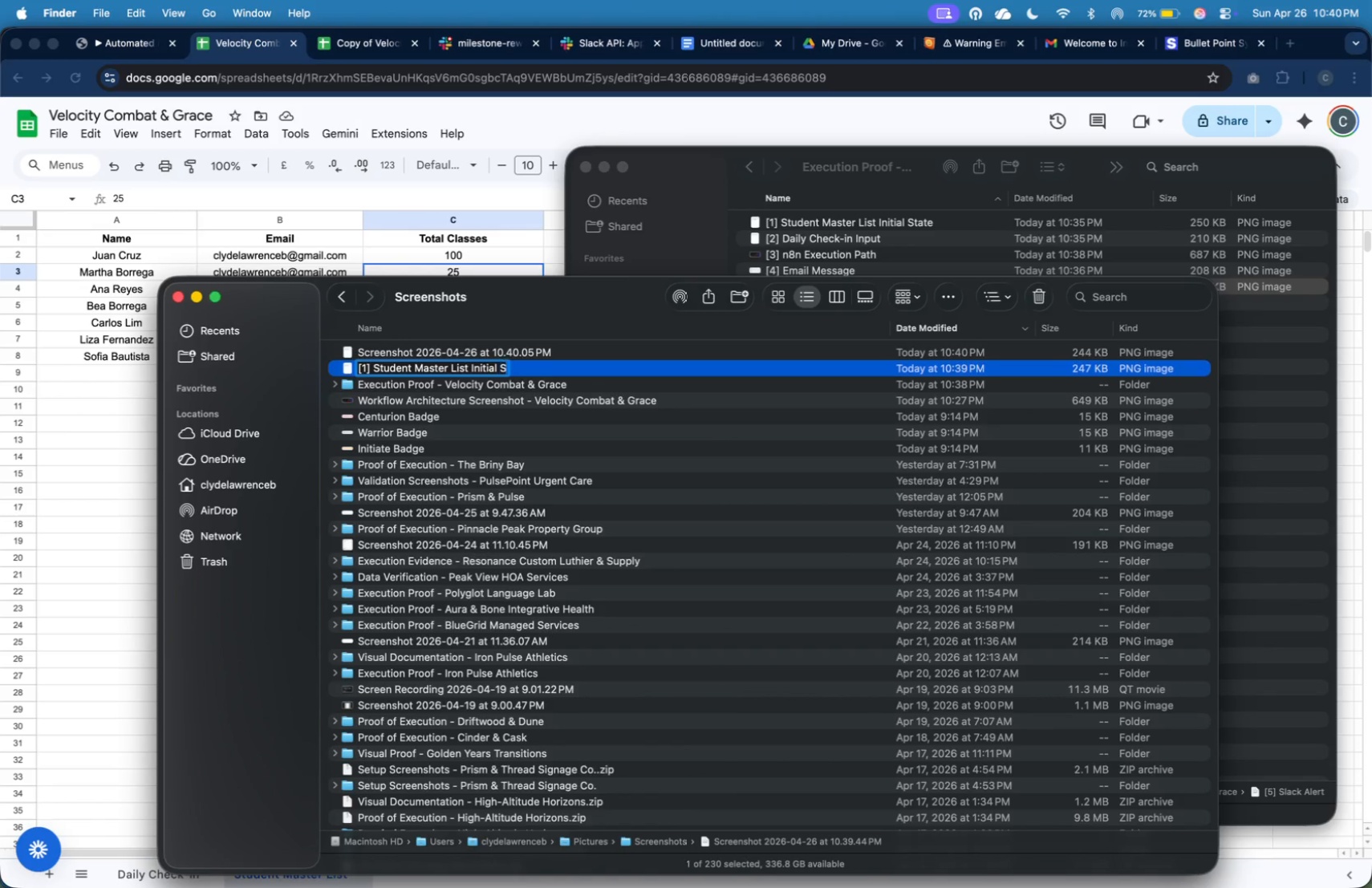 
key(Enter)
 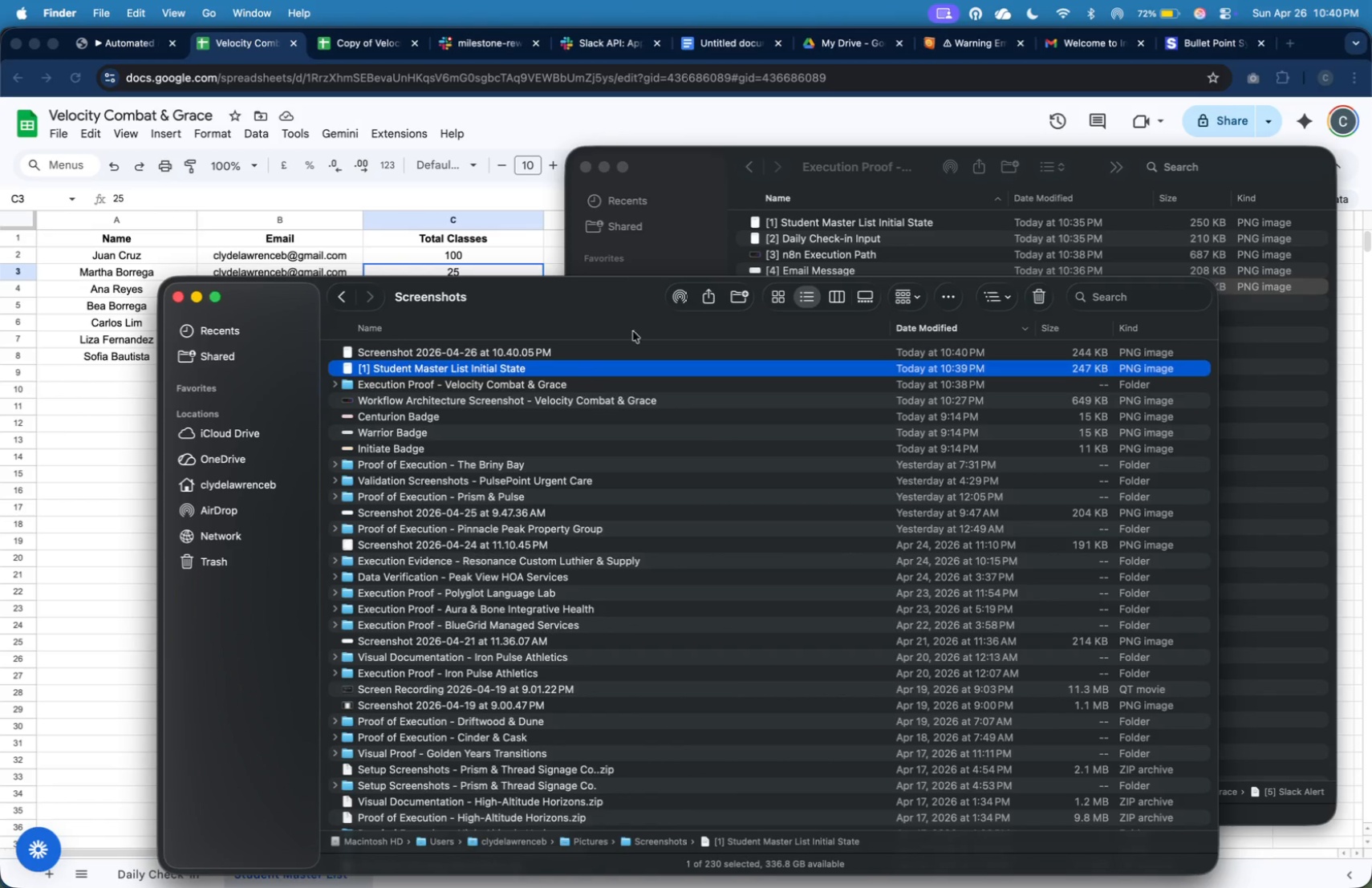 
left_click([794, 225])
 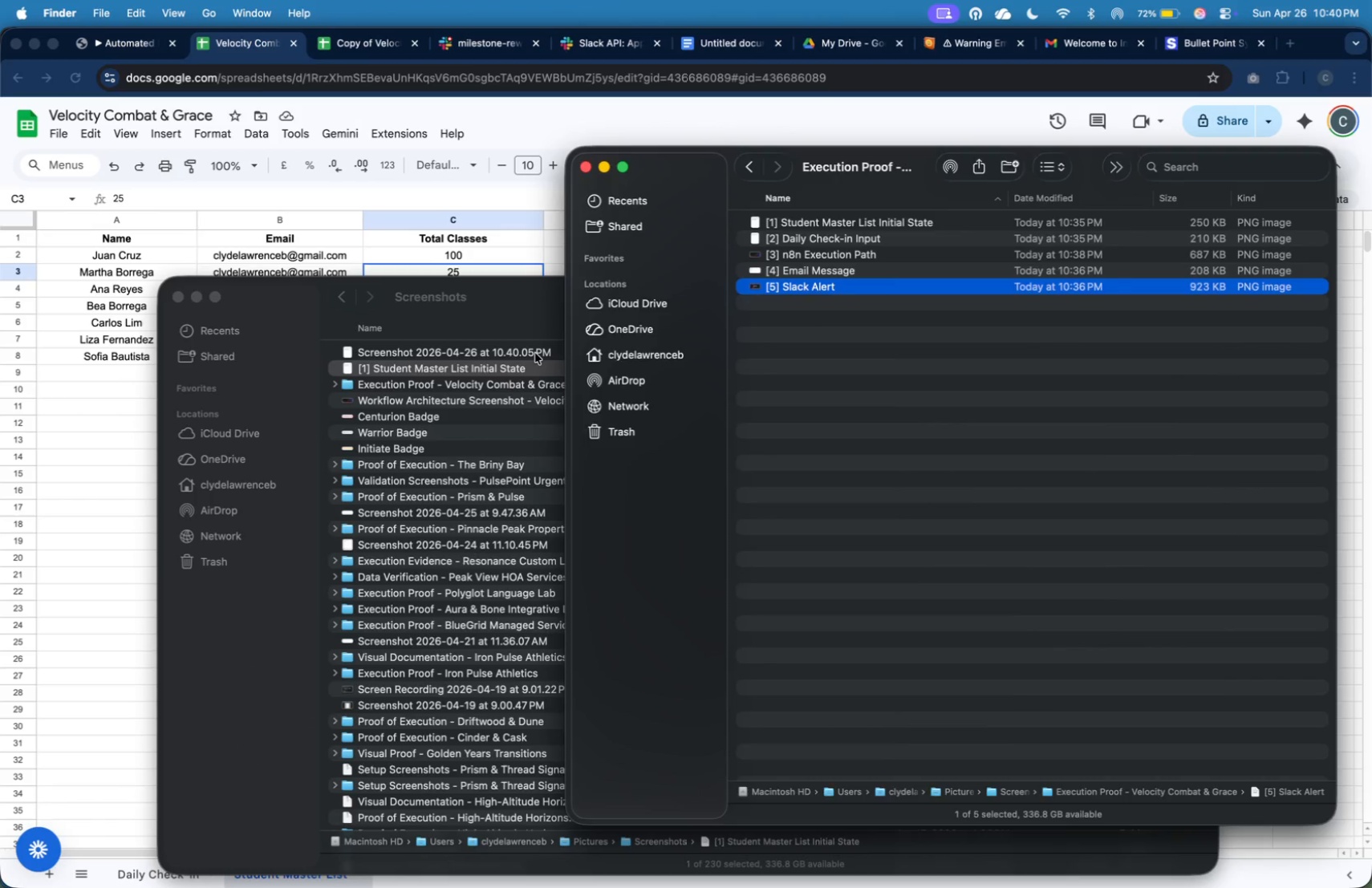 
double_click([535, 353])
 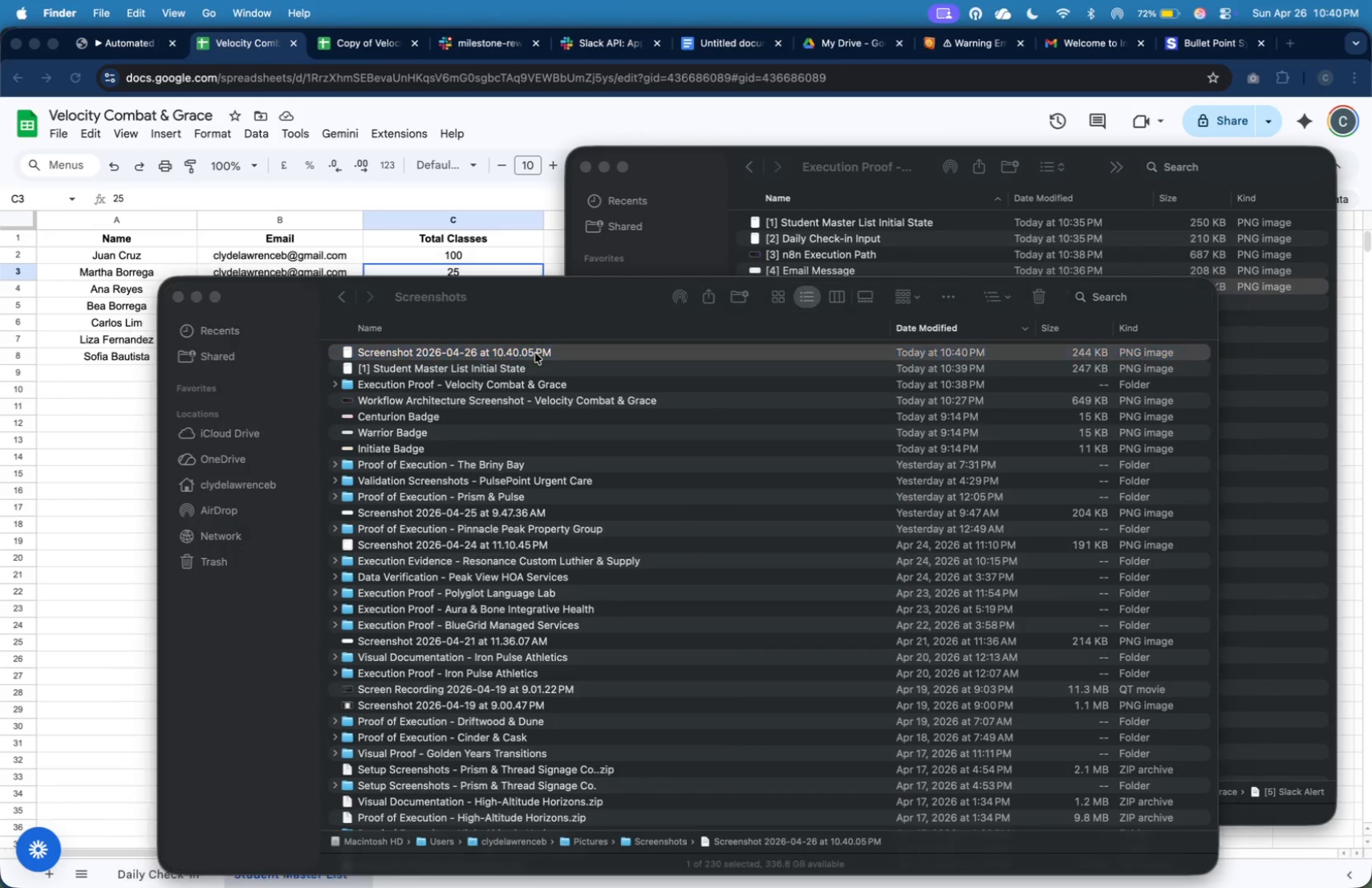 
right_click([535, 353])
 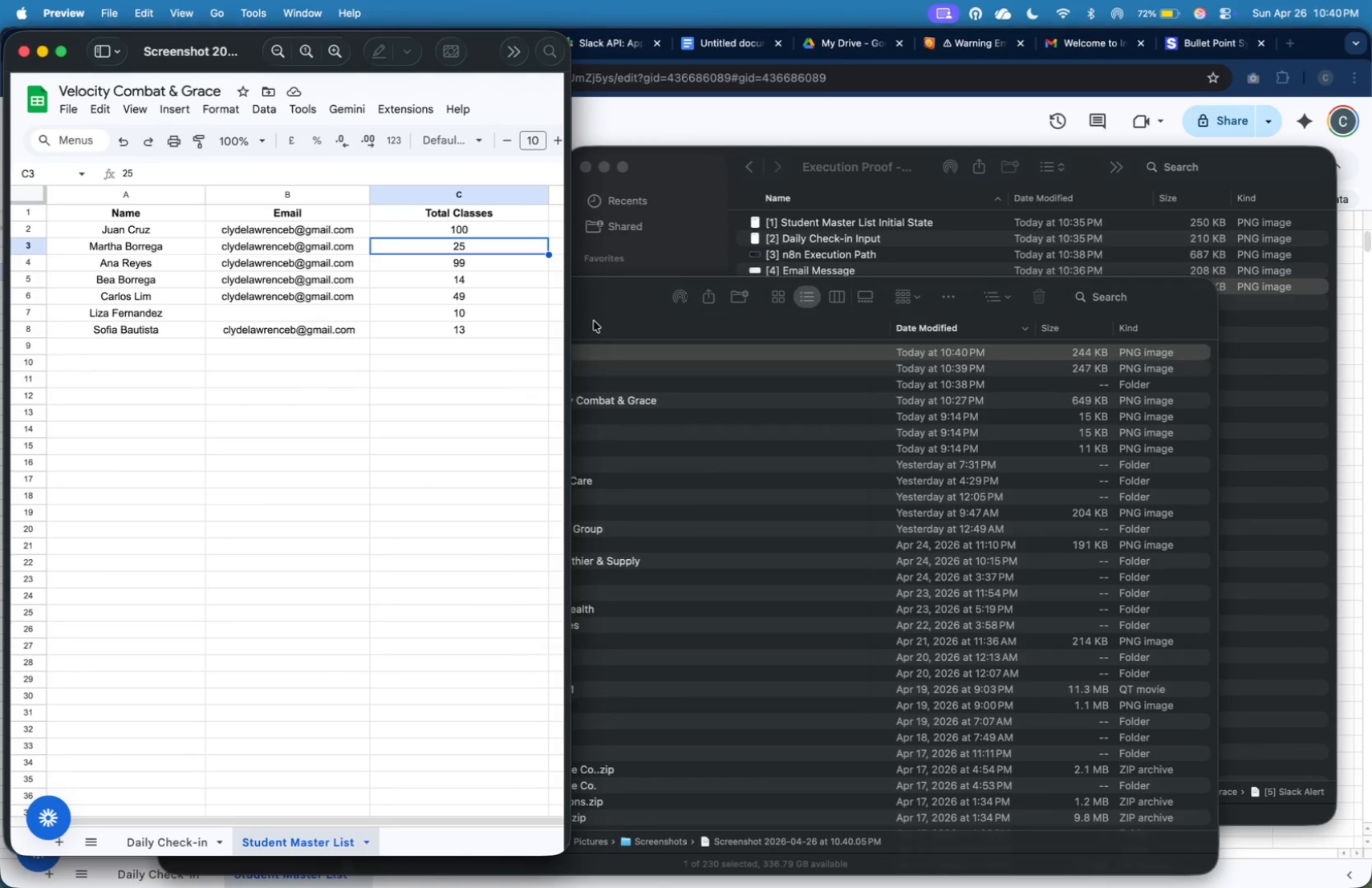 
left_click([533, 332])
 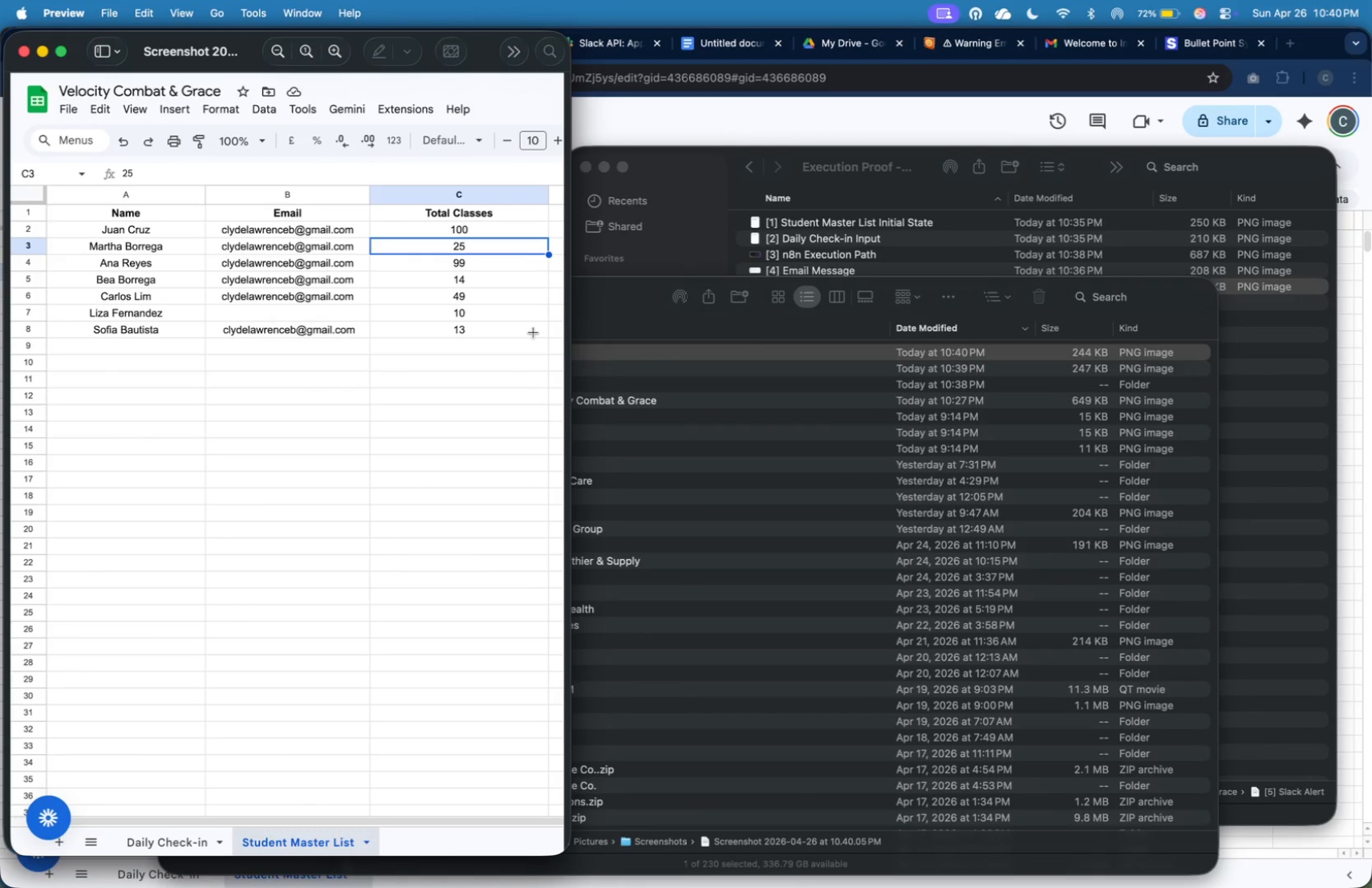 
key(Meta+Q)
 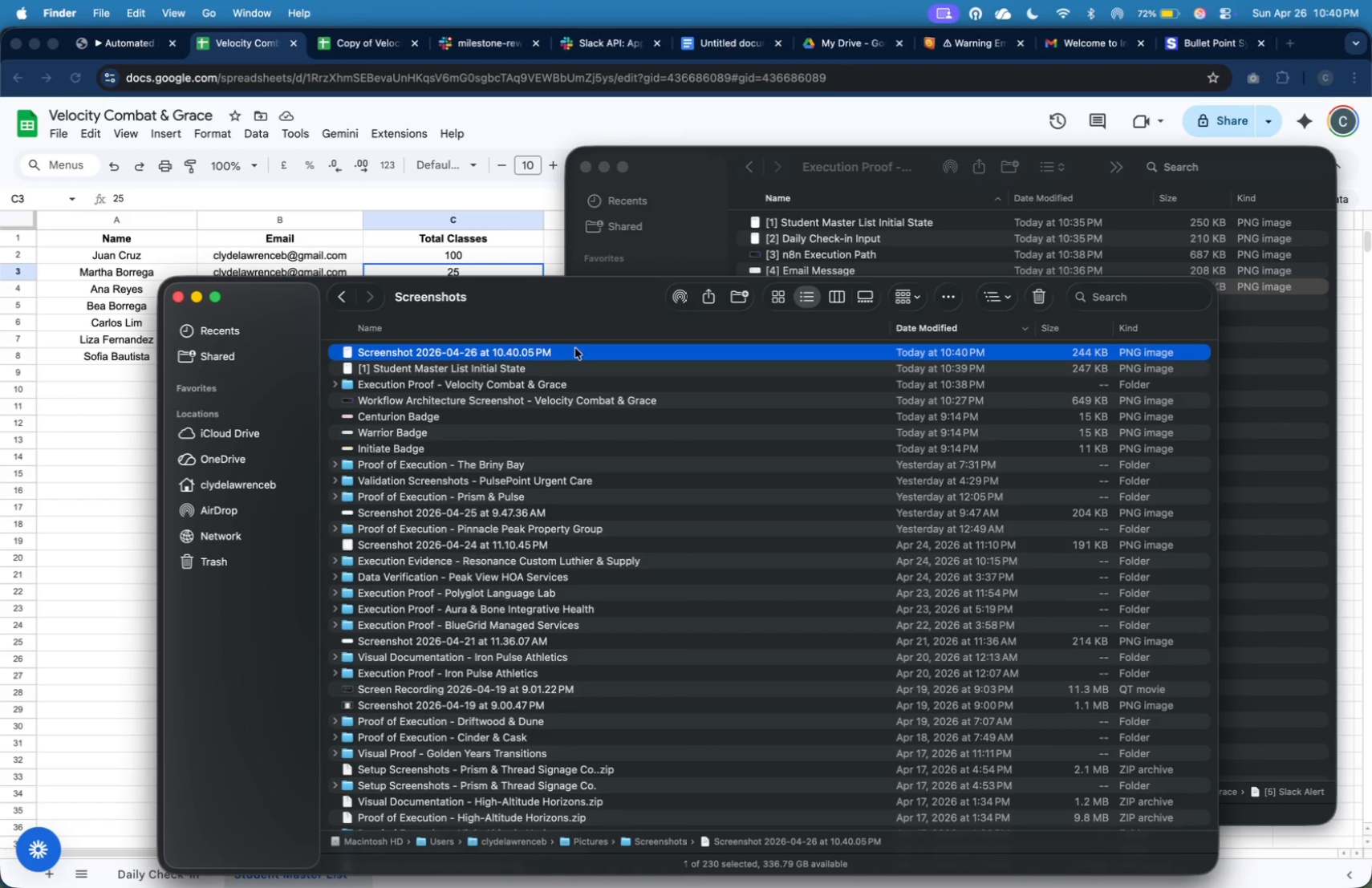 
right_click([576, 347])
 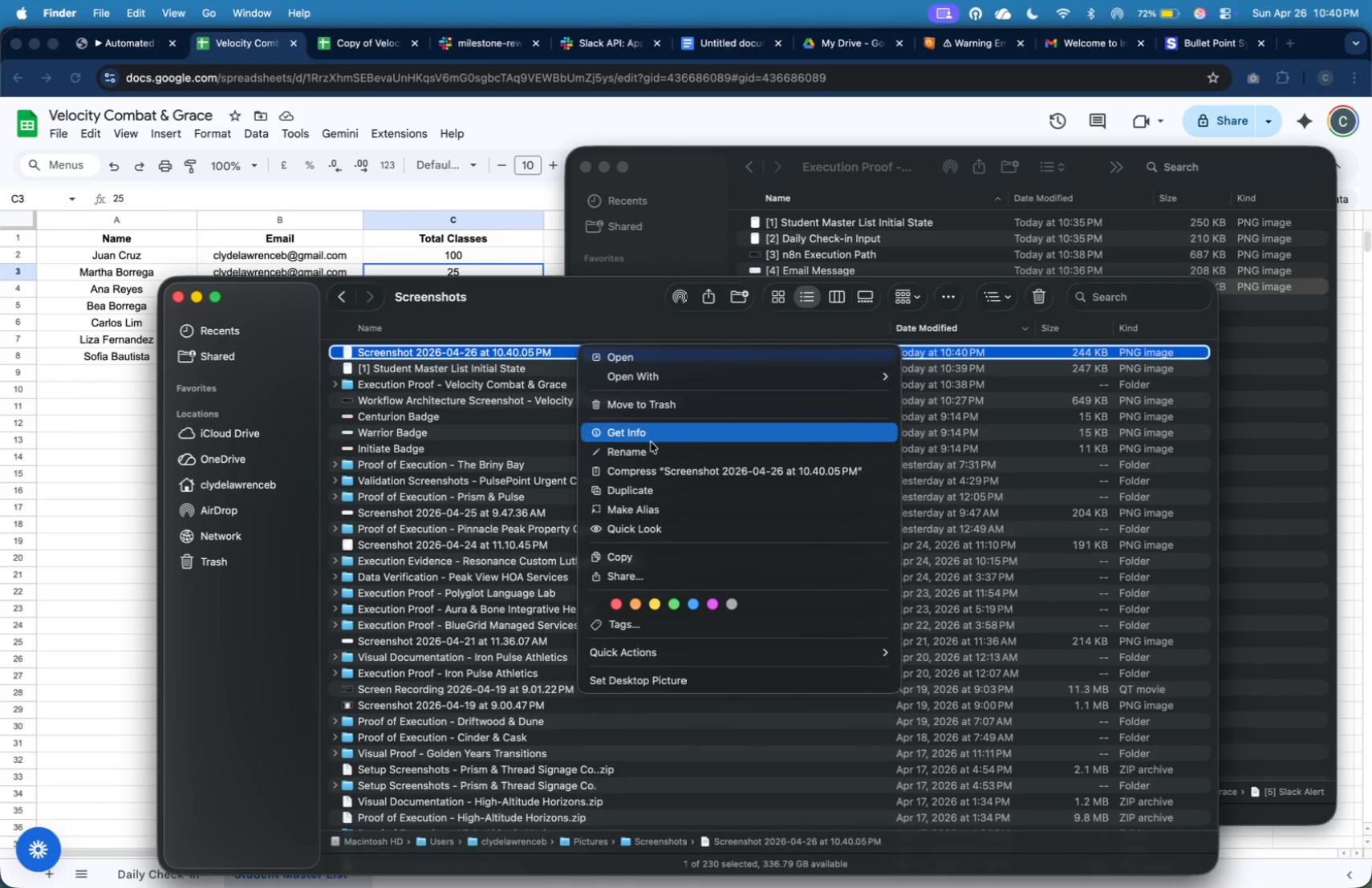 
left_click([653, 448])
 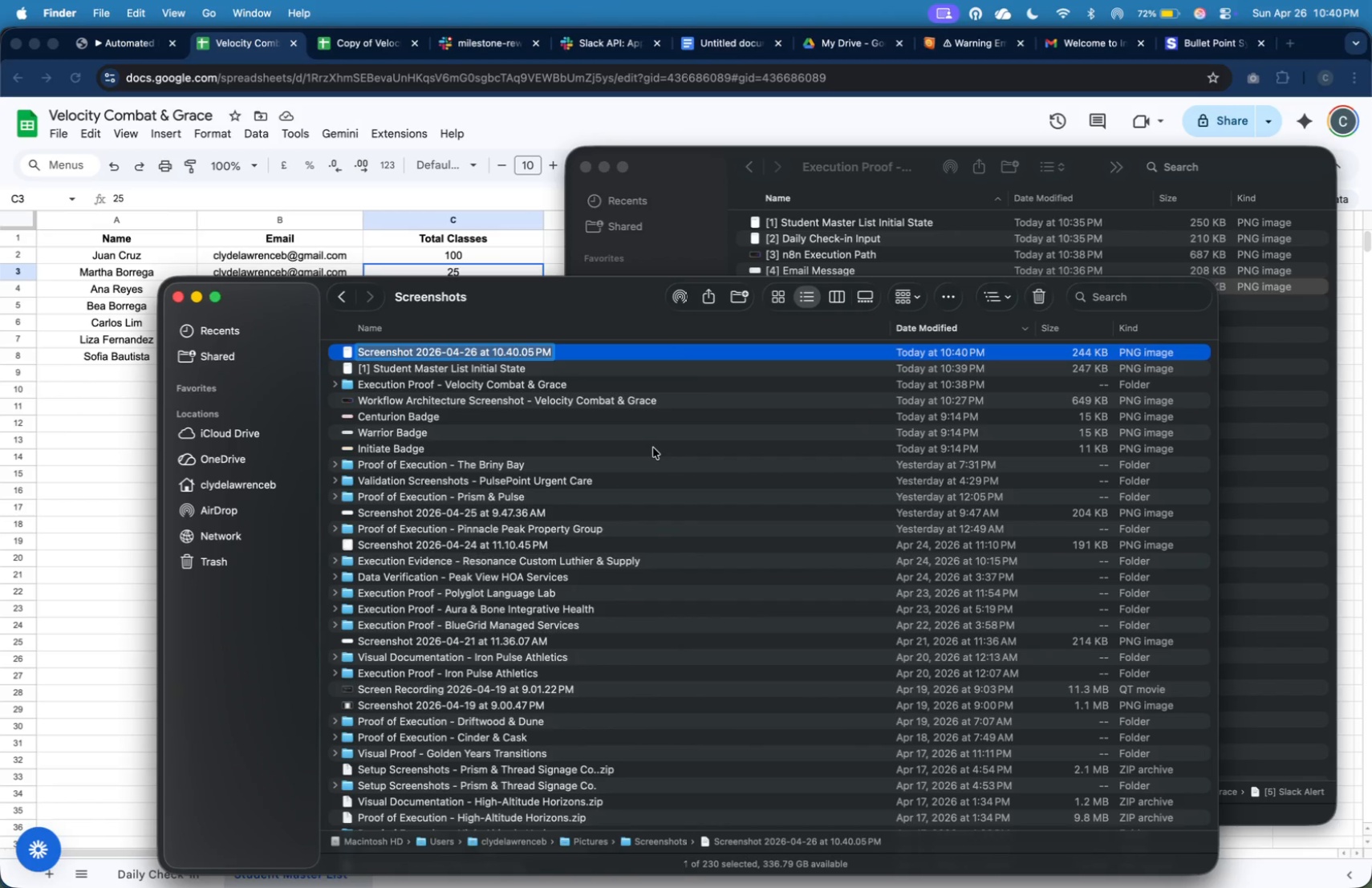 
type([4] Student Master List Updated State)
 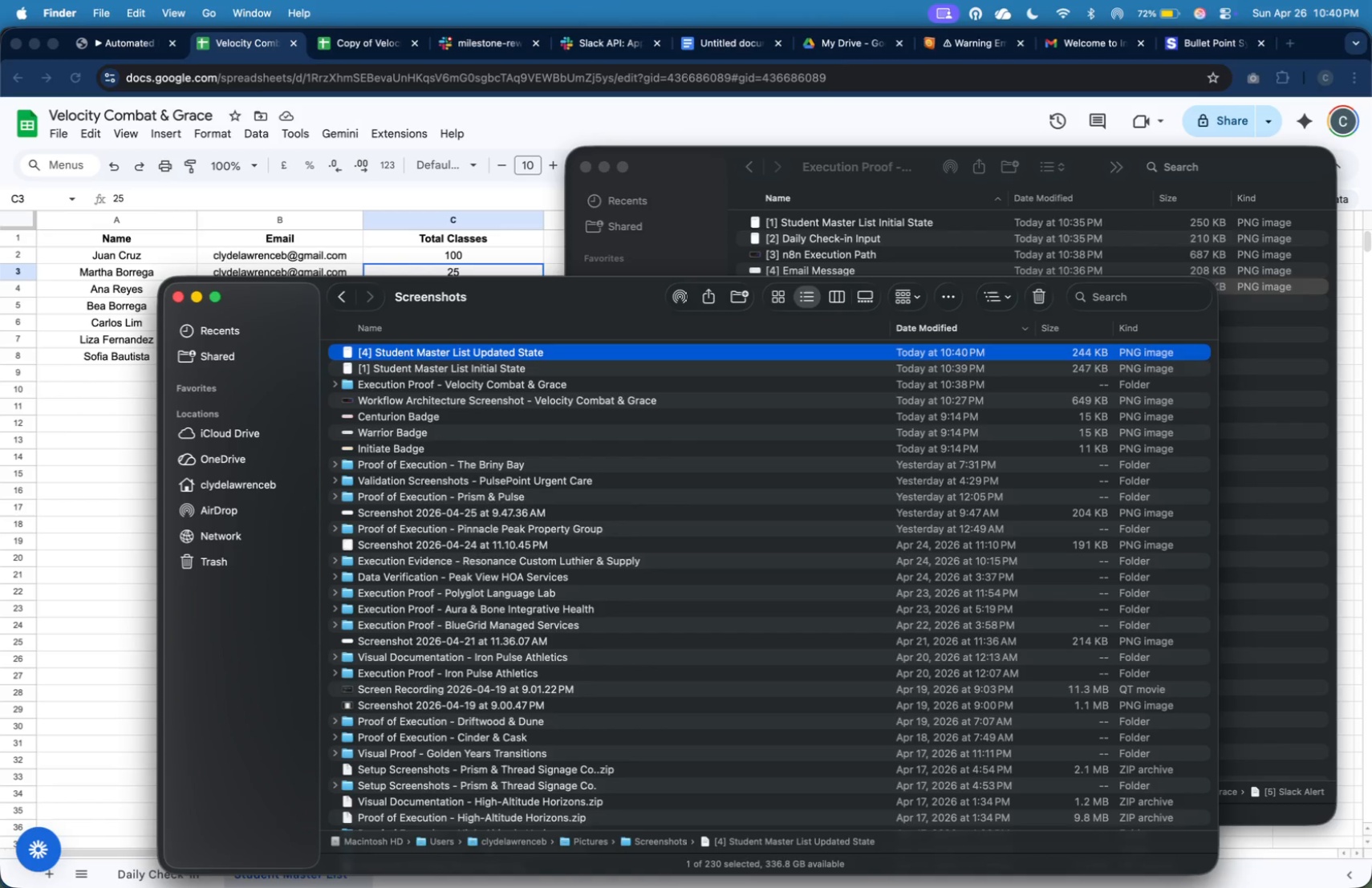 
 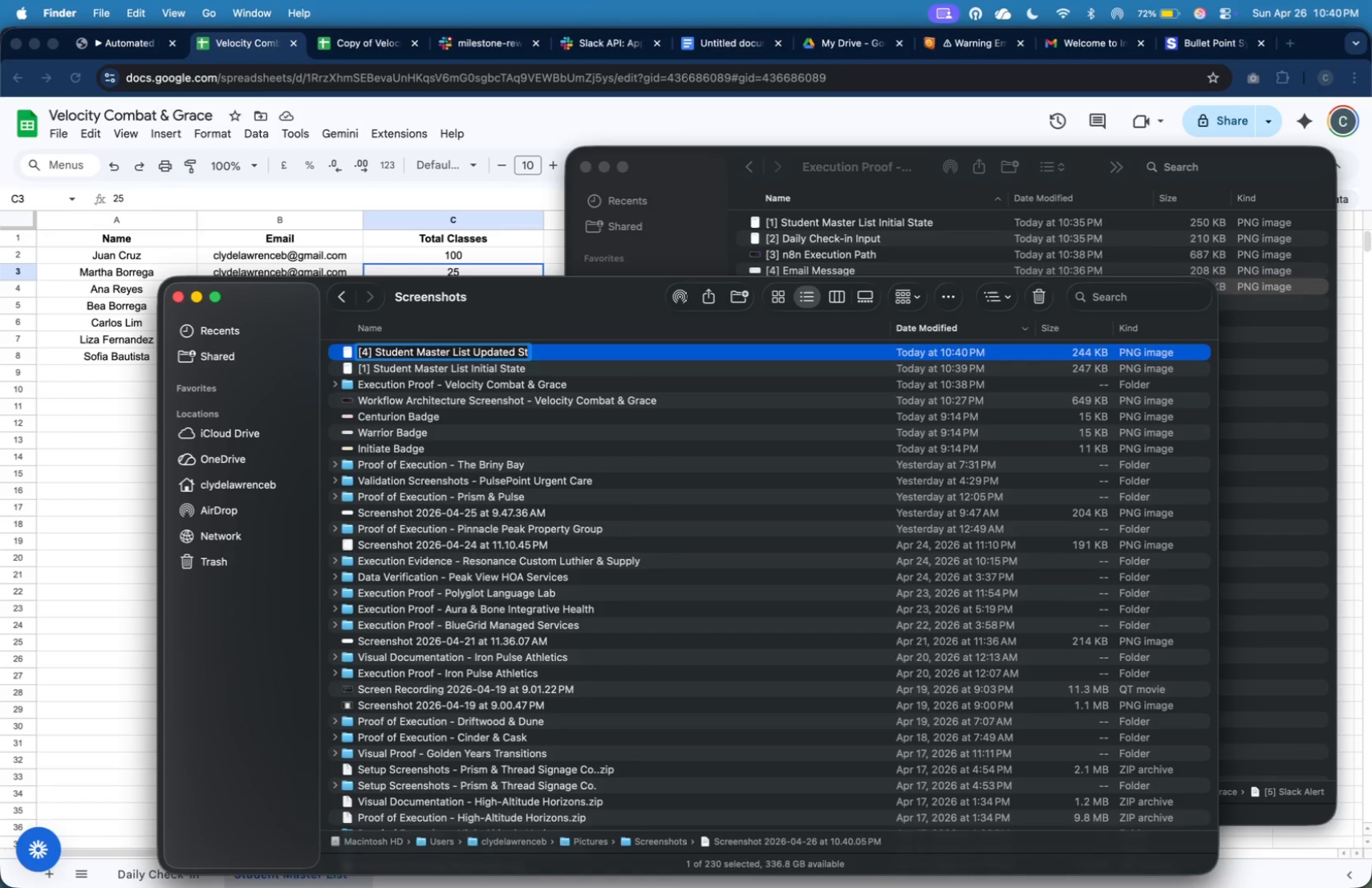 
key(Enter)
 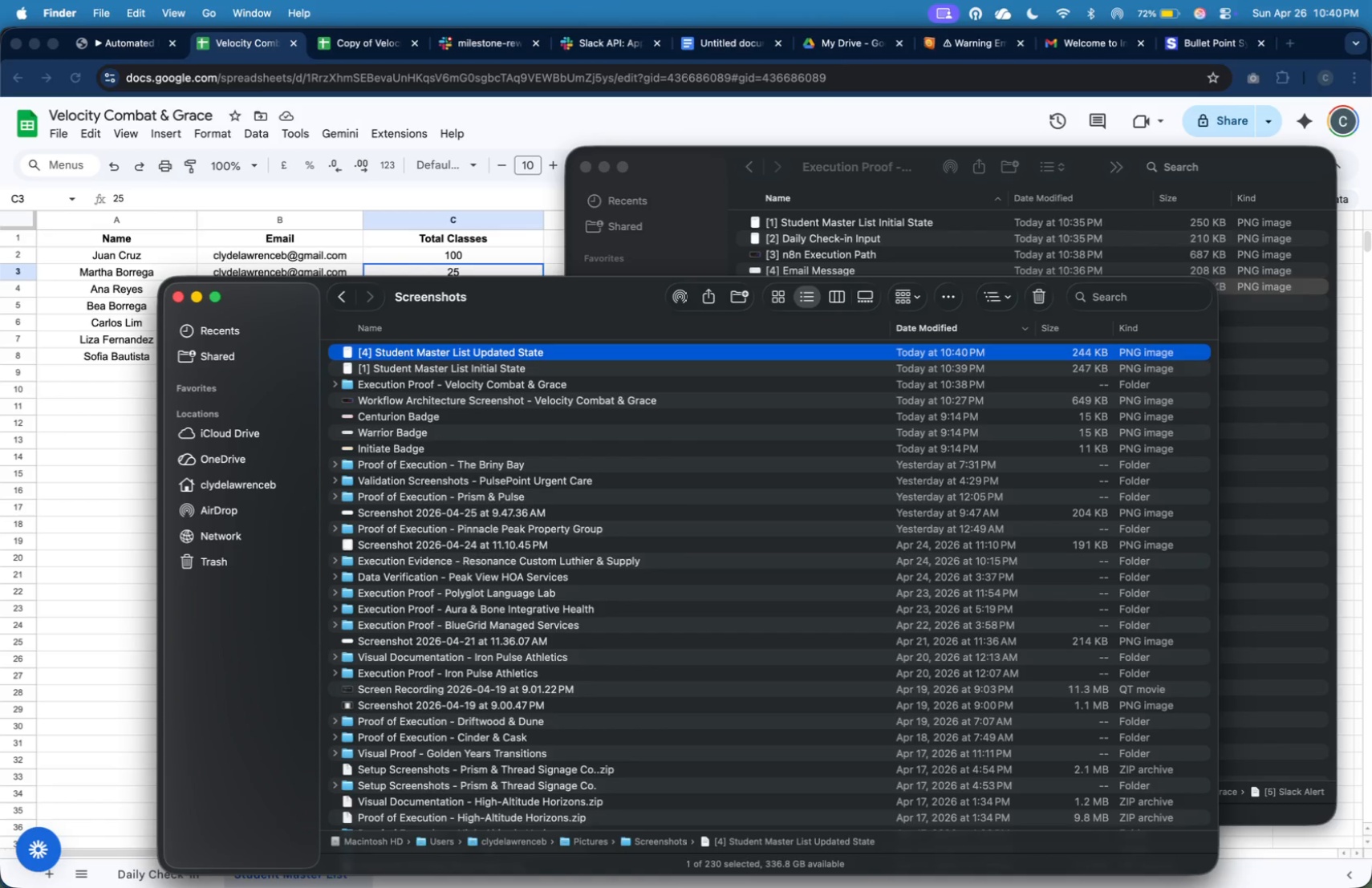 
hold_key(key=ShiftLeft, duration=0.42)
 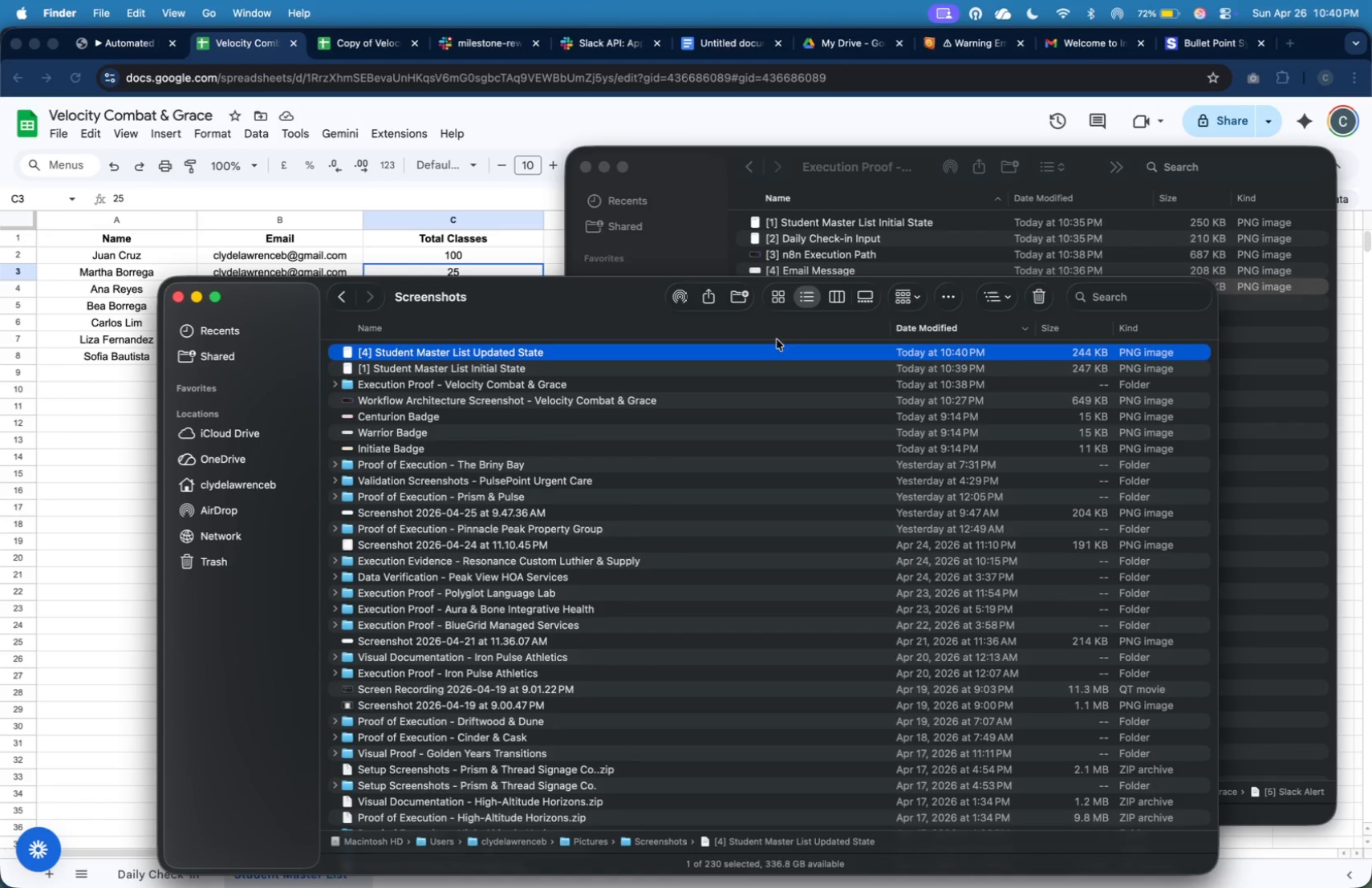 
left_click([854, 243])
 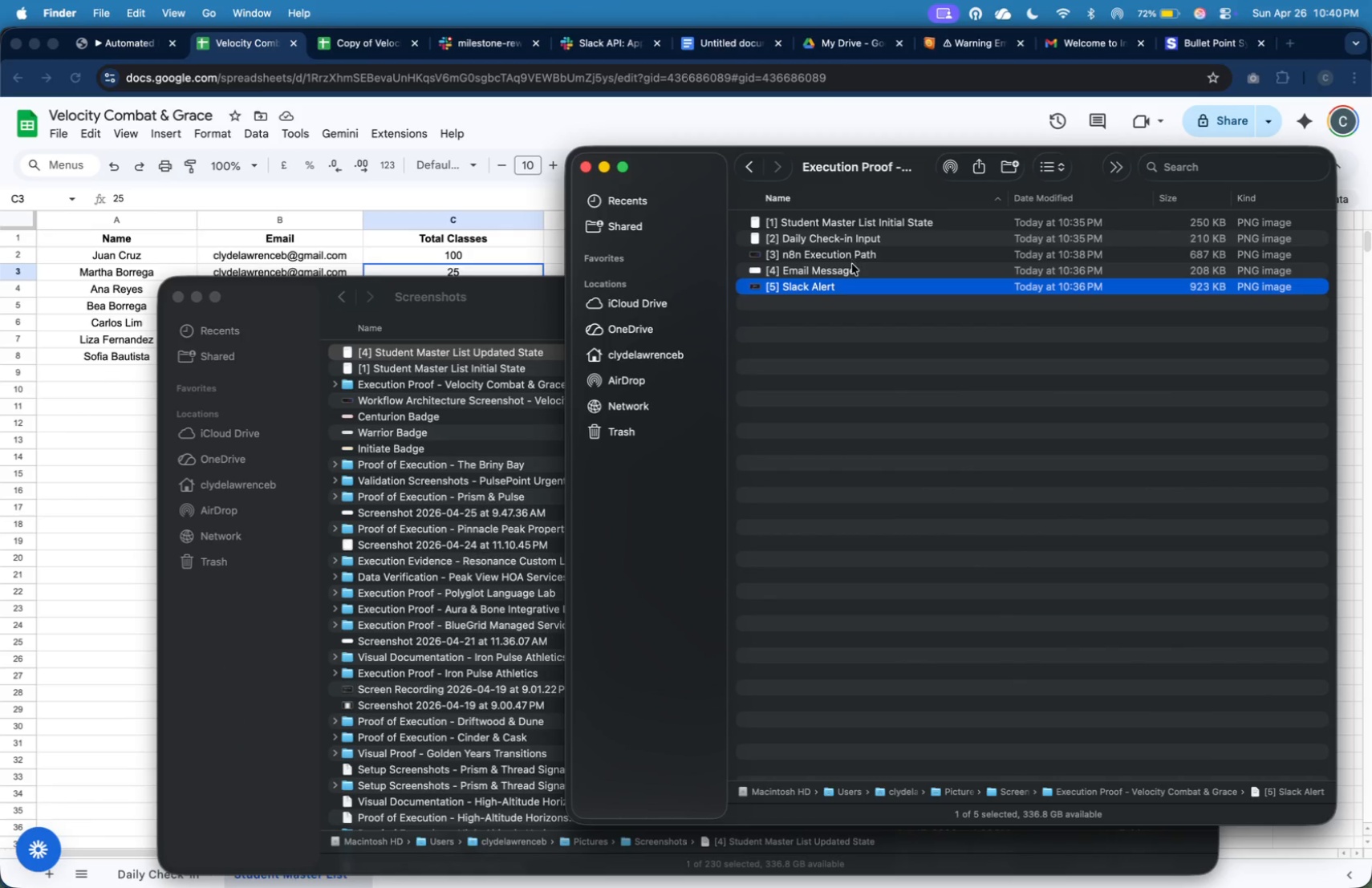 
left_click([852, 264])
 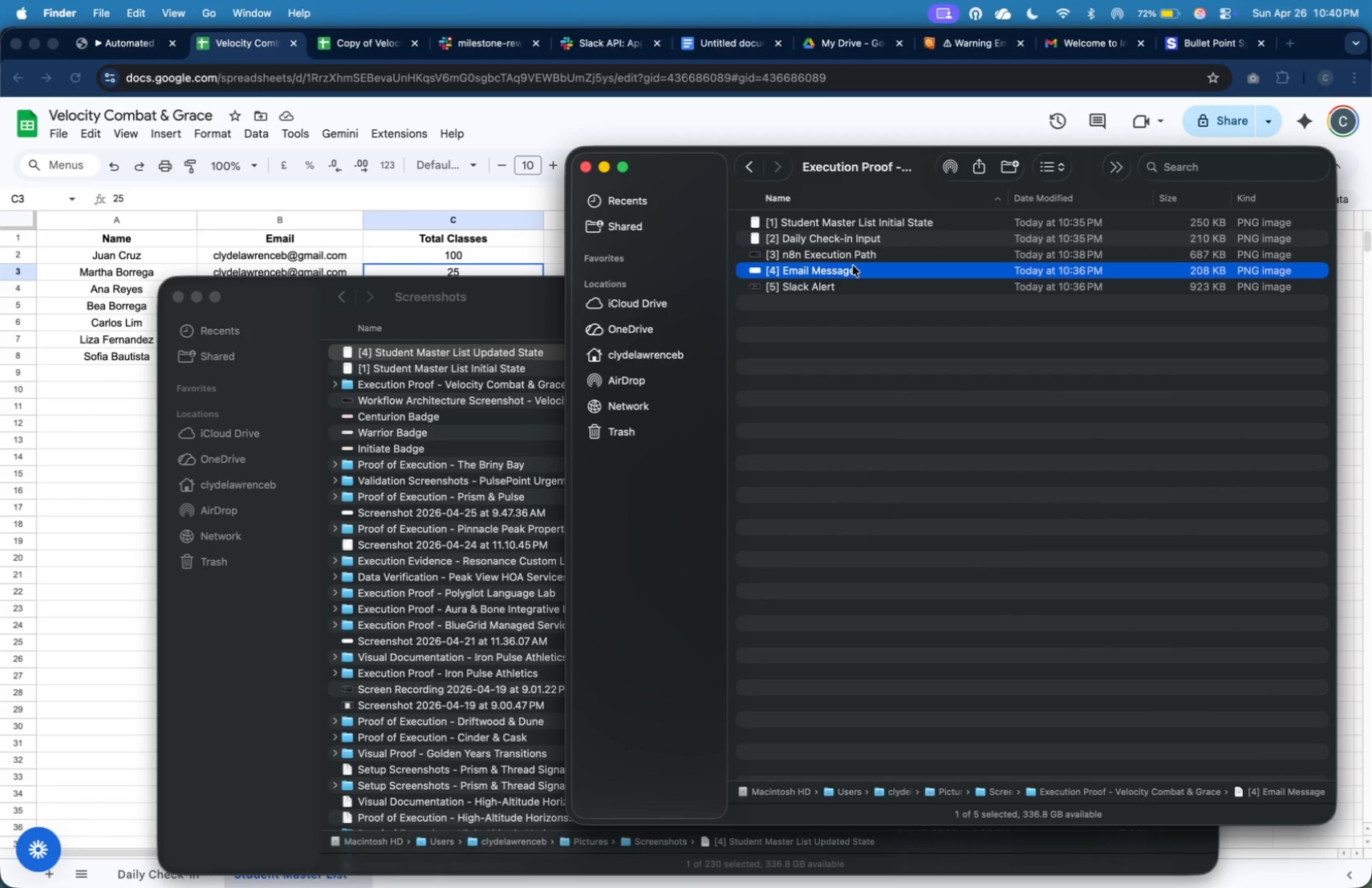 
right_click([853, 266])
 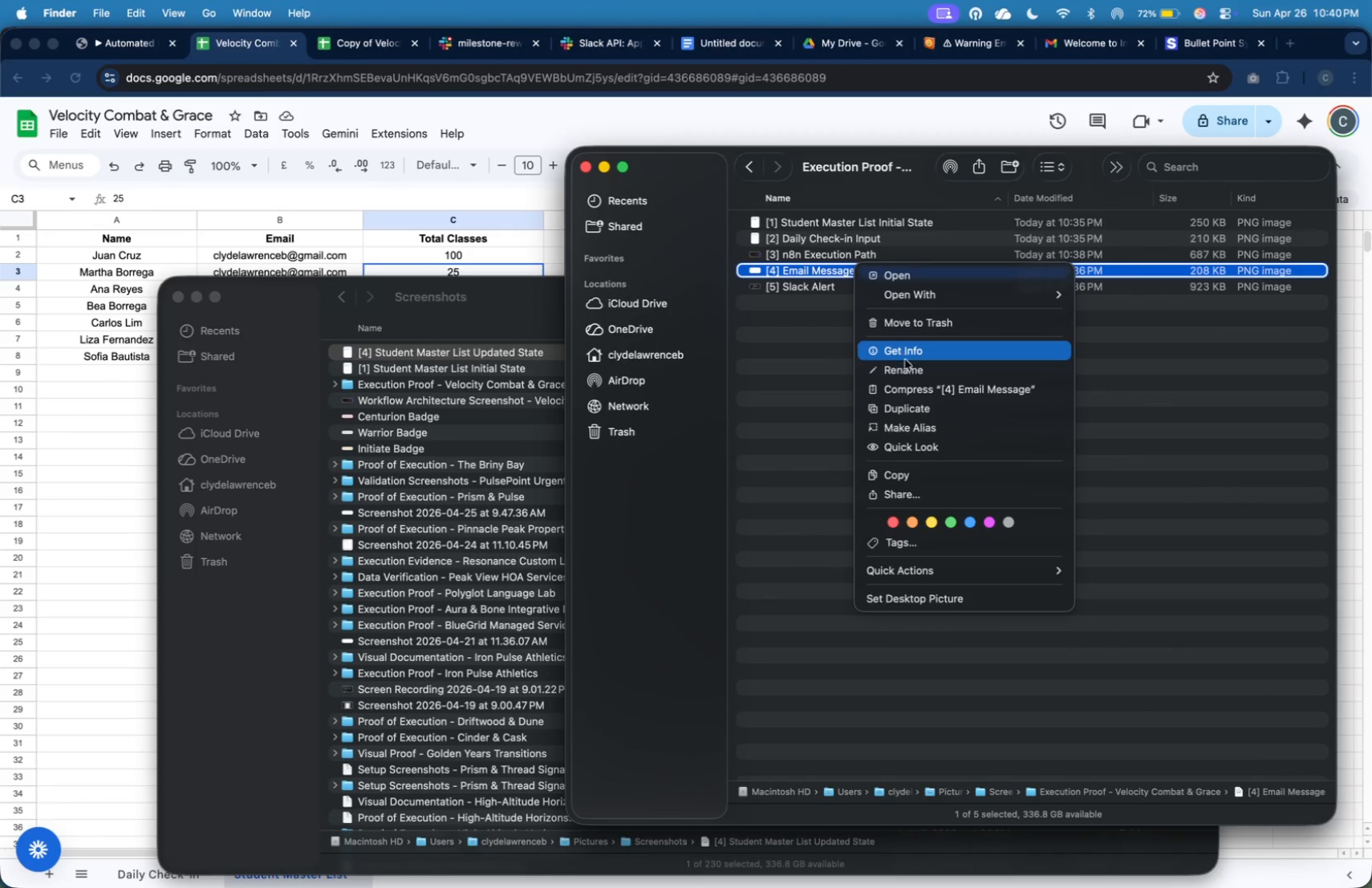 
left_click([907, 363])
 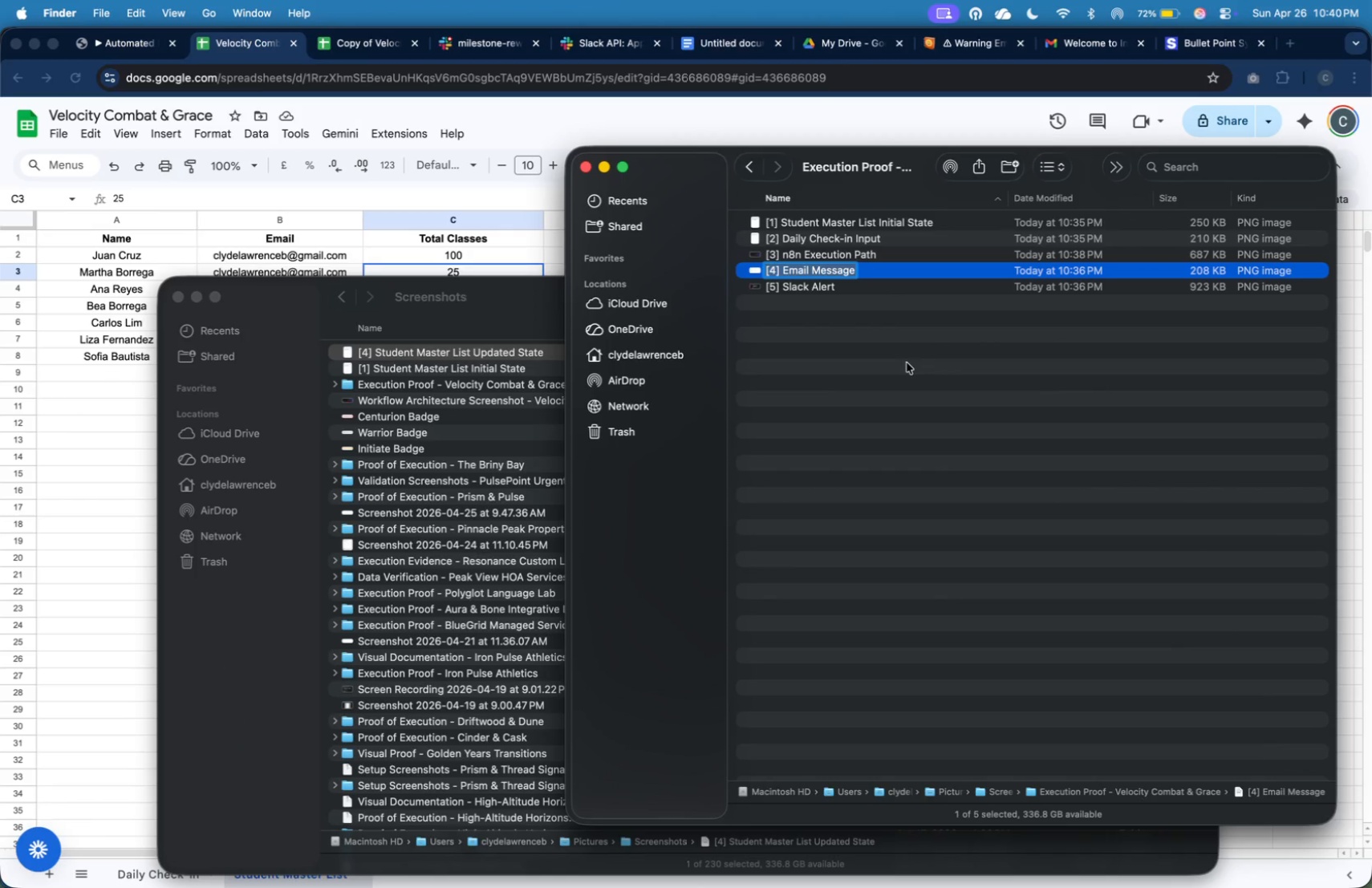 
key(ArrowLeft)
 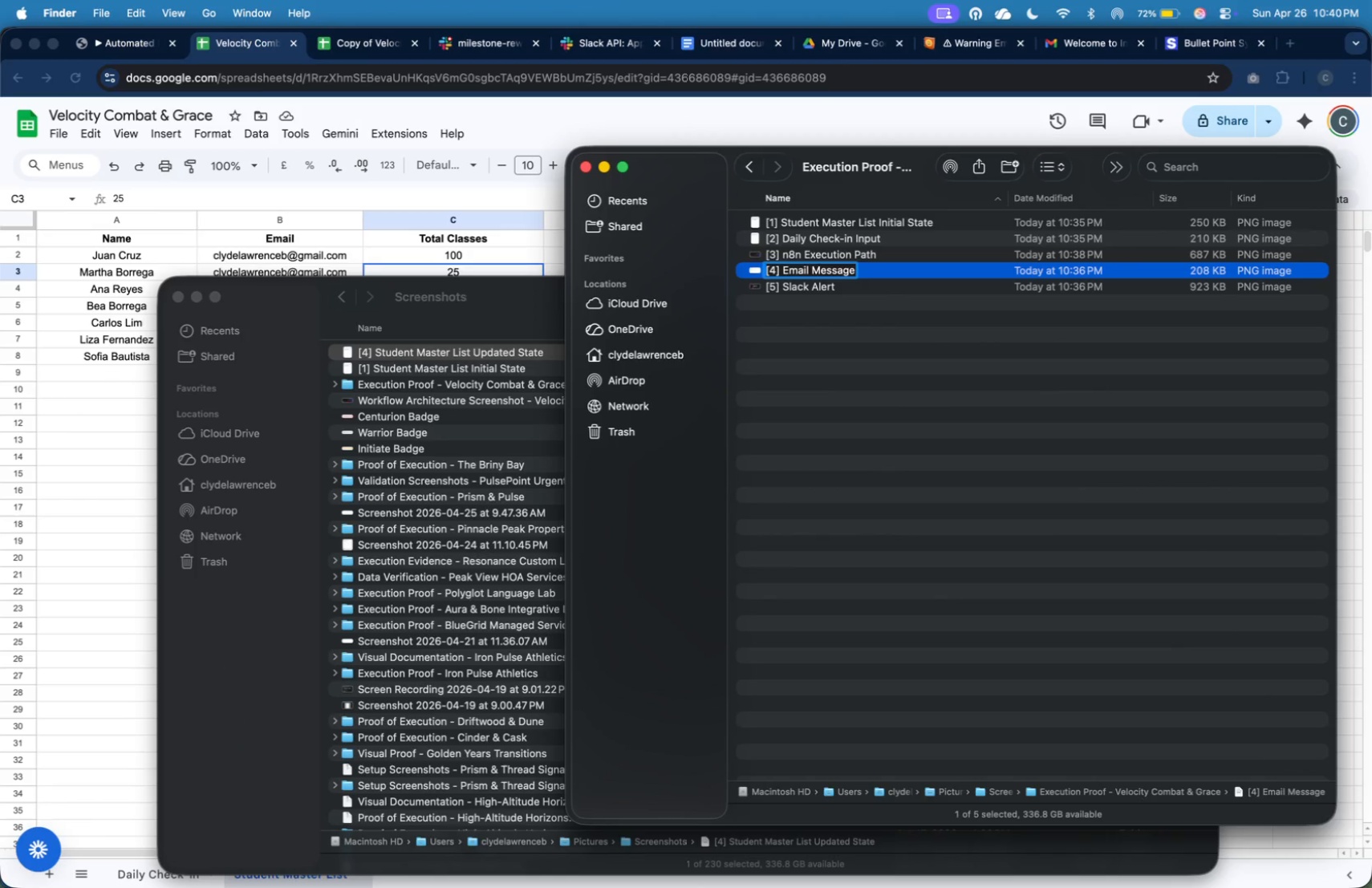 
key(ArrowRight)
 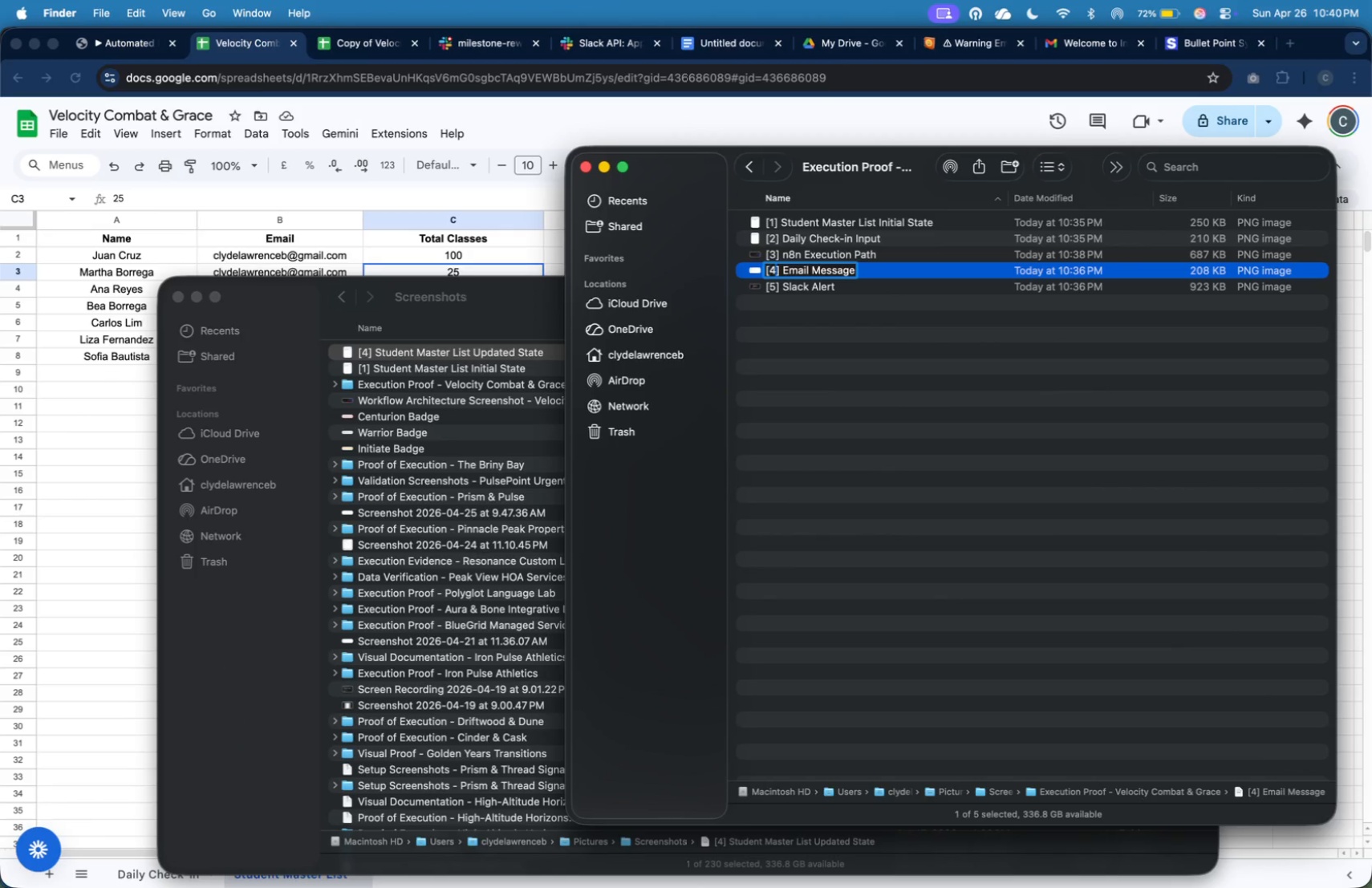 
key(ArrowRight)
 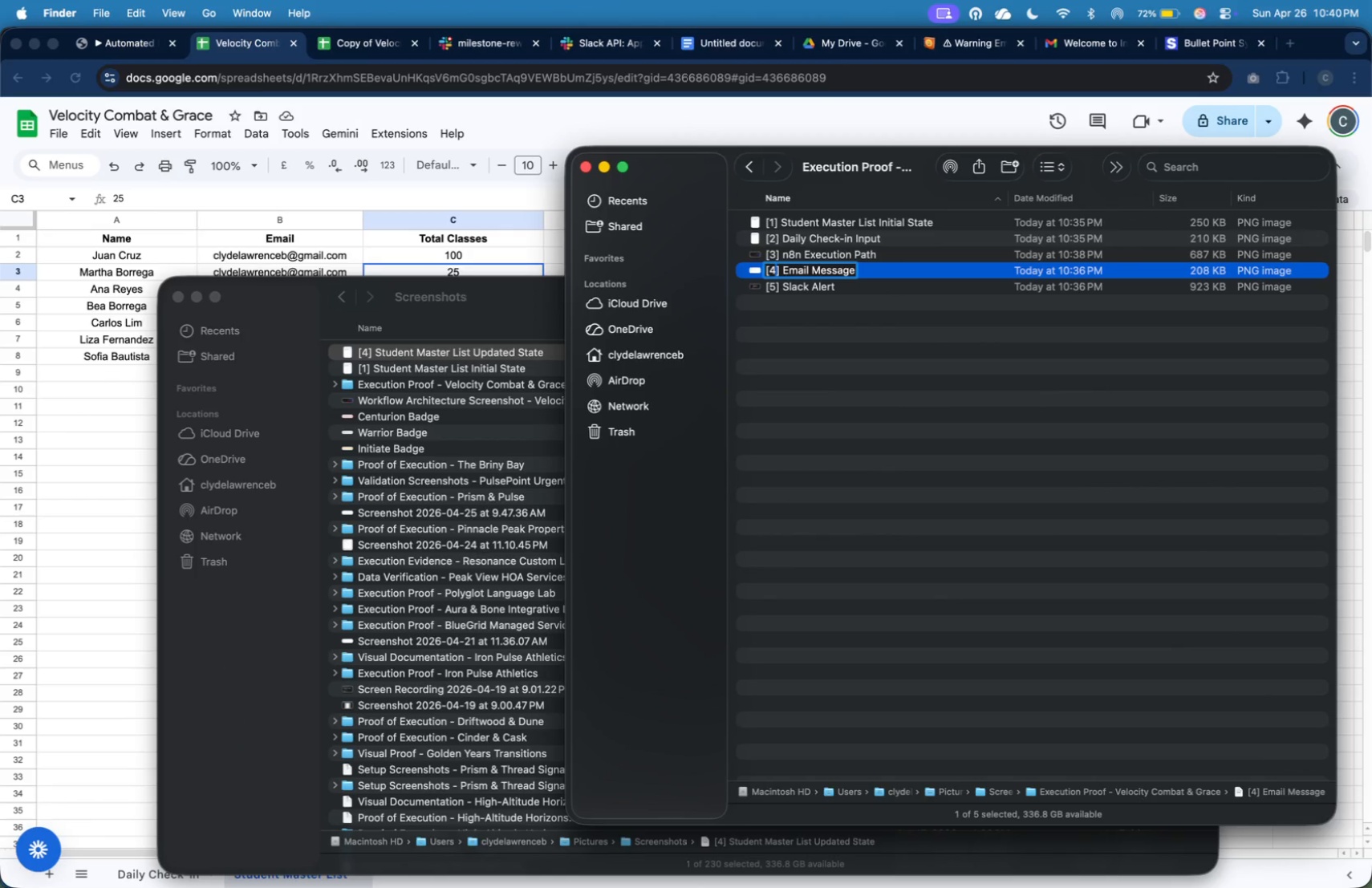 
key(Backspace)
 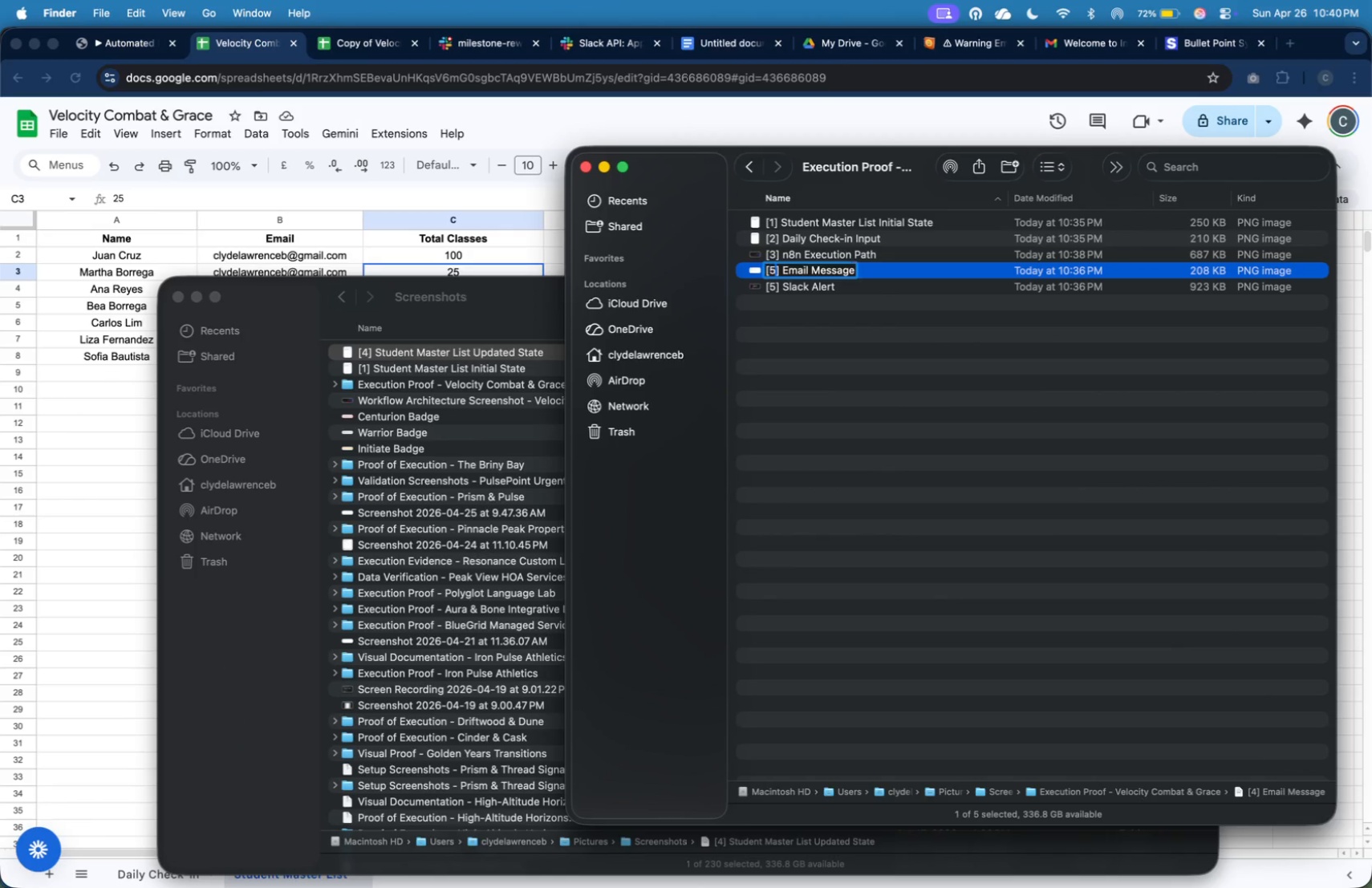 
key(5)
 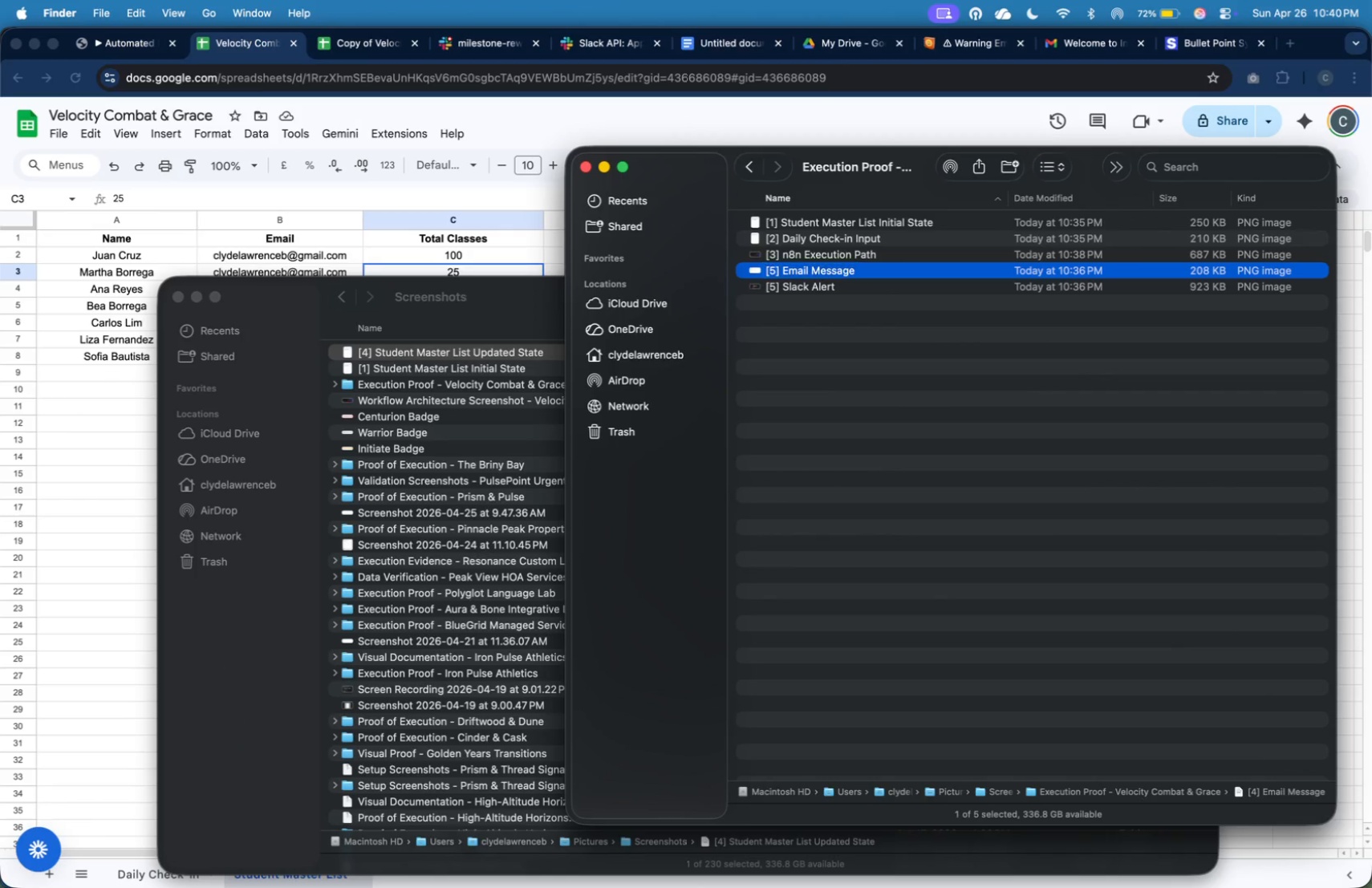 
key(Enter)
 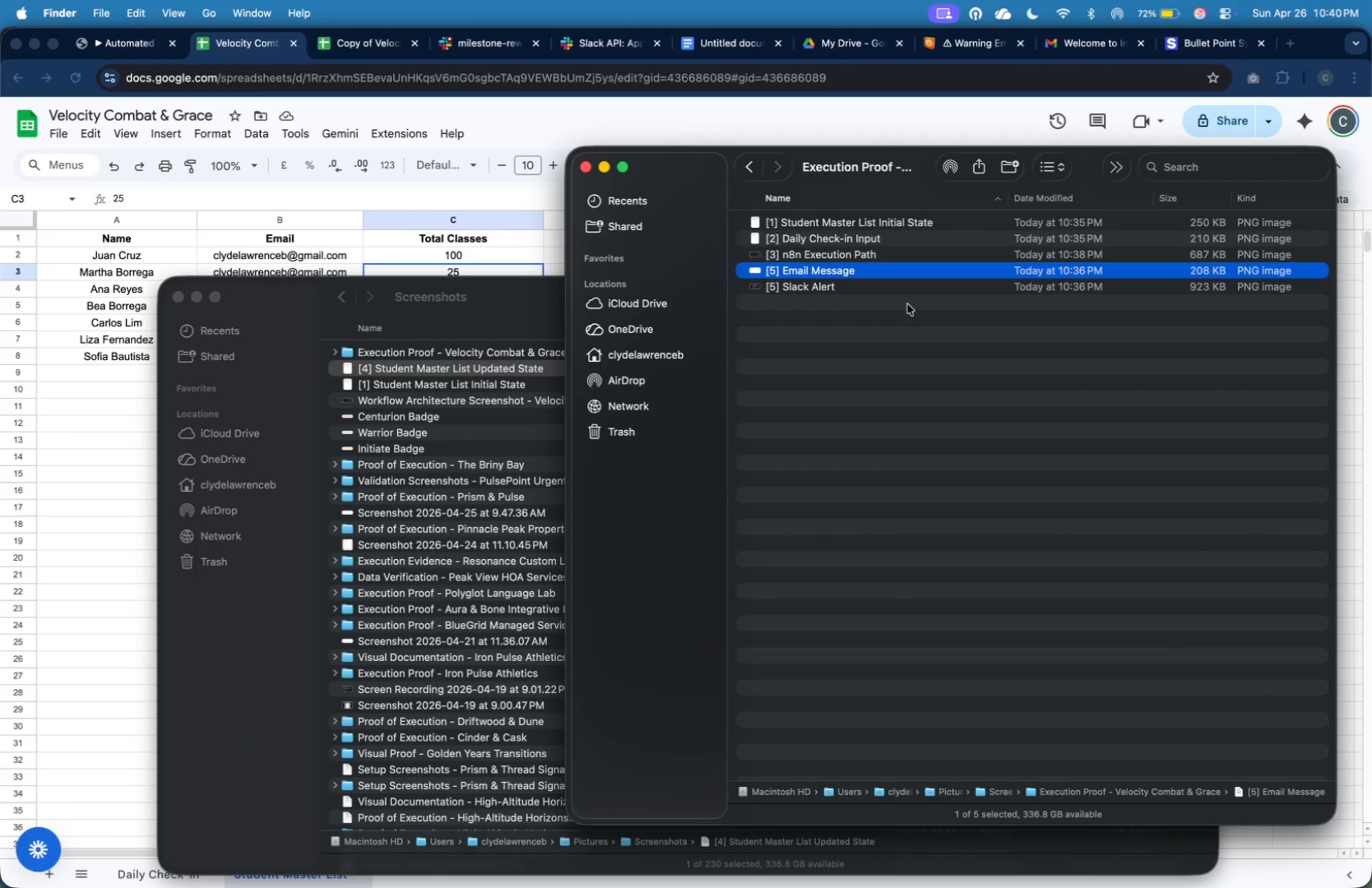 
left_click([907, 294])
 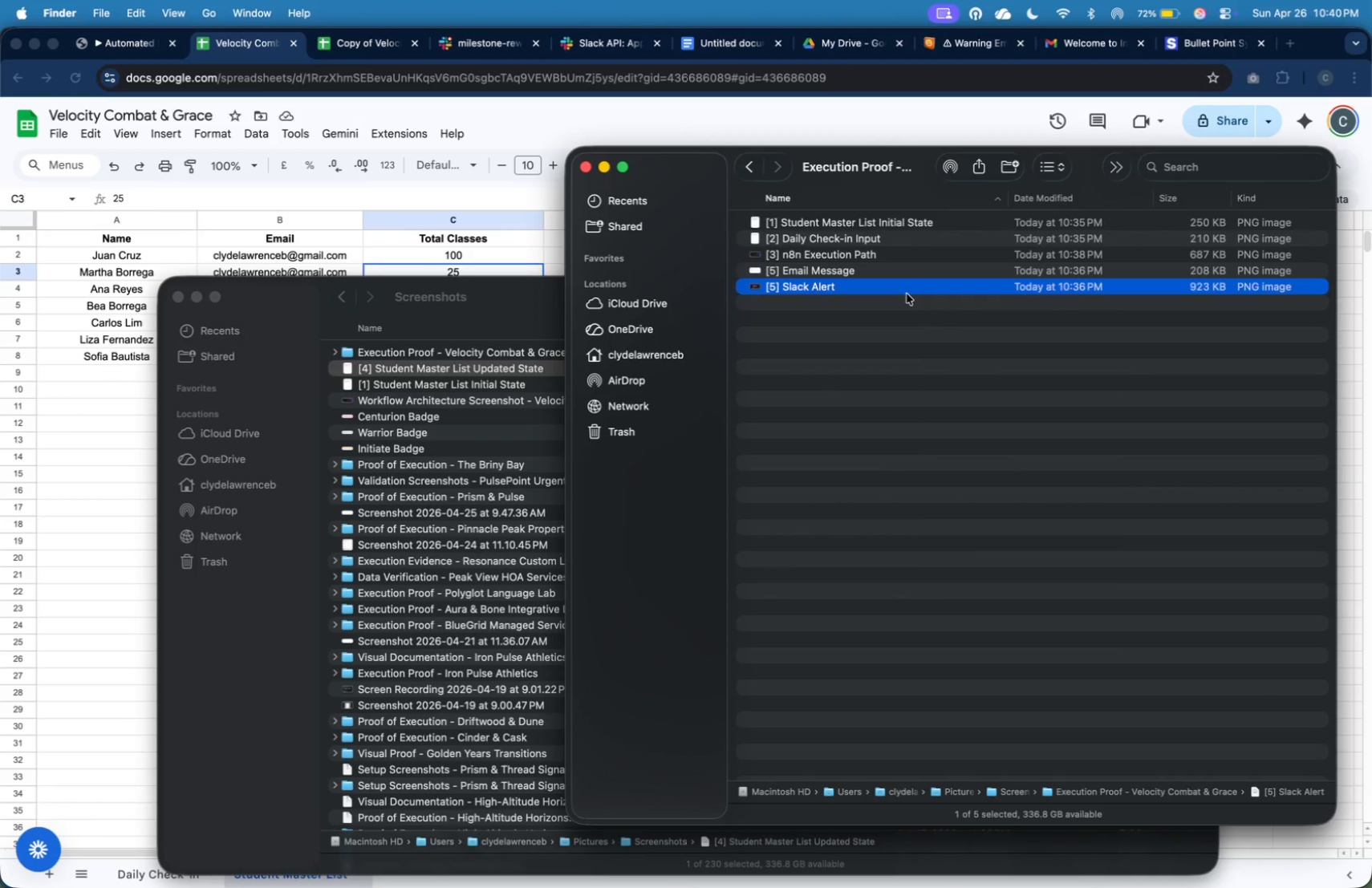 
right_click([907, 294])
 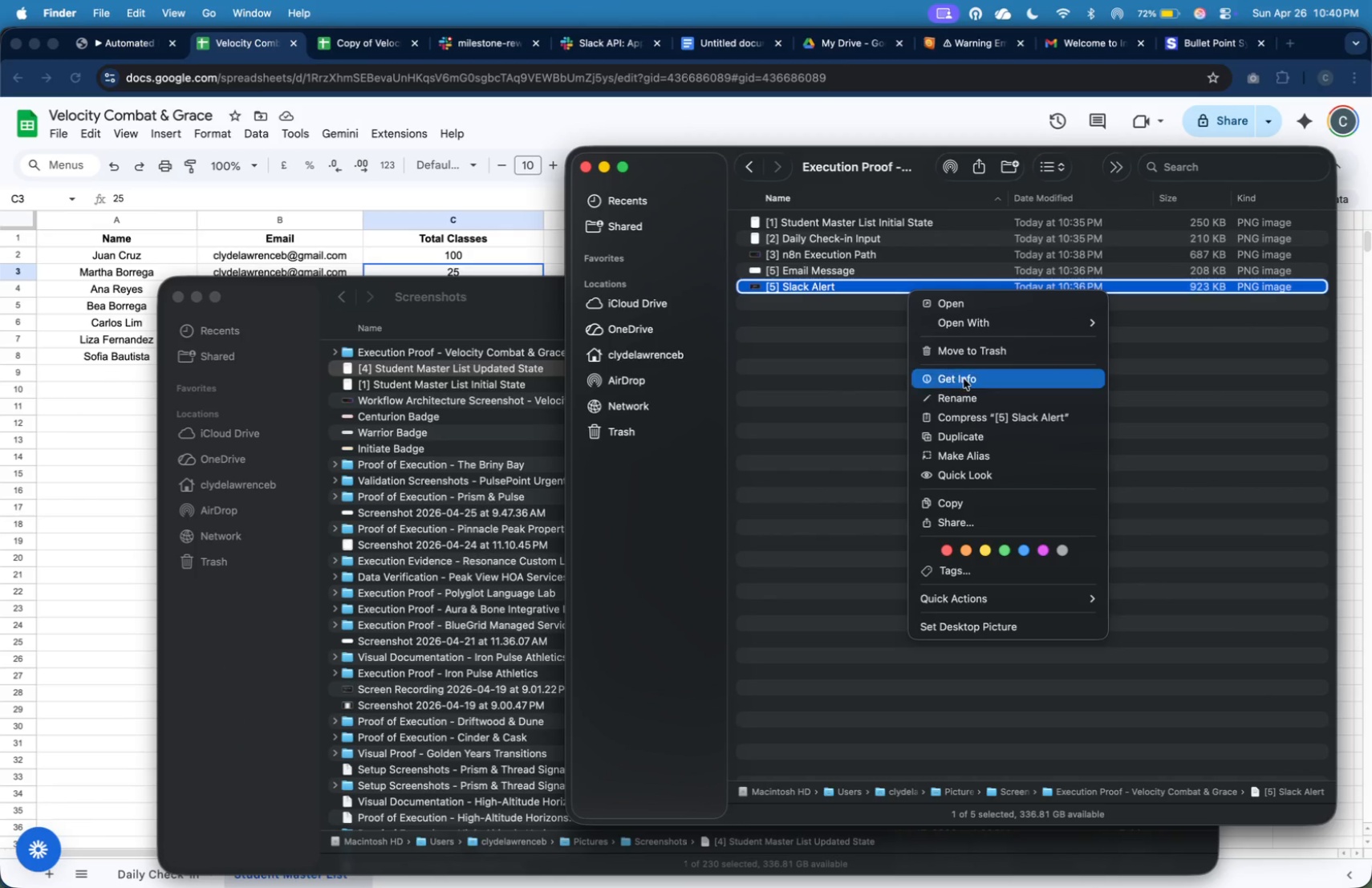 
left_click([971, 390])
 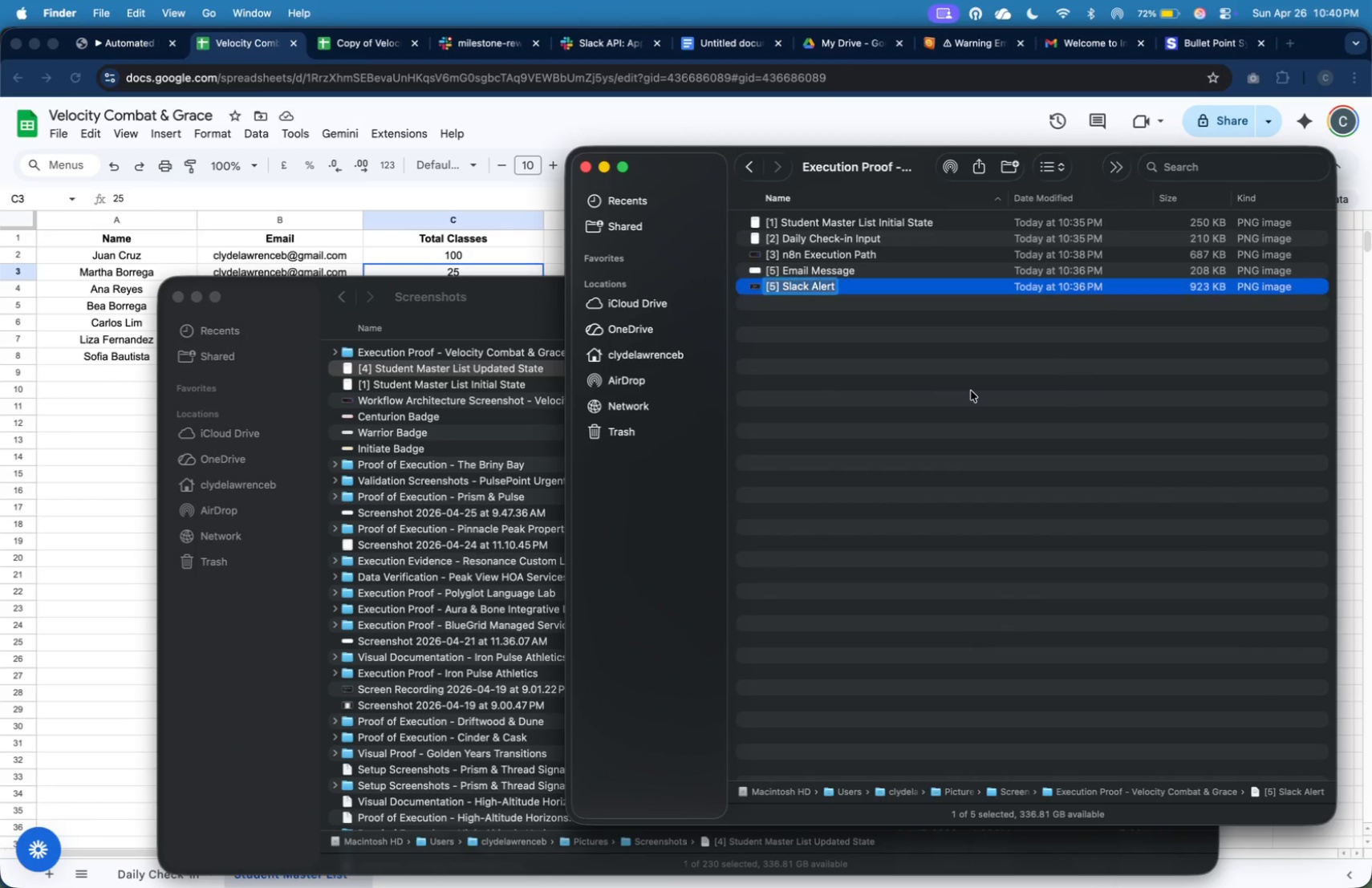 
key(ArrowLeft)
 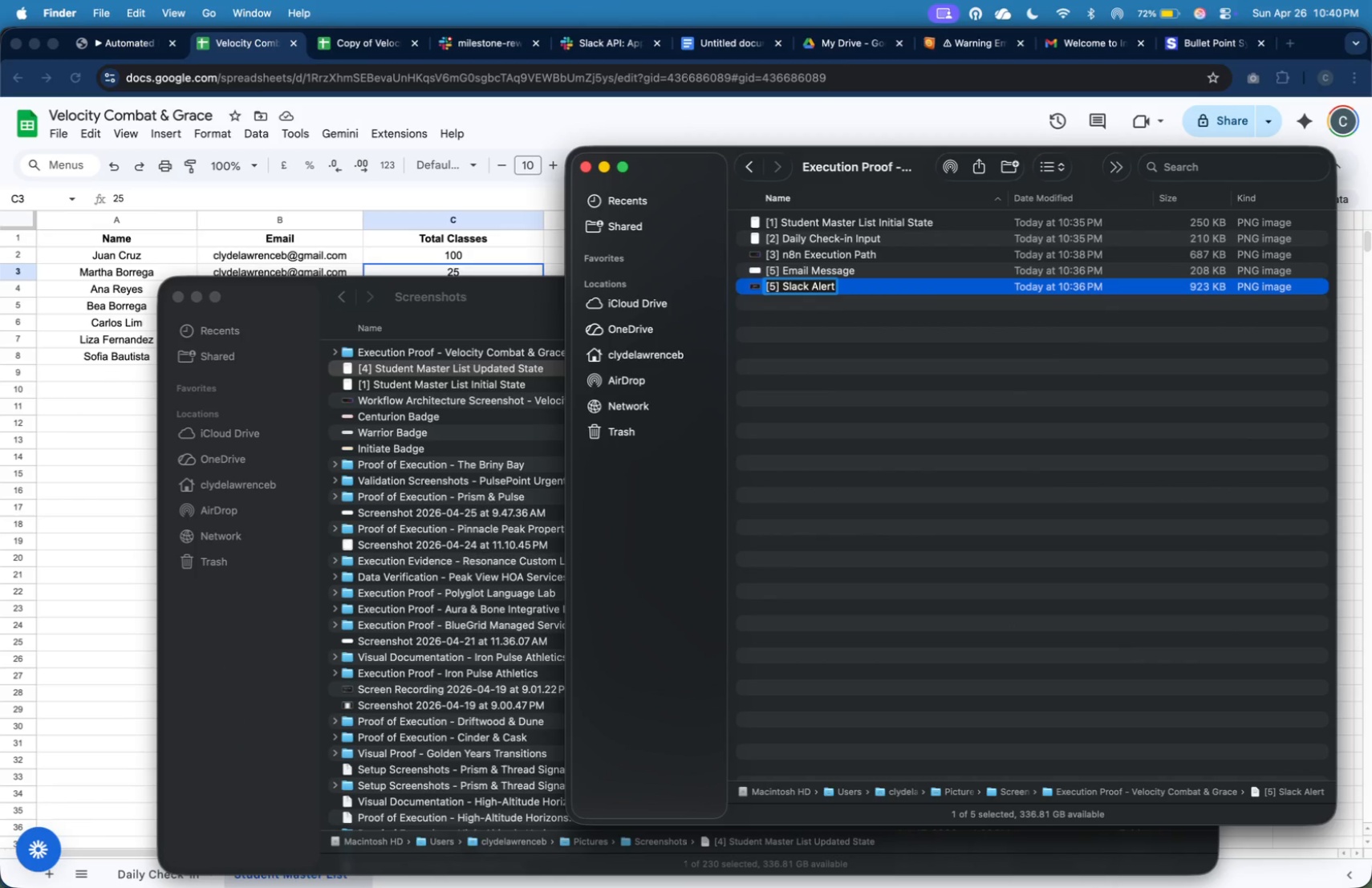 
key(ArrowRight)
 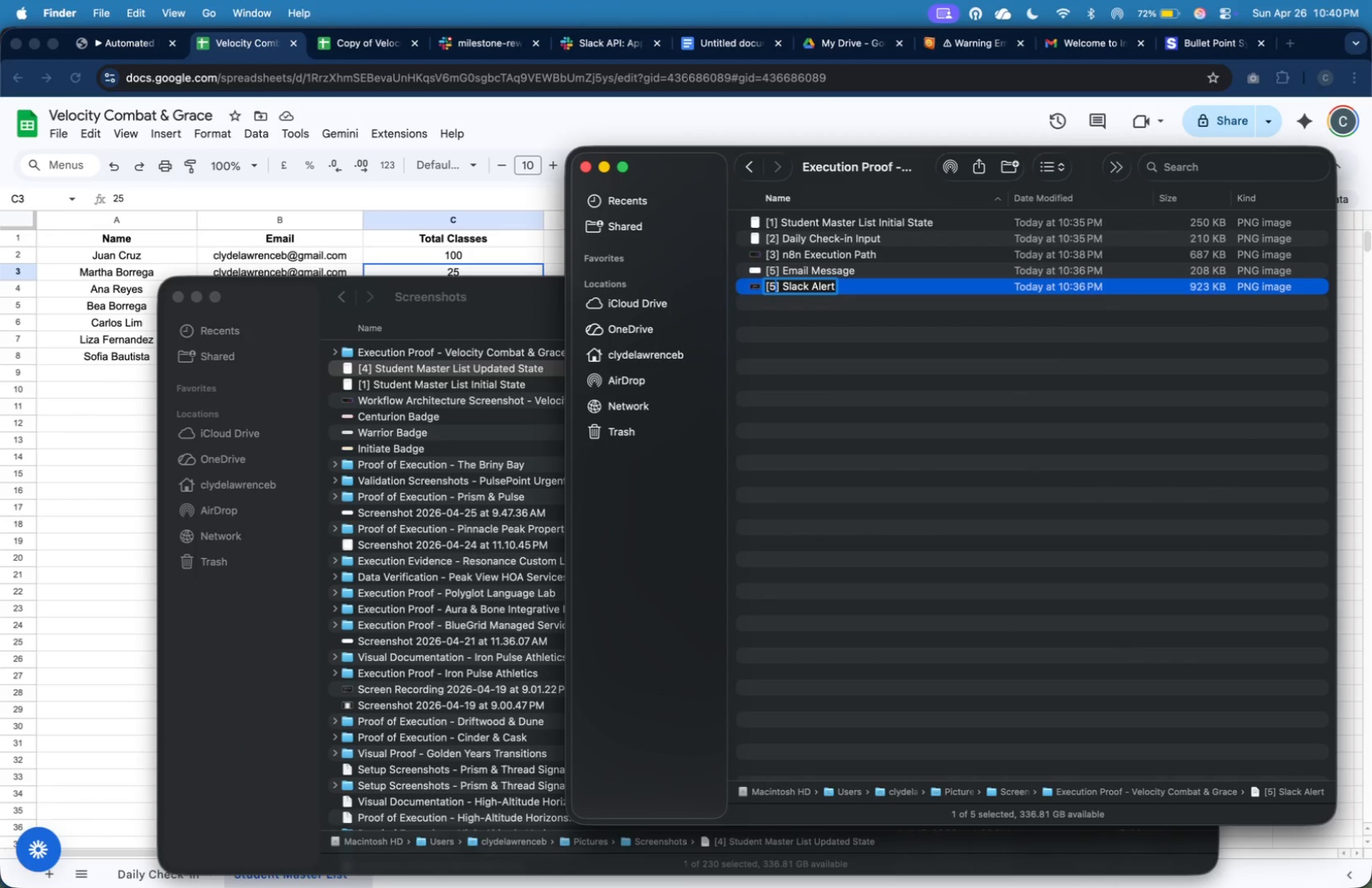 
key(ArrowRight)
 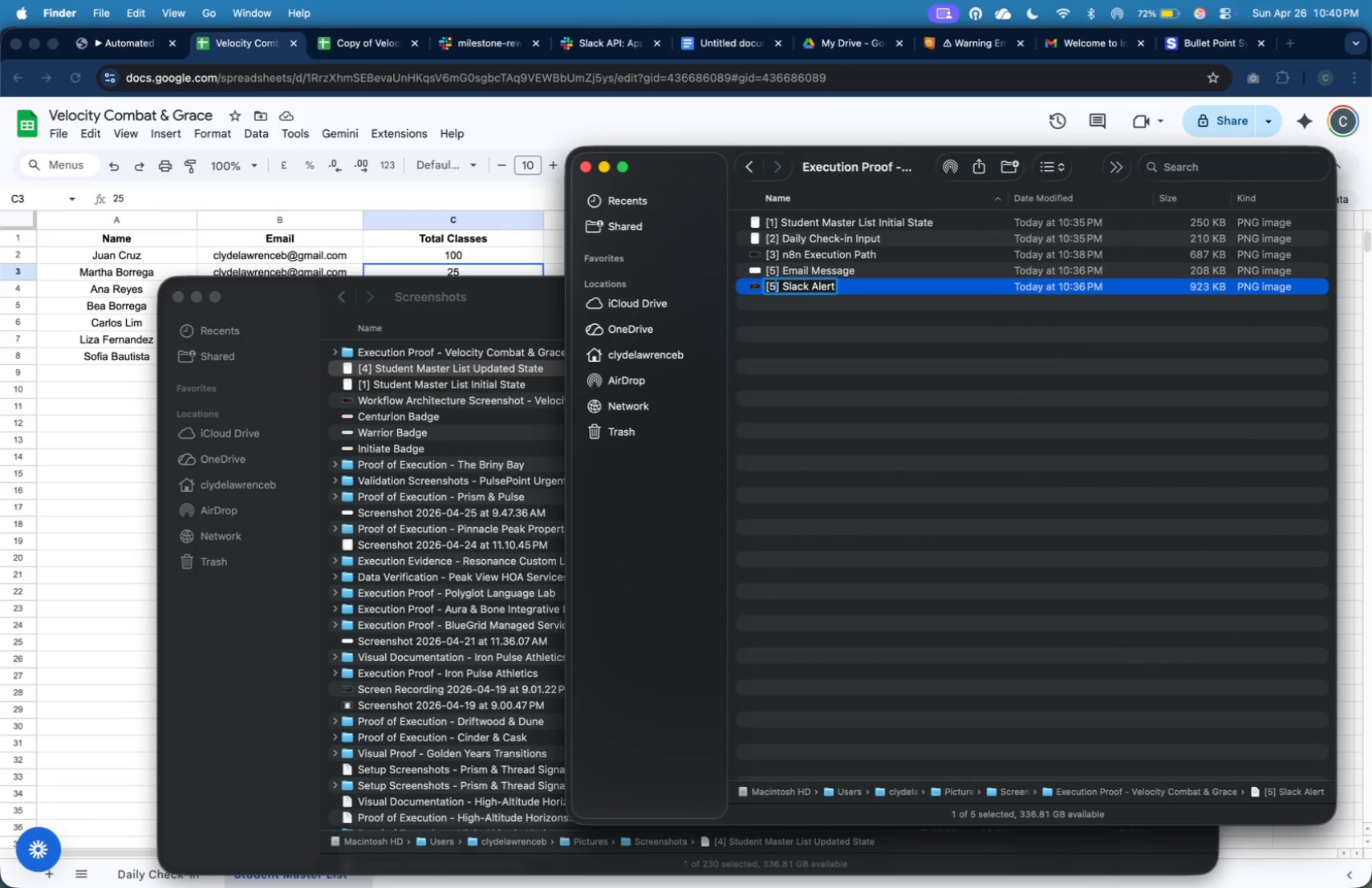 
key(Backspace)
 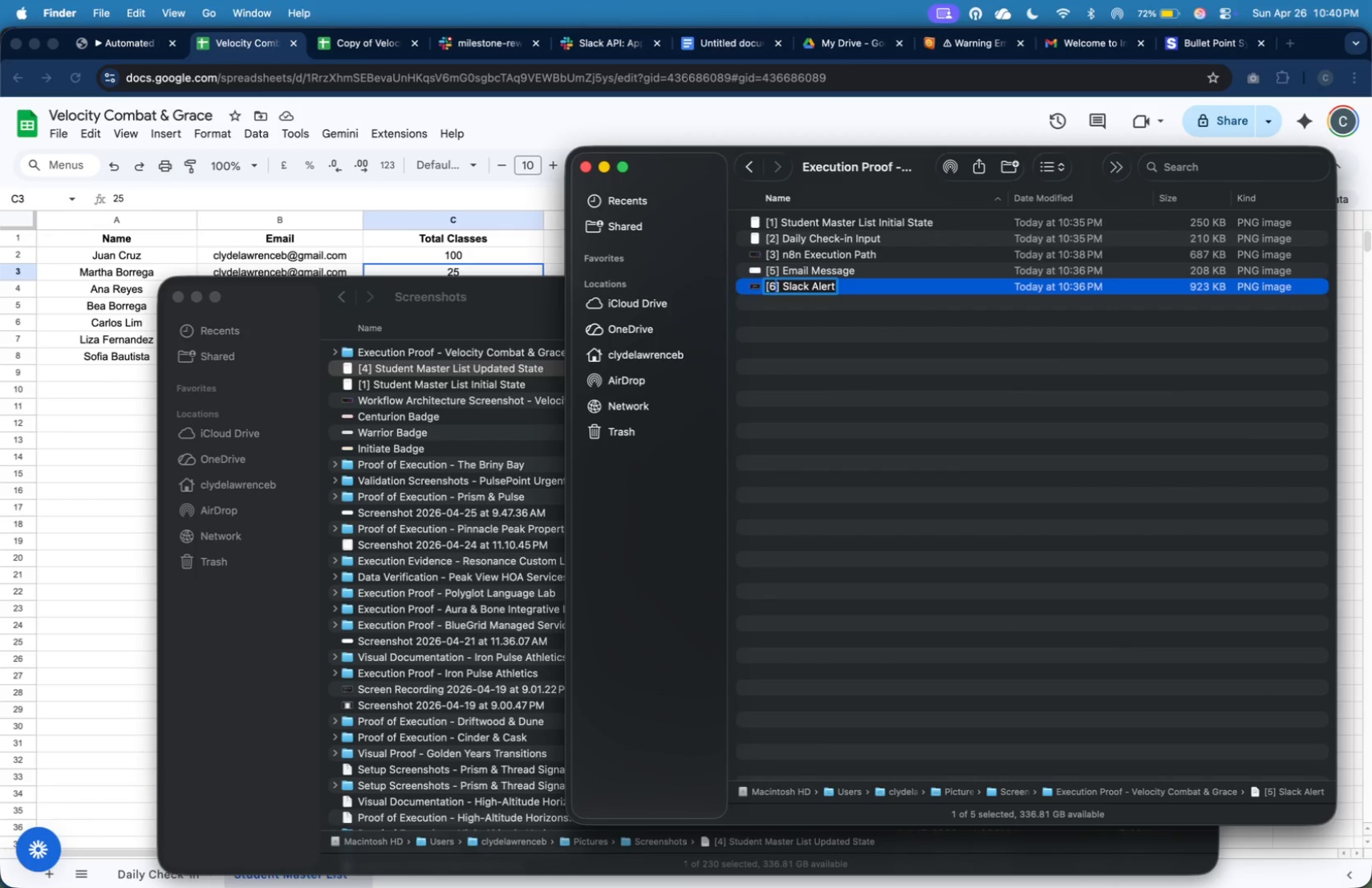 
key(6)
 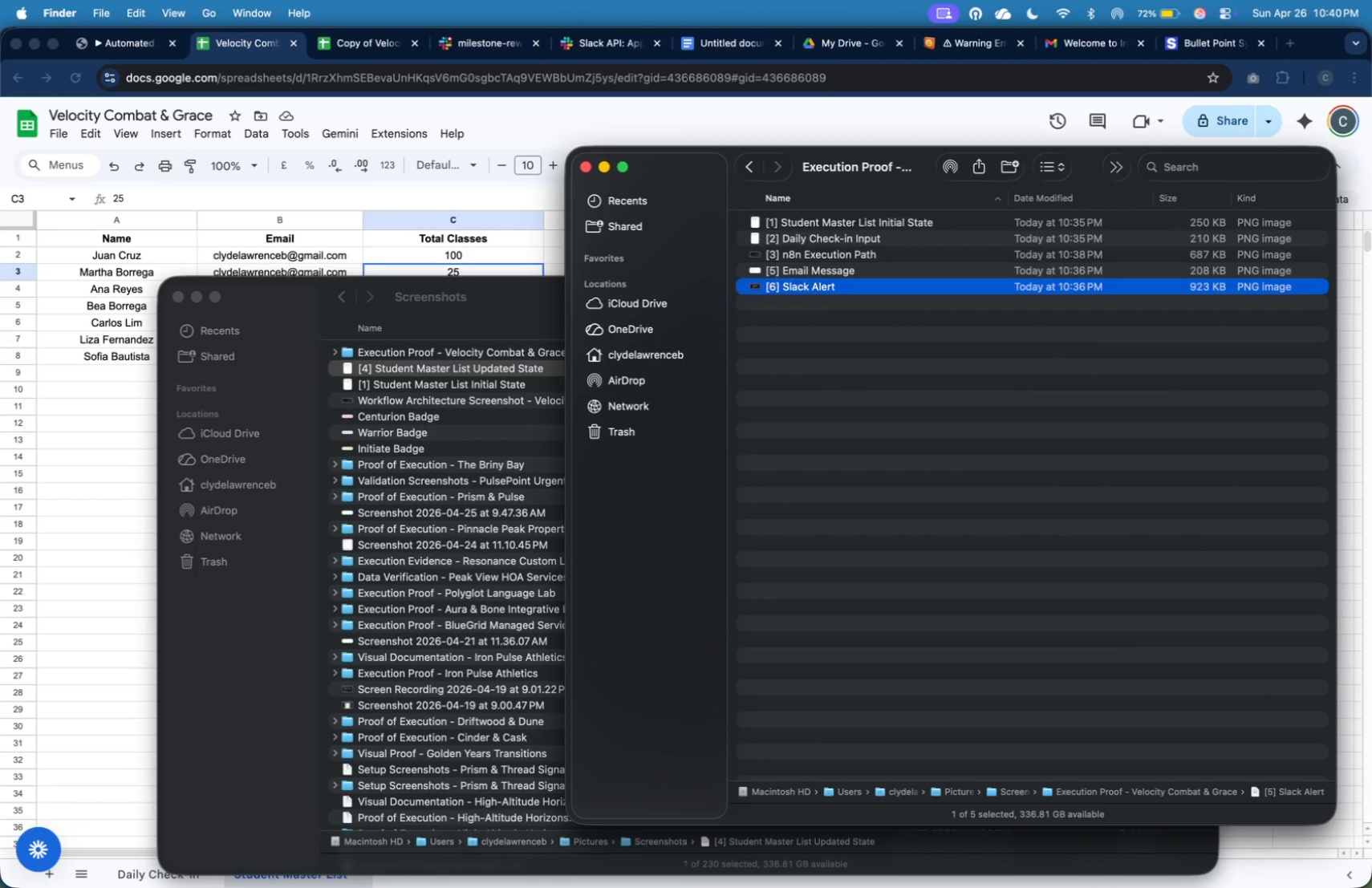 
key(Enter)
 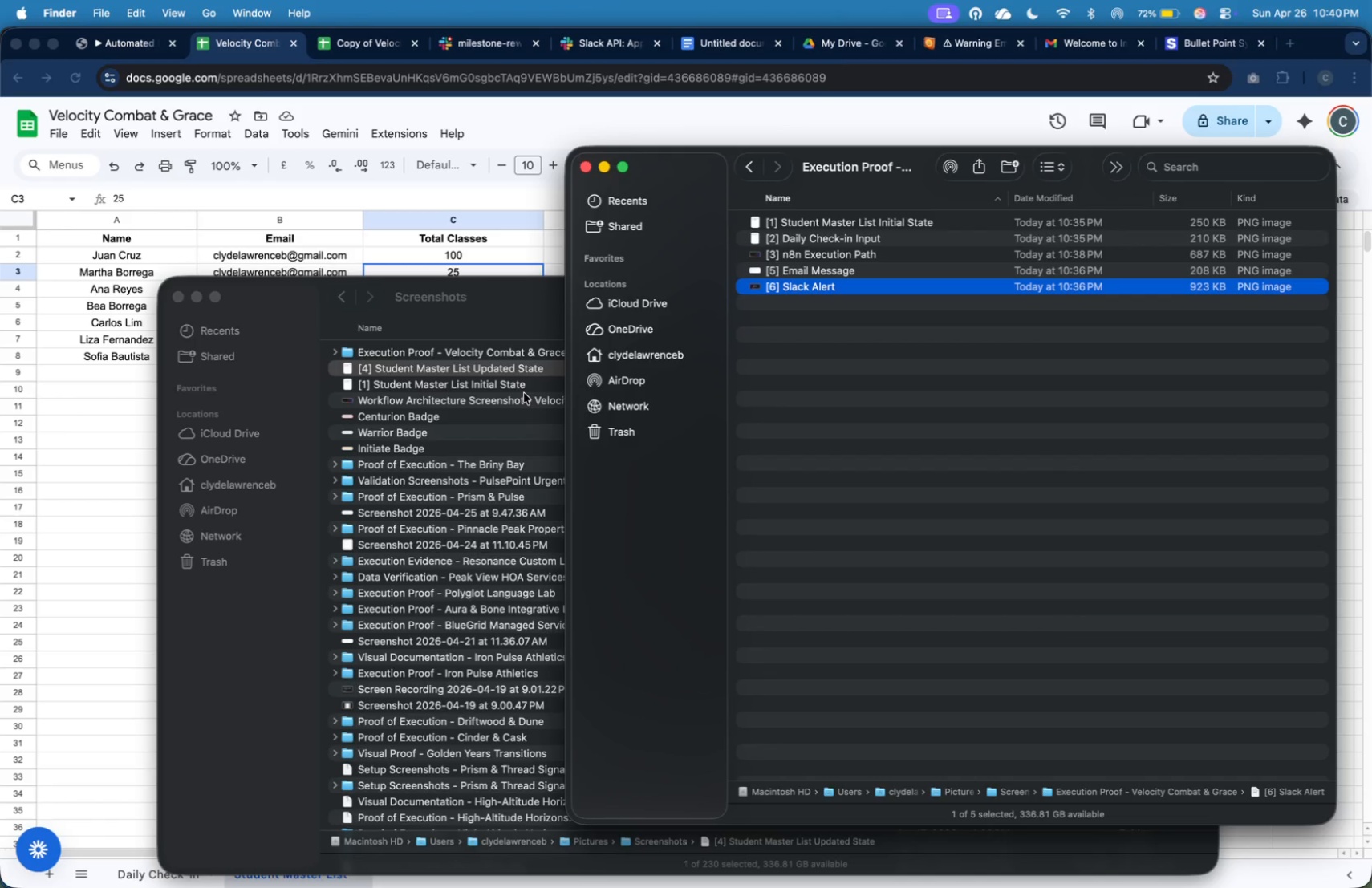 
left_click([518, 375])
 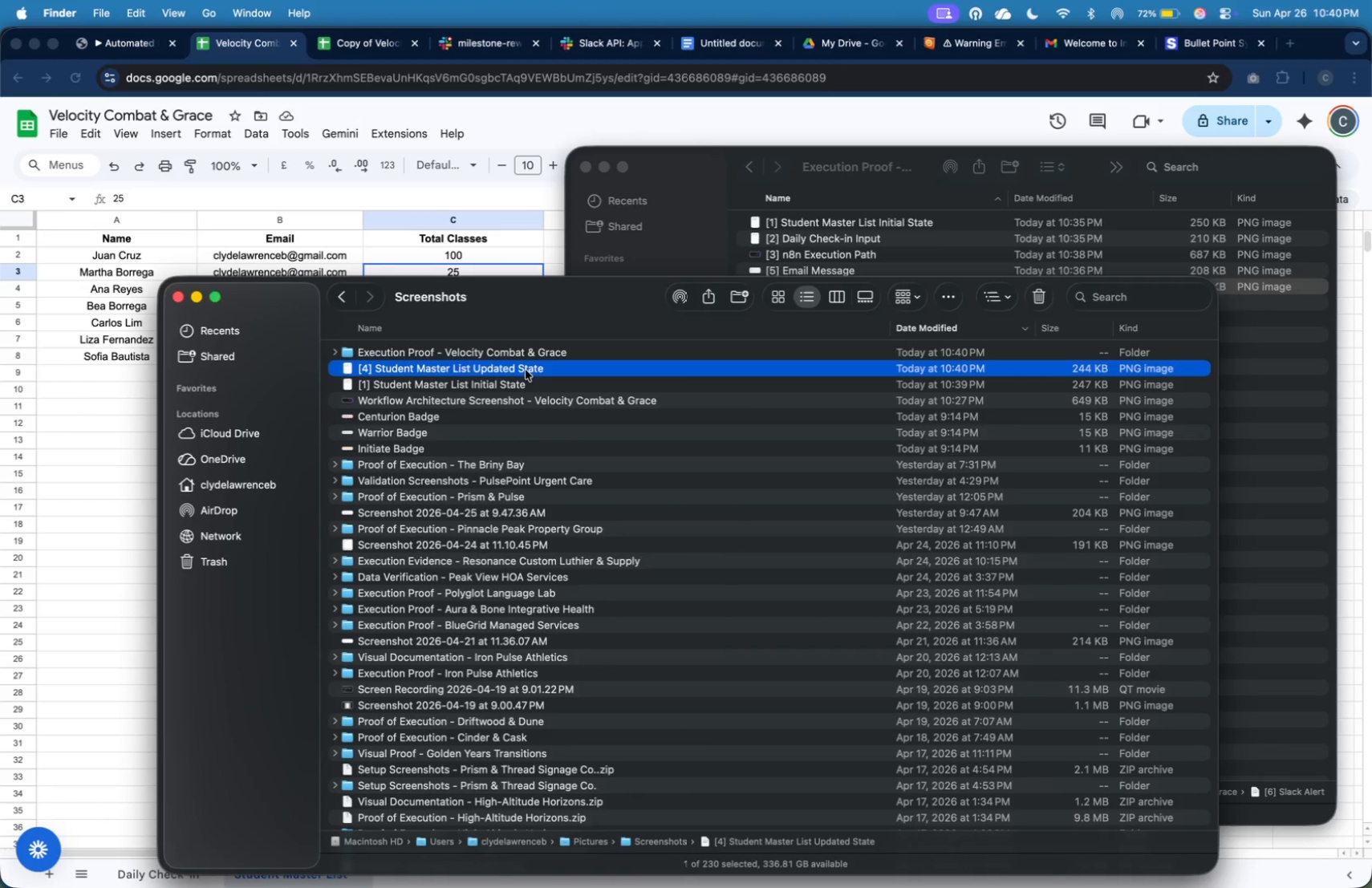 
left_click_drag(start_coordinate=[526, 369], to_coordinate=[888, 257])
 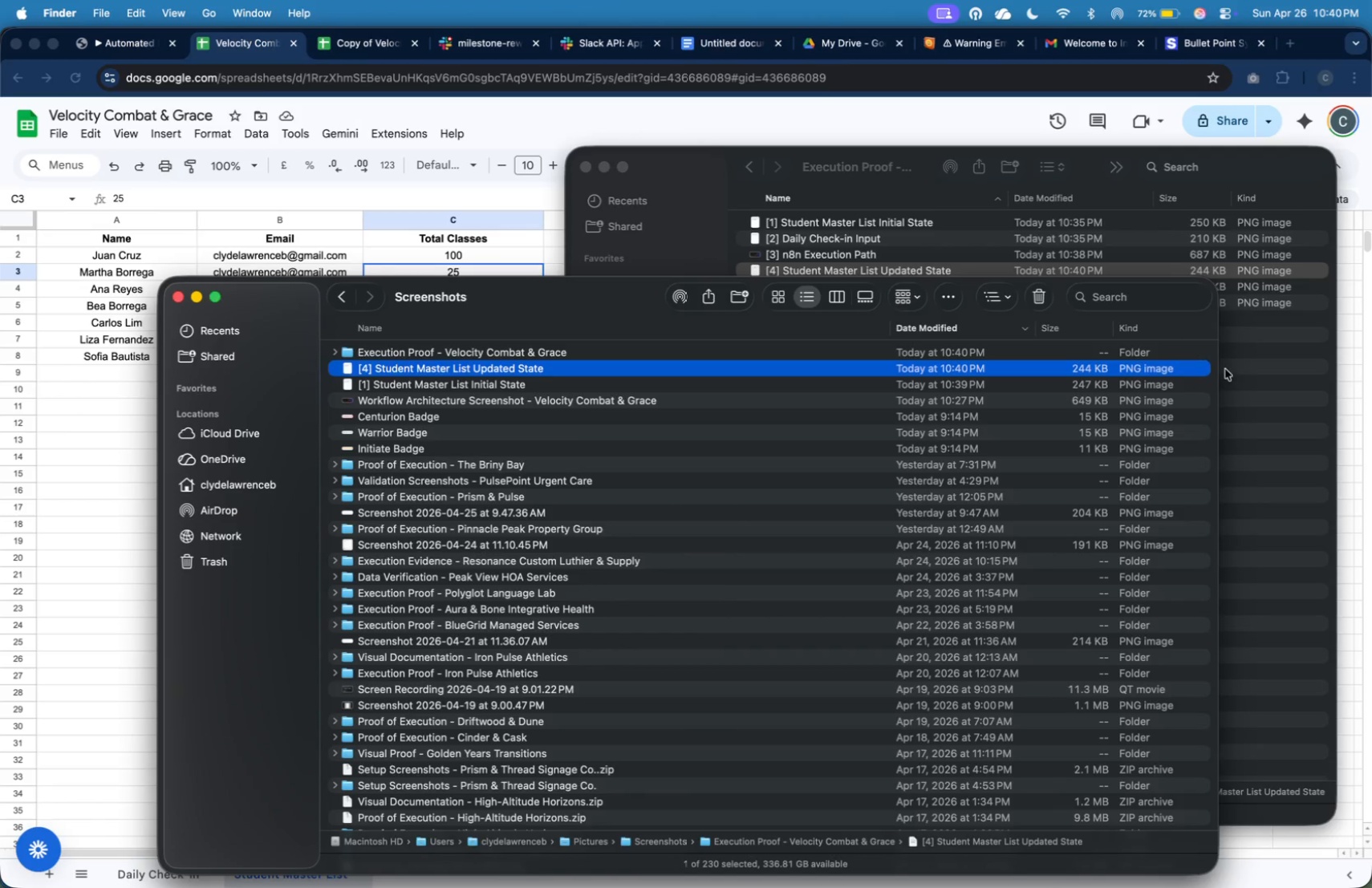 
left_click([1249, 387])
 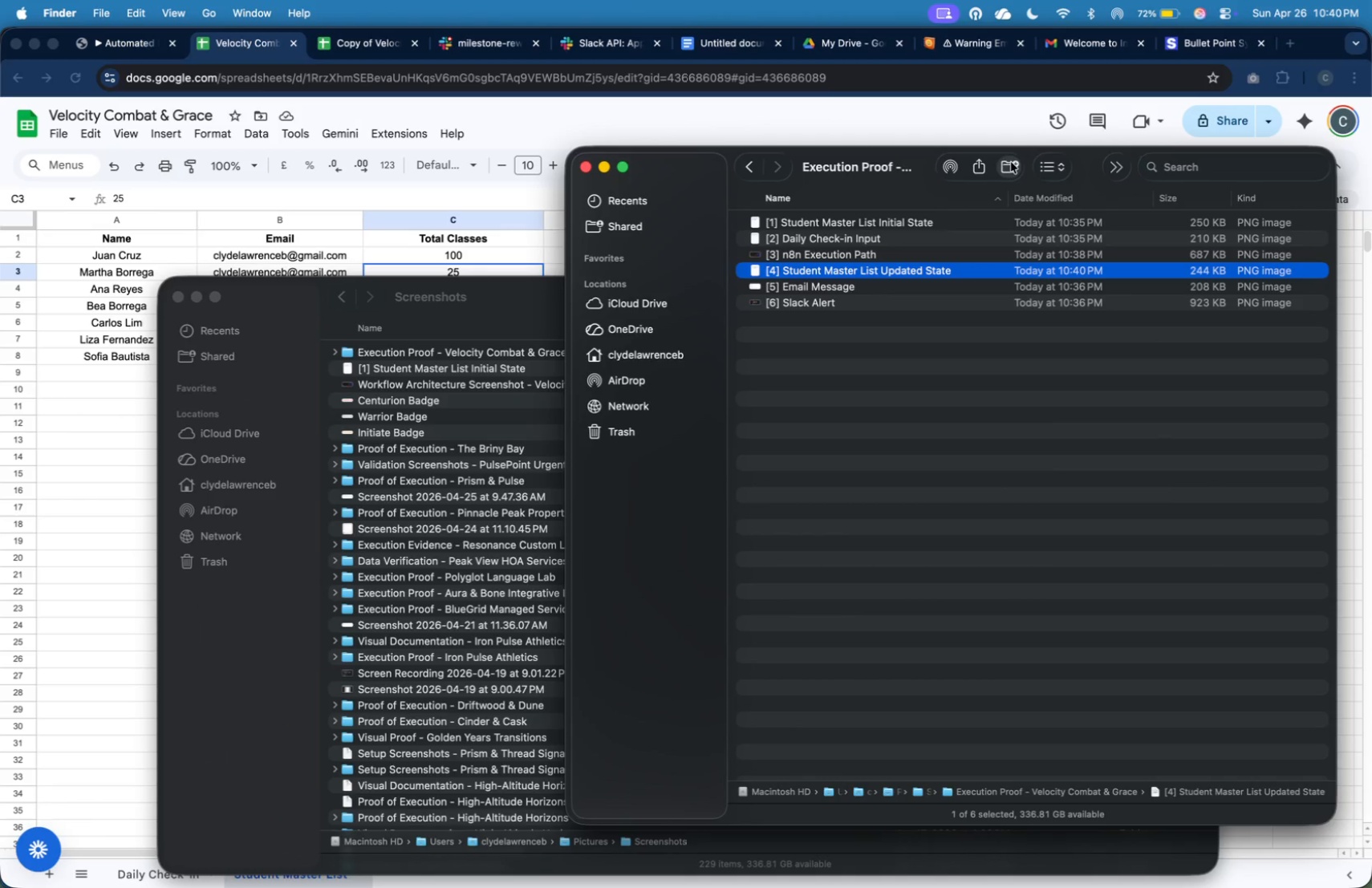 
left_click([1003, 160])
 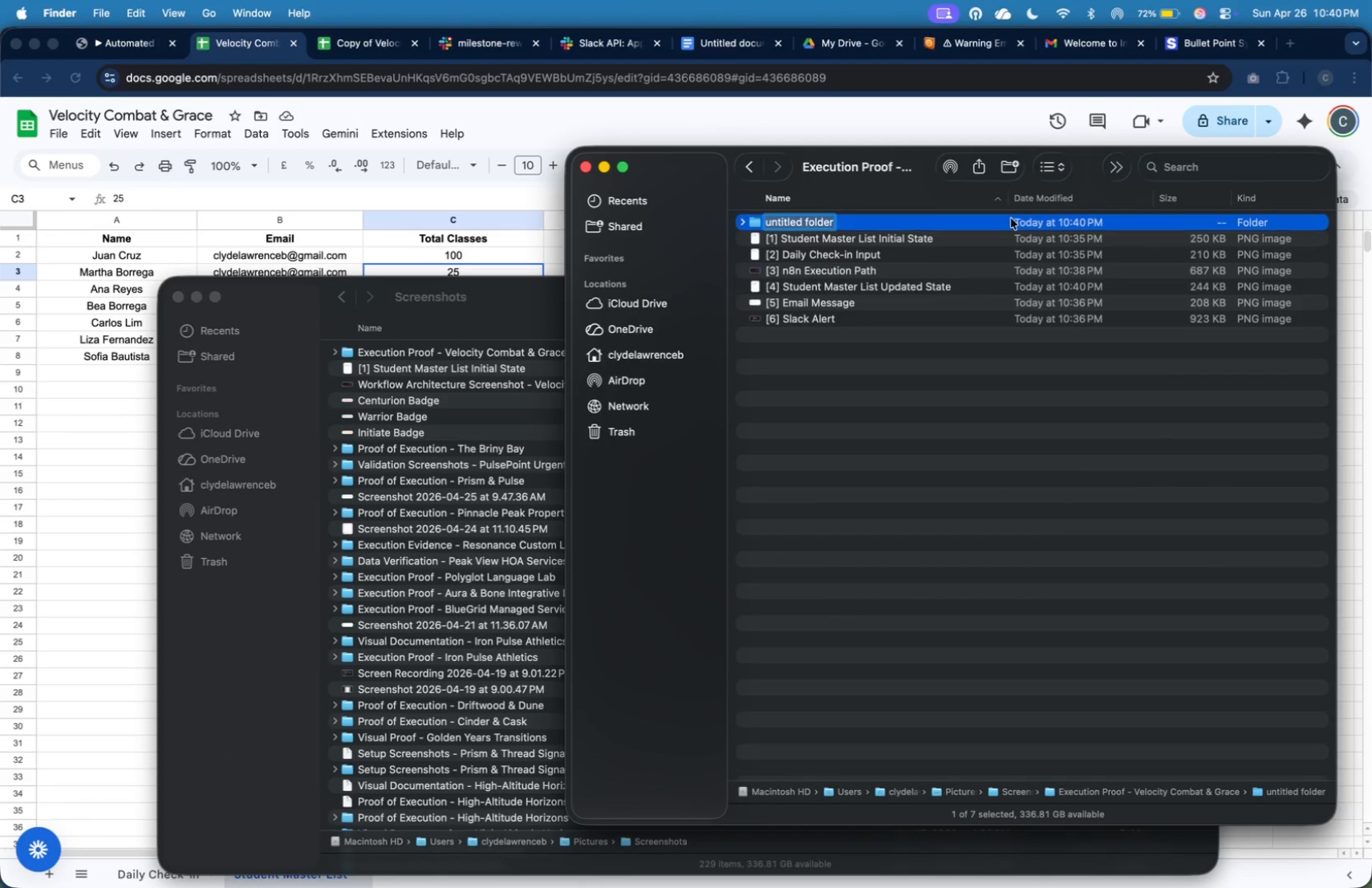 
type(Test Run 1)
 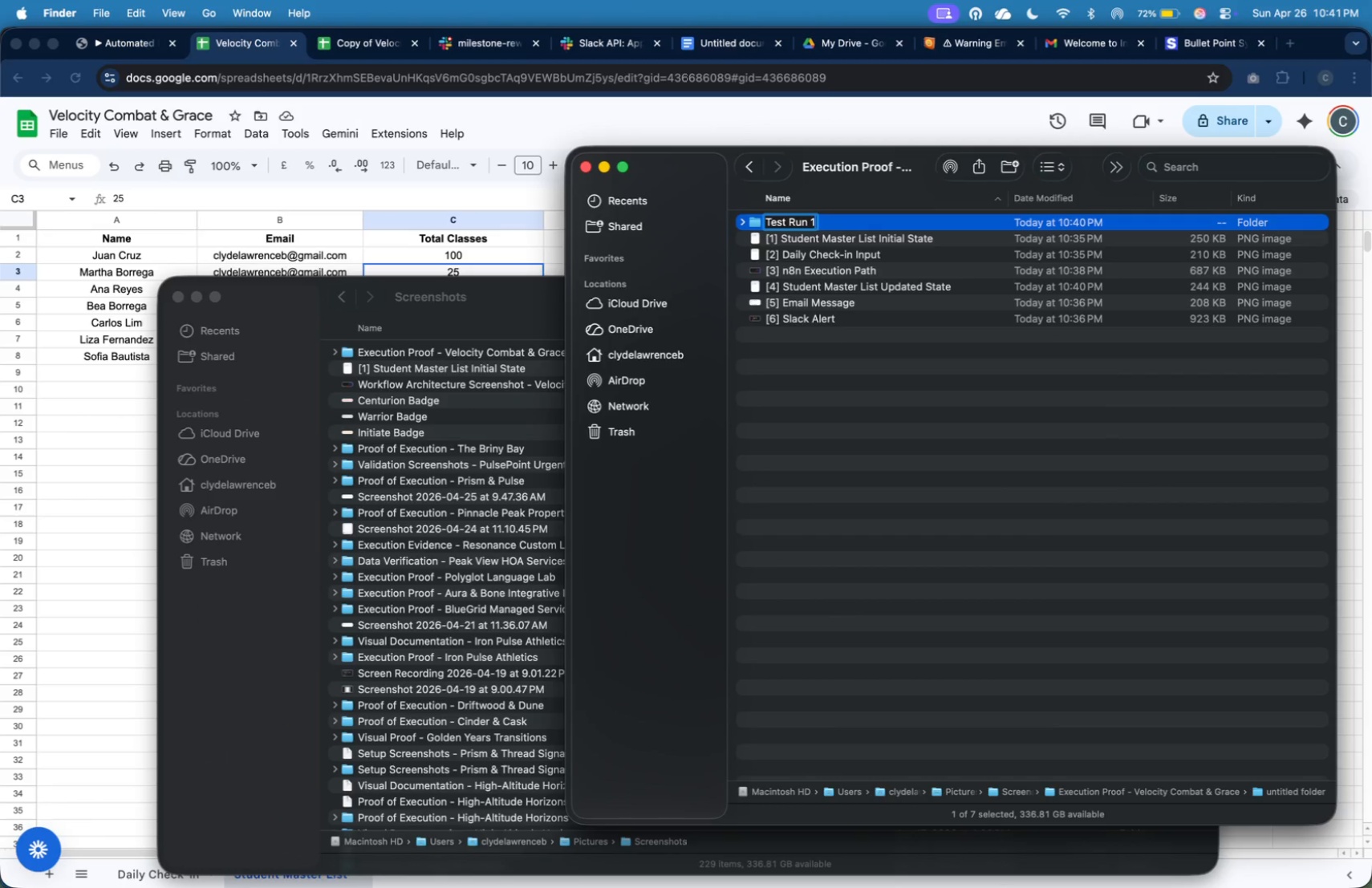 
key(Enter)
 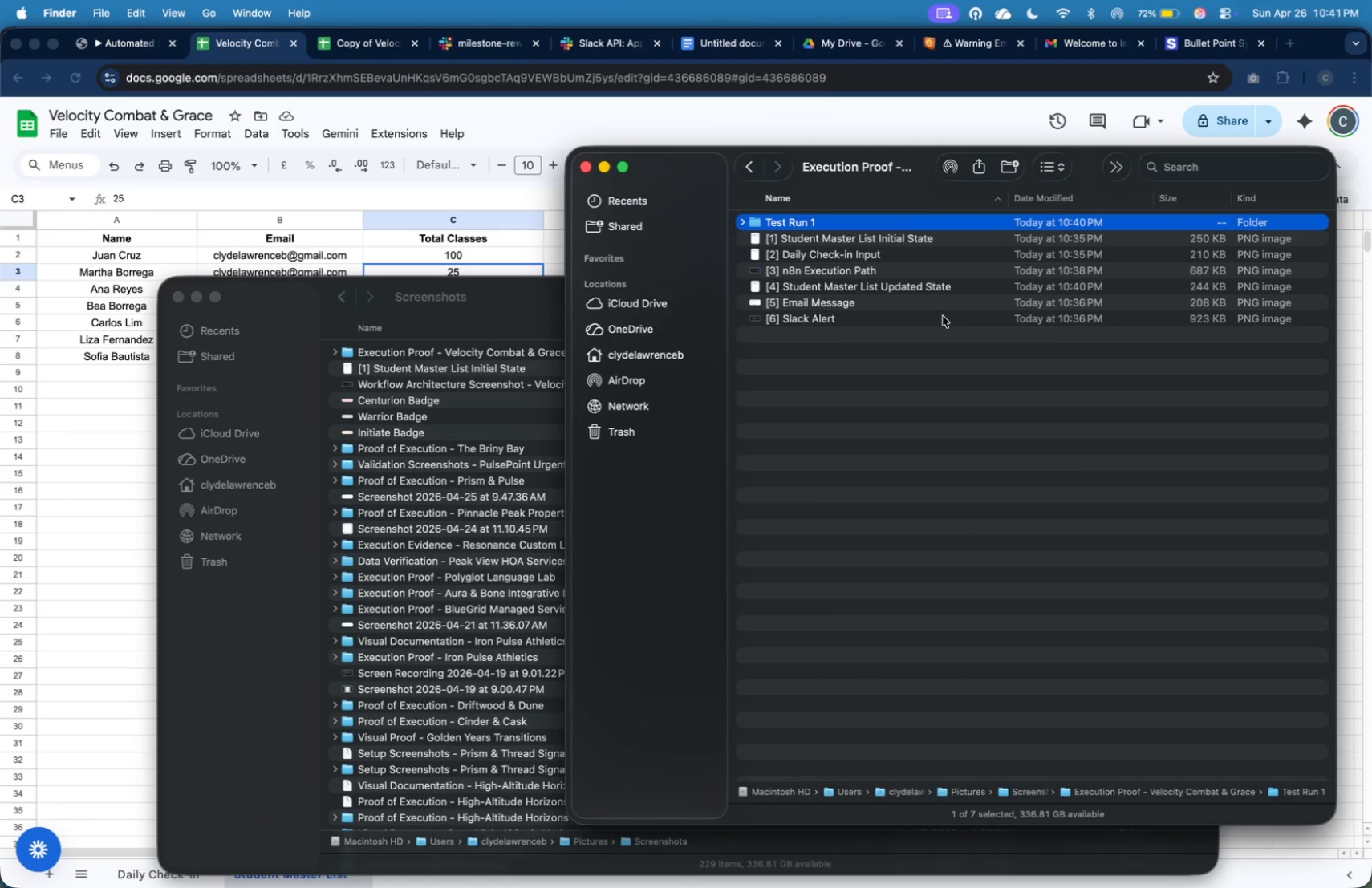 
left_click_drag(start_coordinate=[933, 355], to_coordinate=[863, 241])
 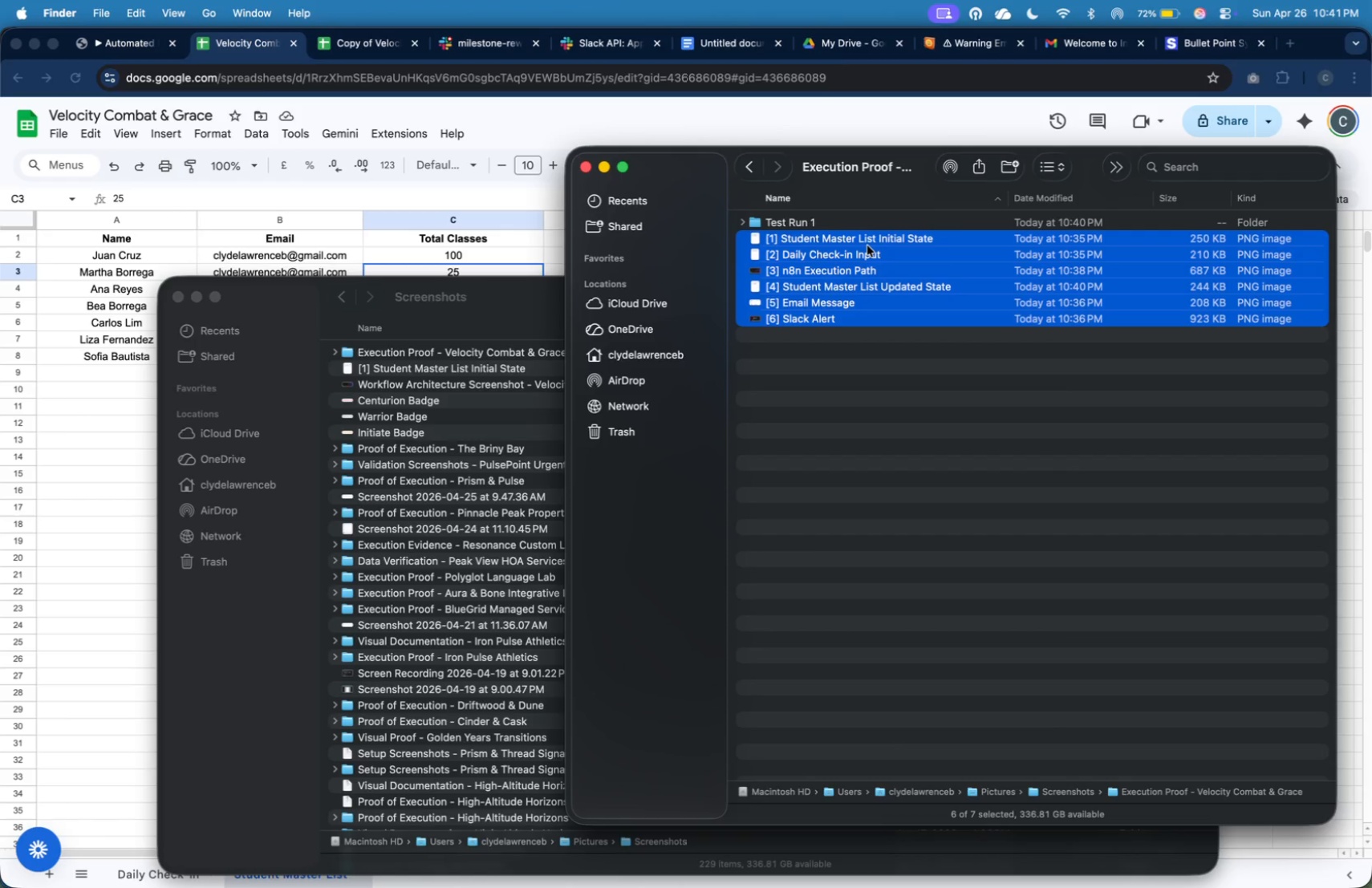 
left_click_drag(start_coordinate=[867, 245], to_coordinate=[916, 245])
 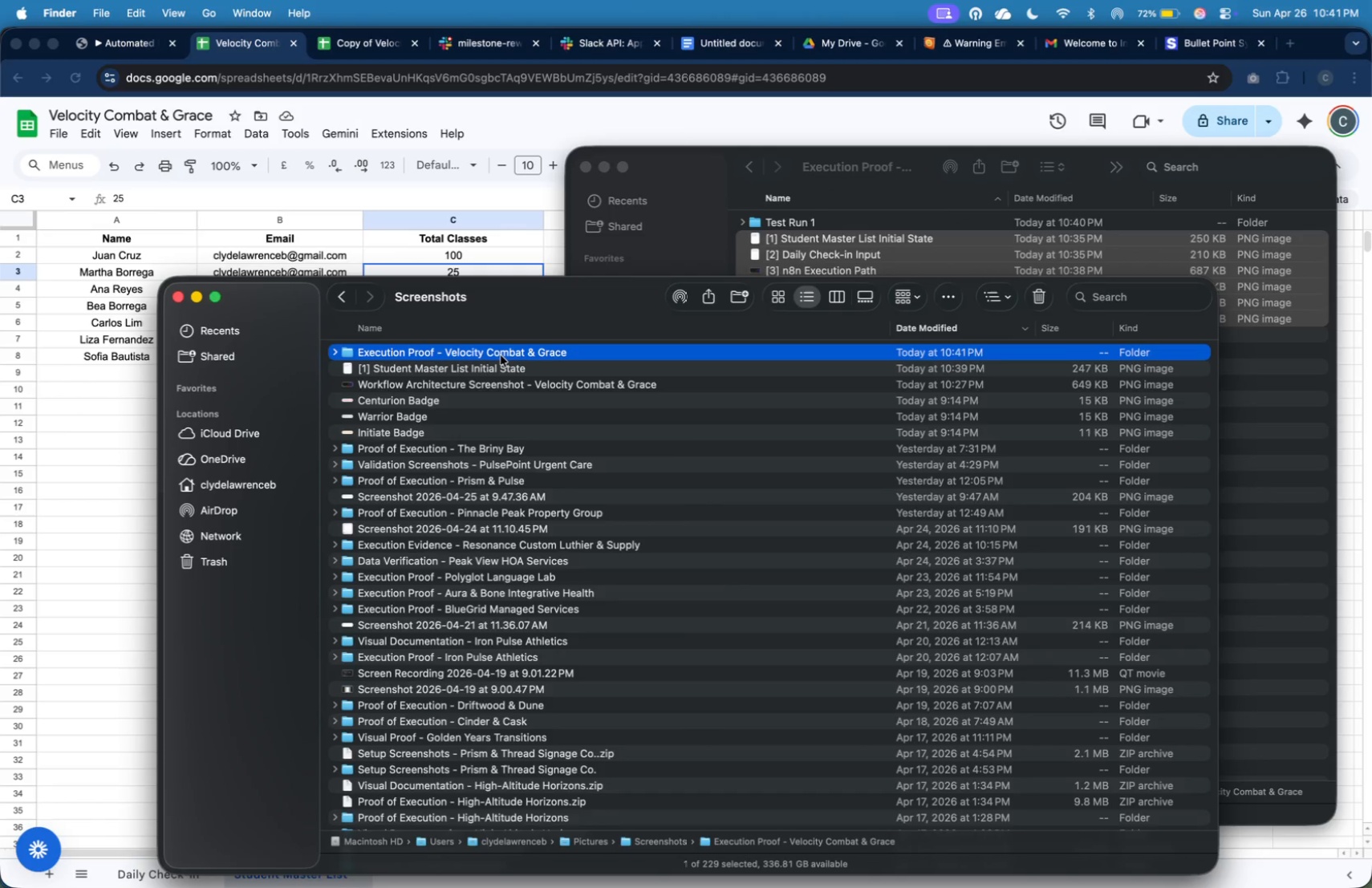 
double_click([494, 351])
 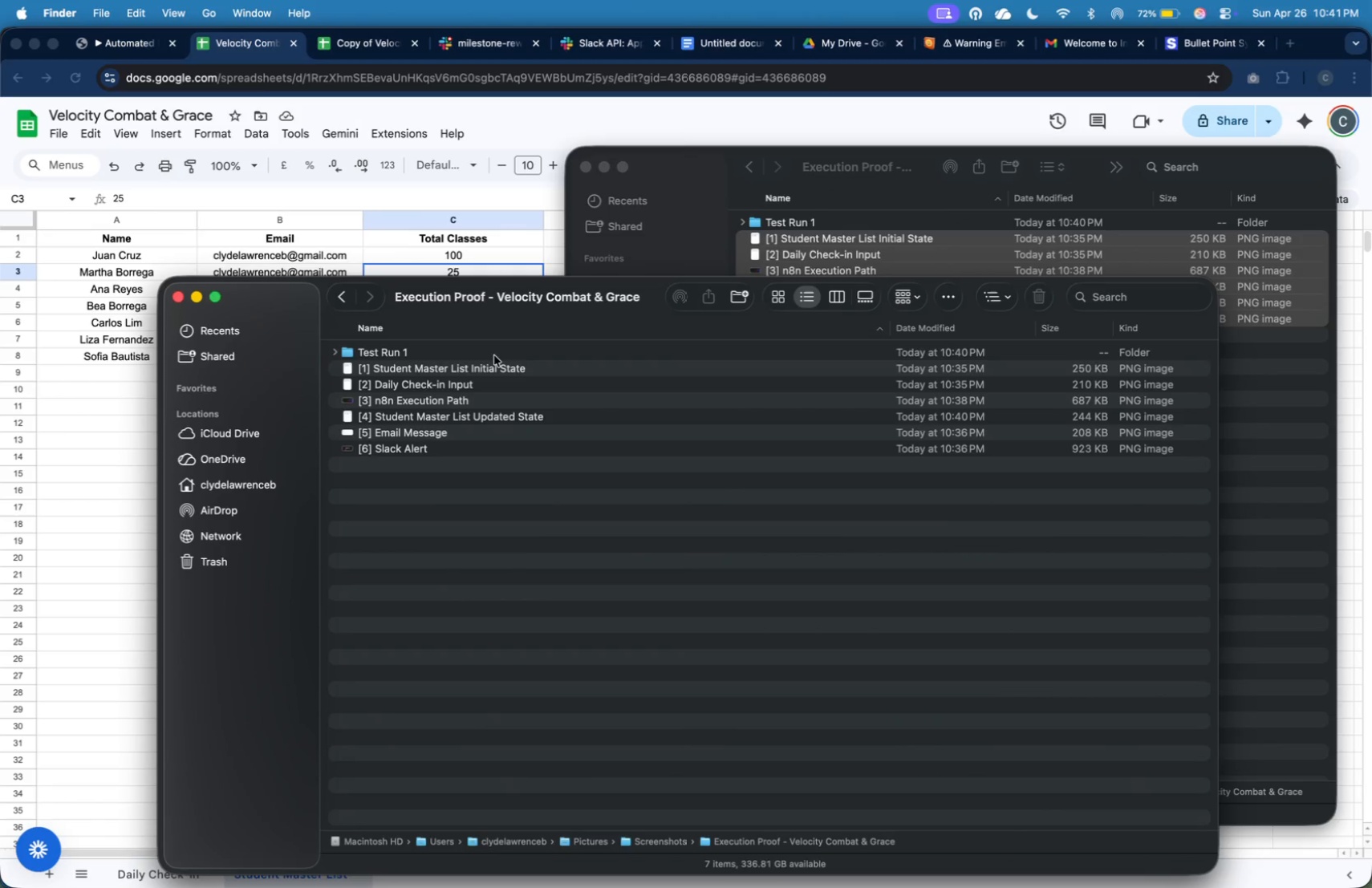 
double_click([494, 355])
 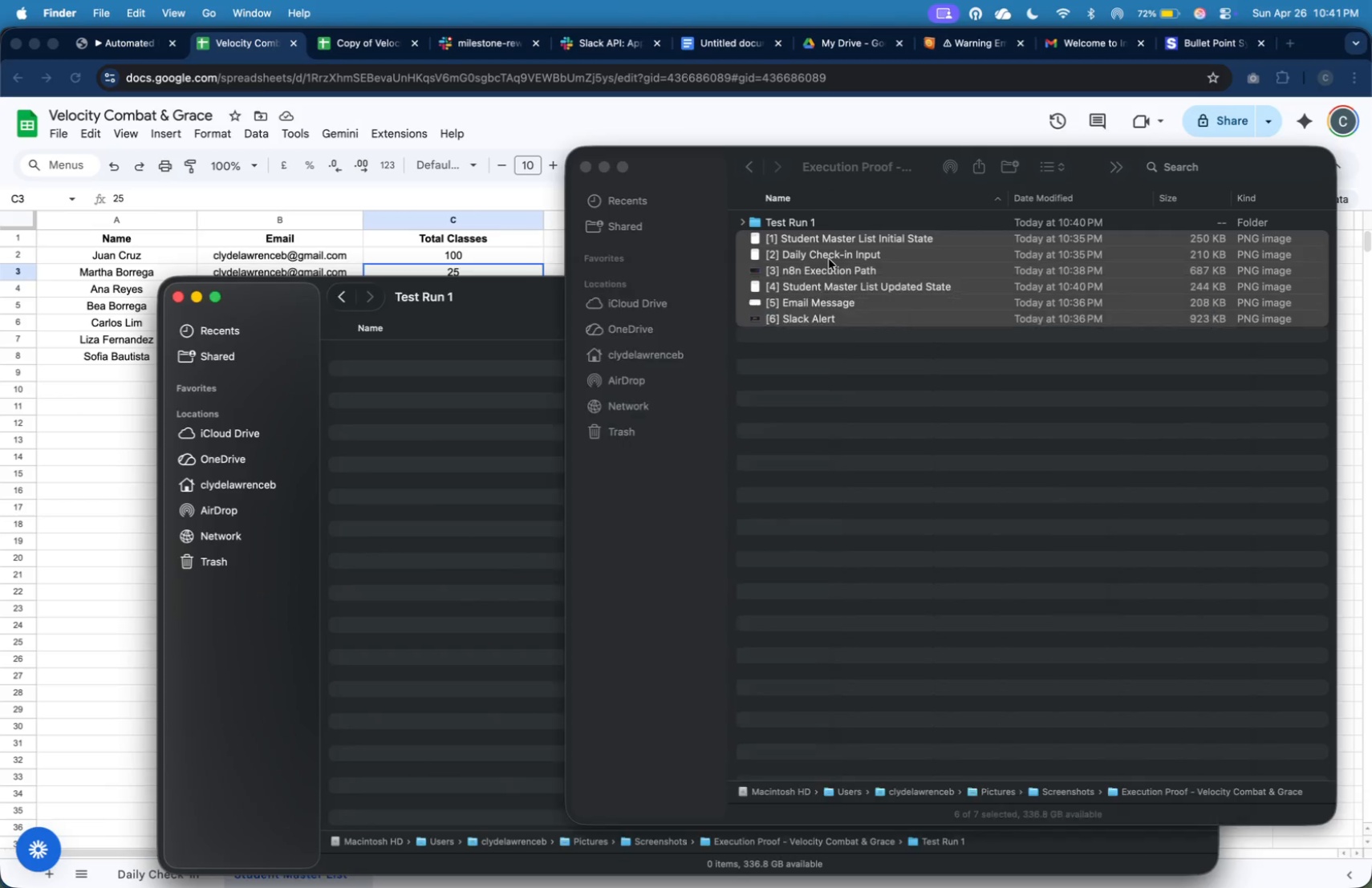 
left_click_drag(start_coordinate=[823, 258], to_coordinate=[517, 441])
 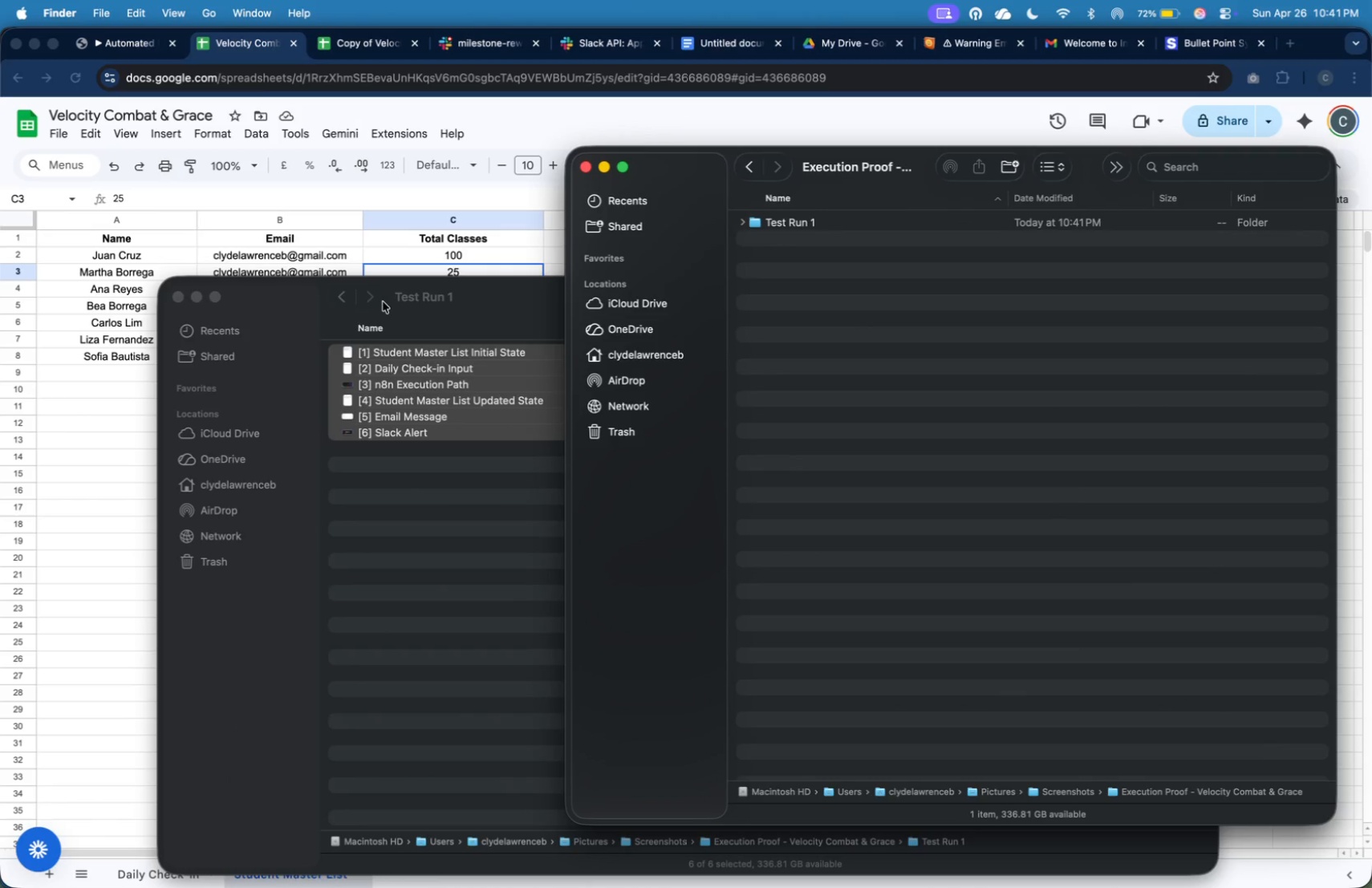 
left_click([344, 299])
 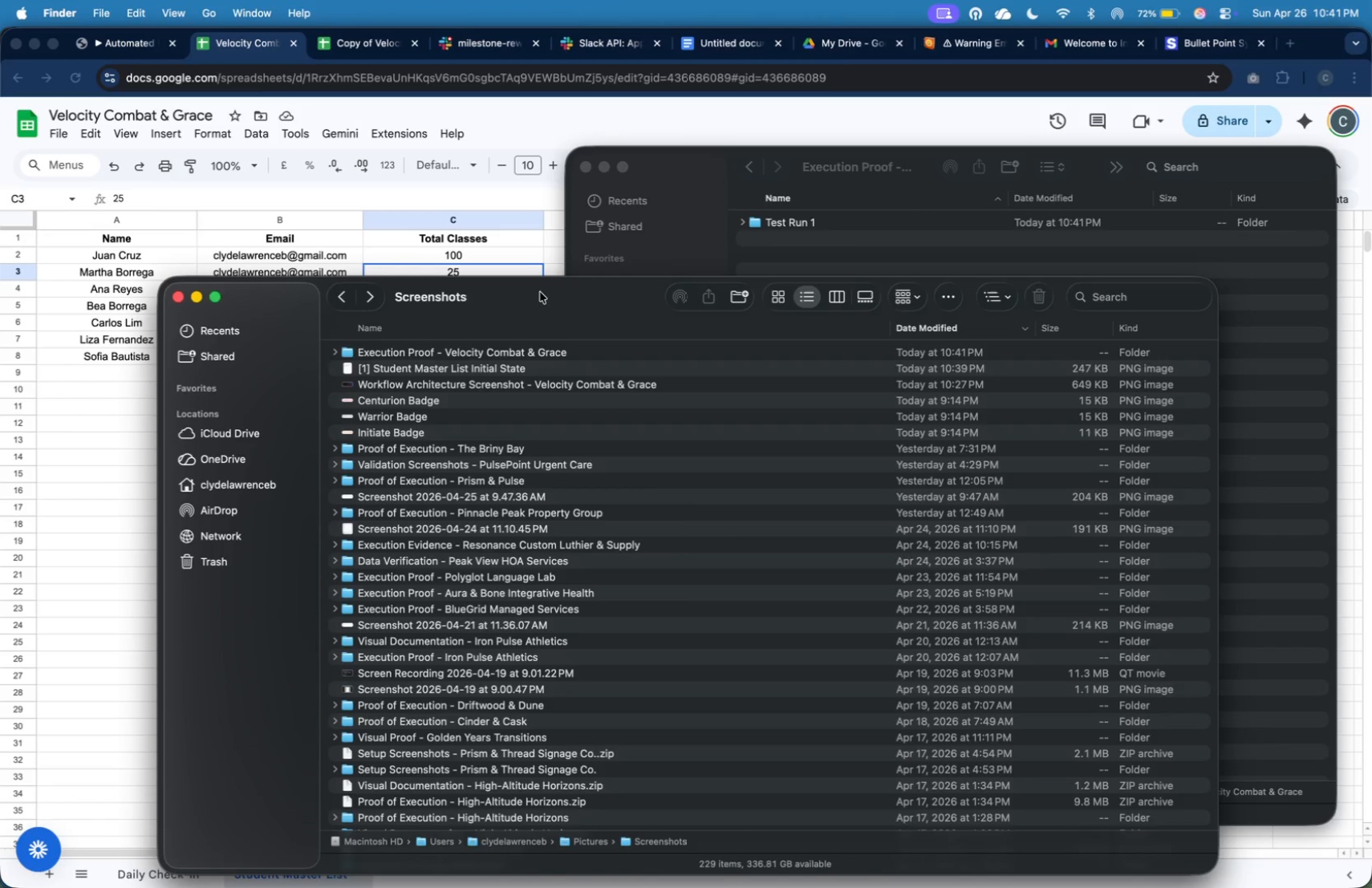 
left_click([830, 235])
 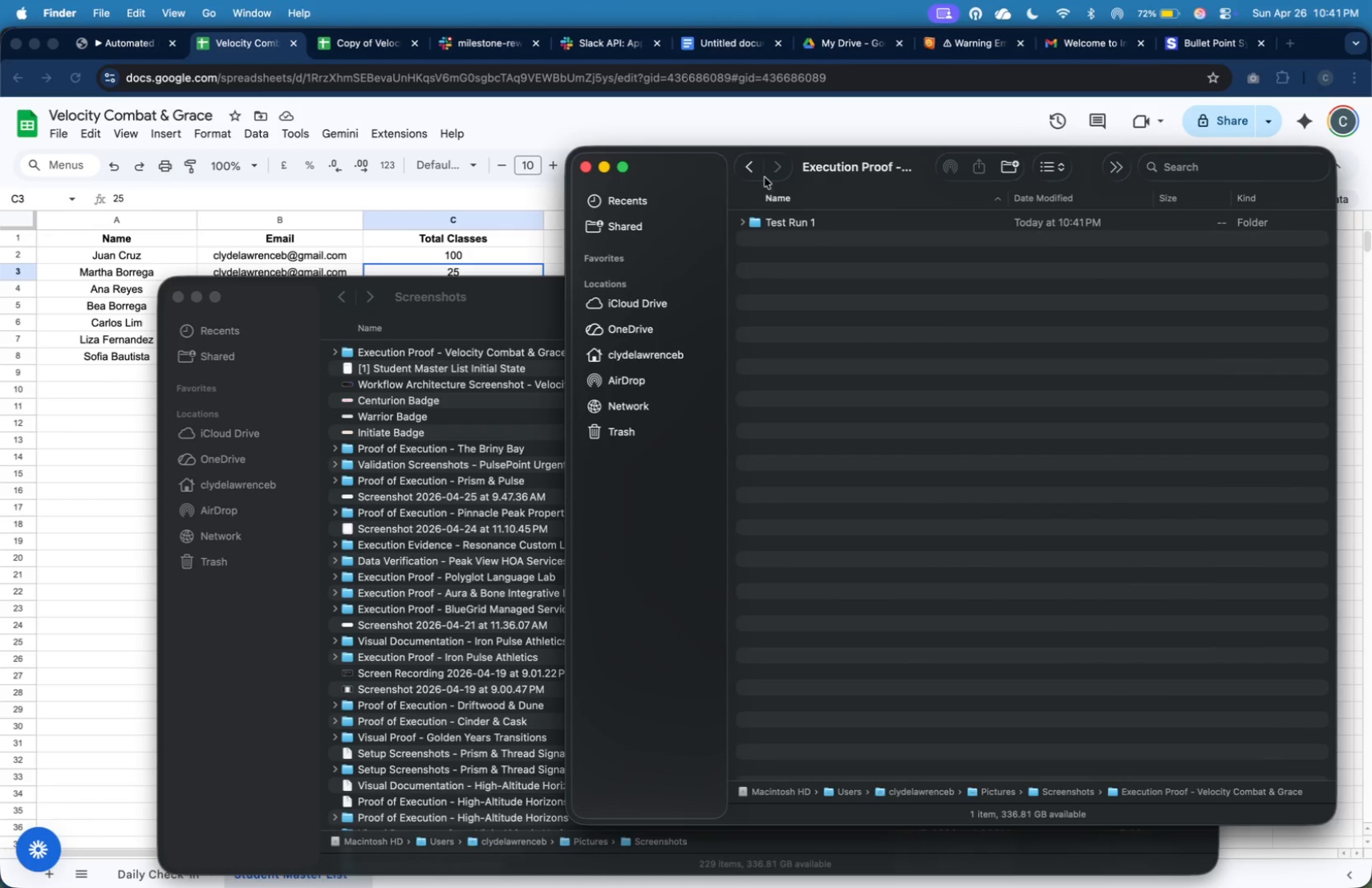 
left_click([754, 171])
 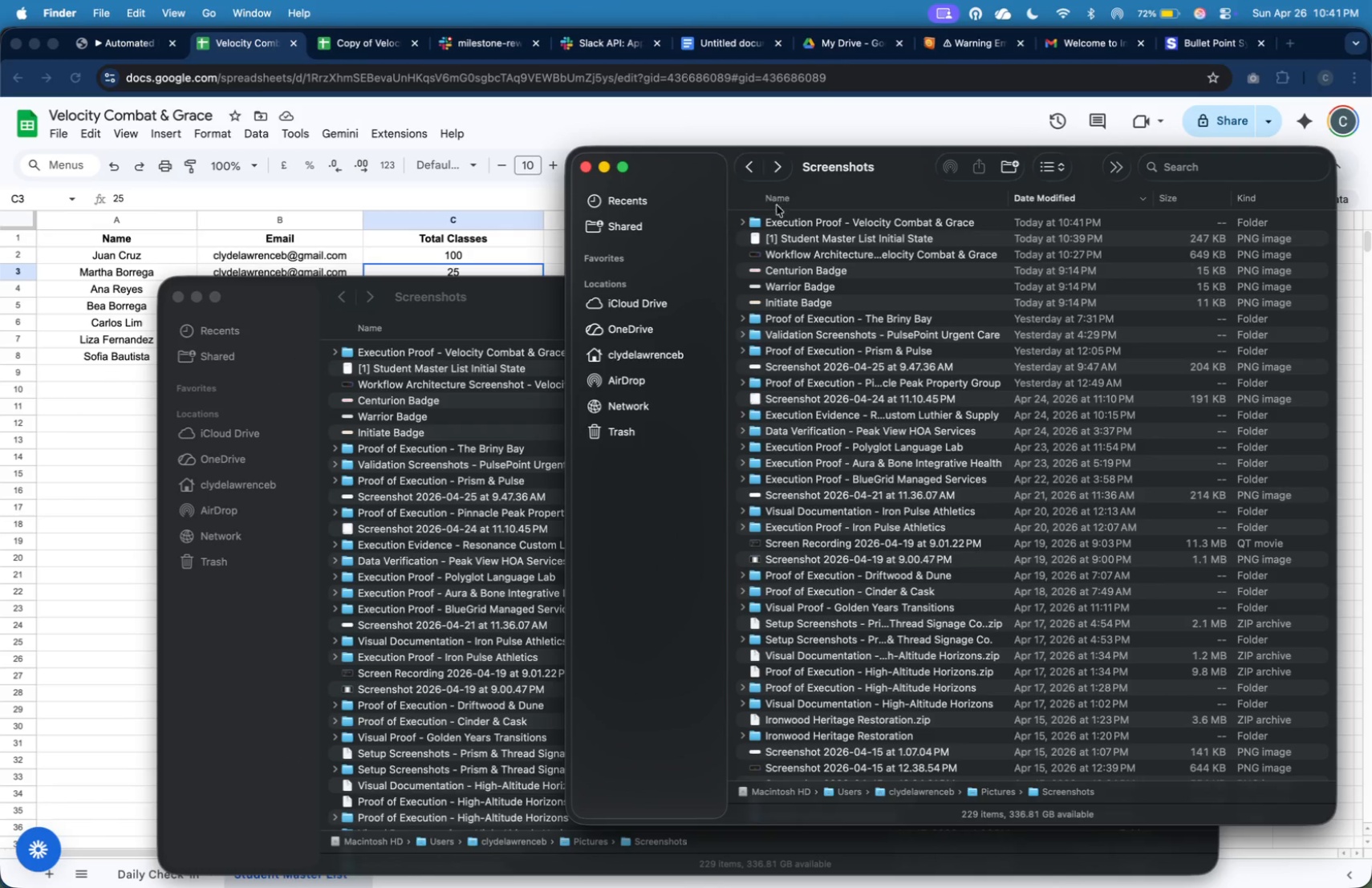 
left_click([790, 221])
 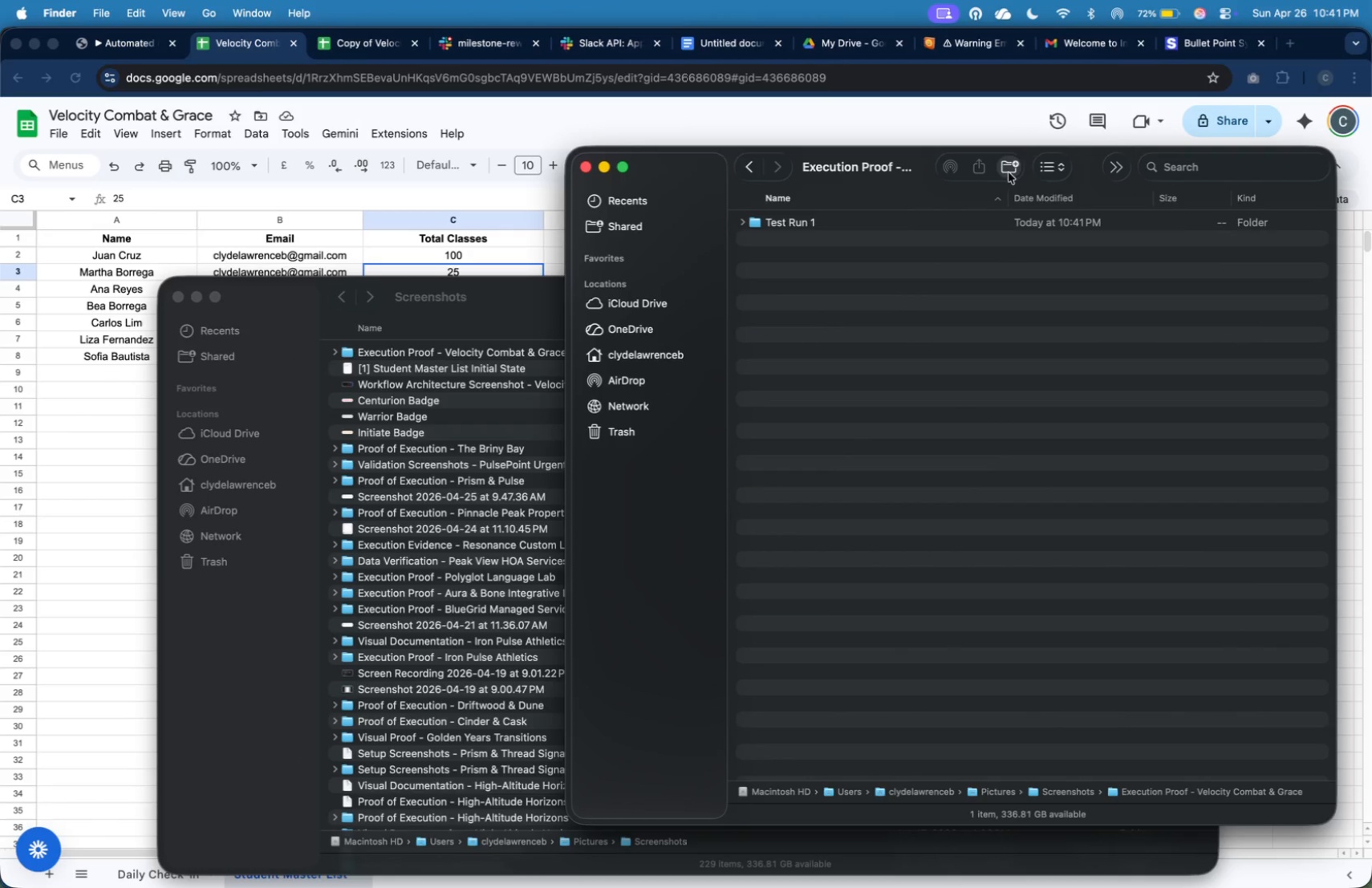 
type(Test Run 2)
 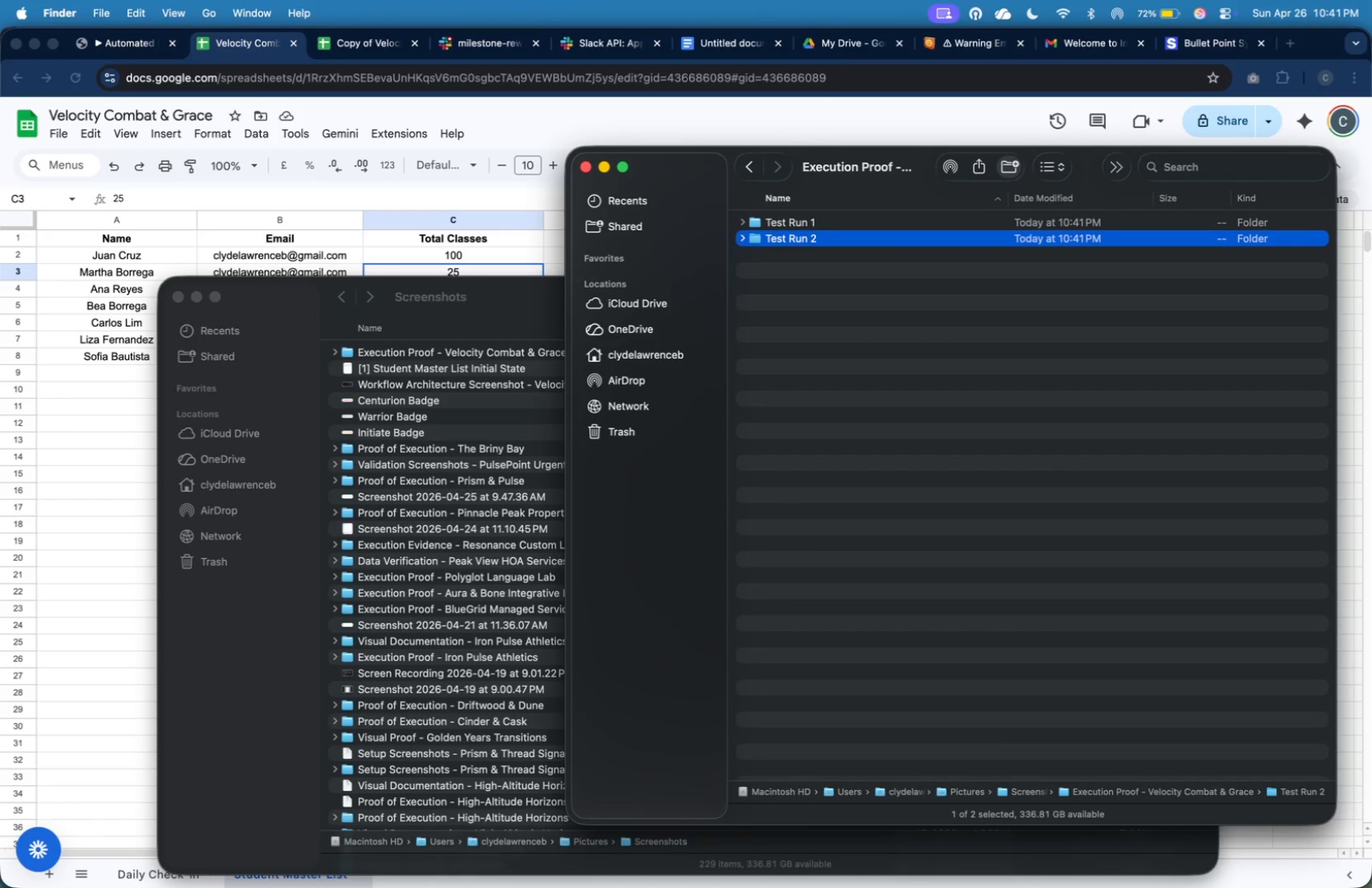 
 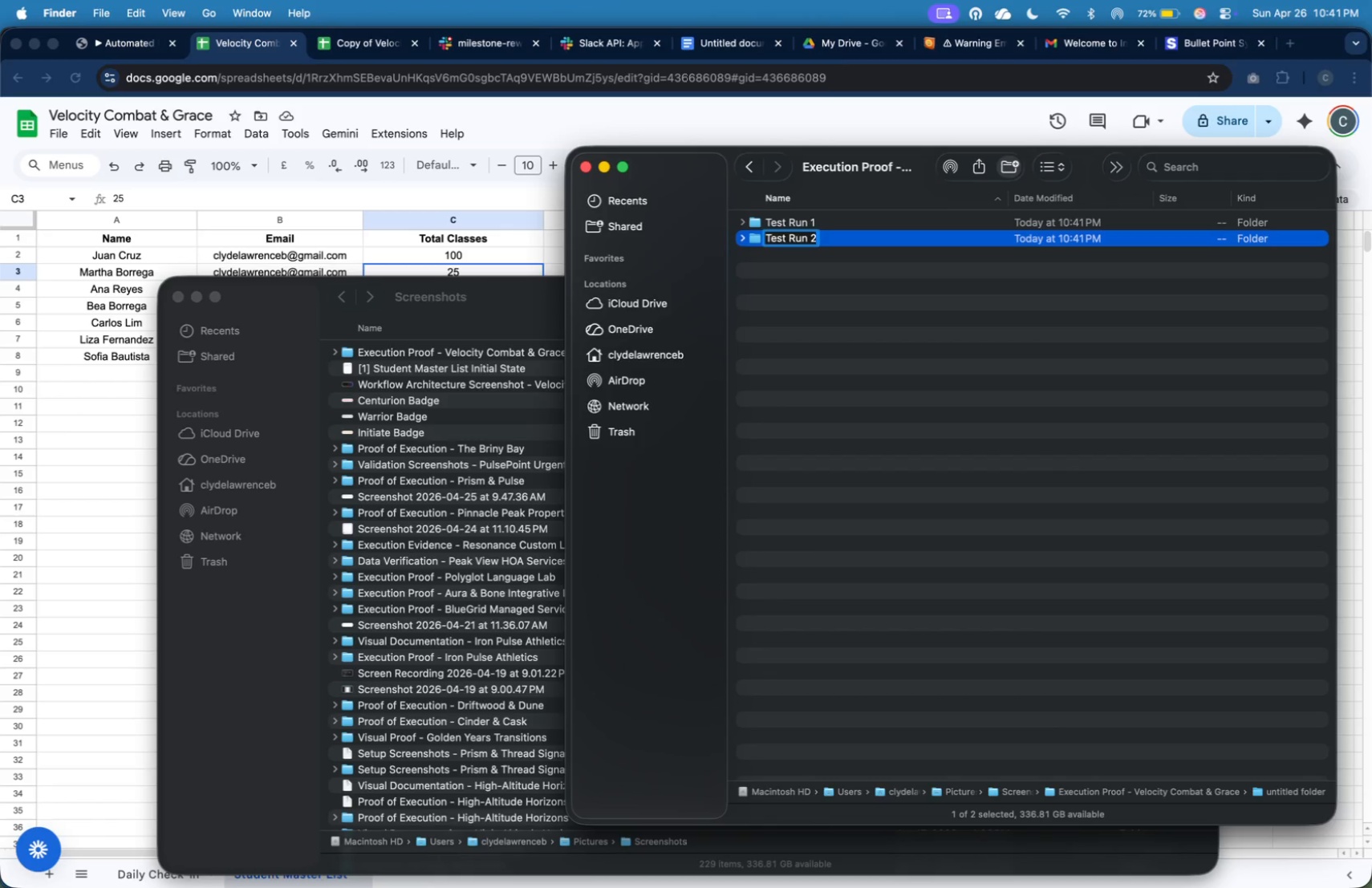 
key(Enter)
 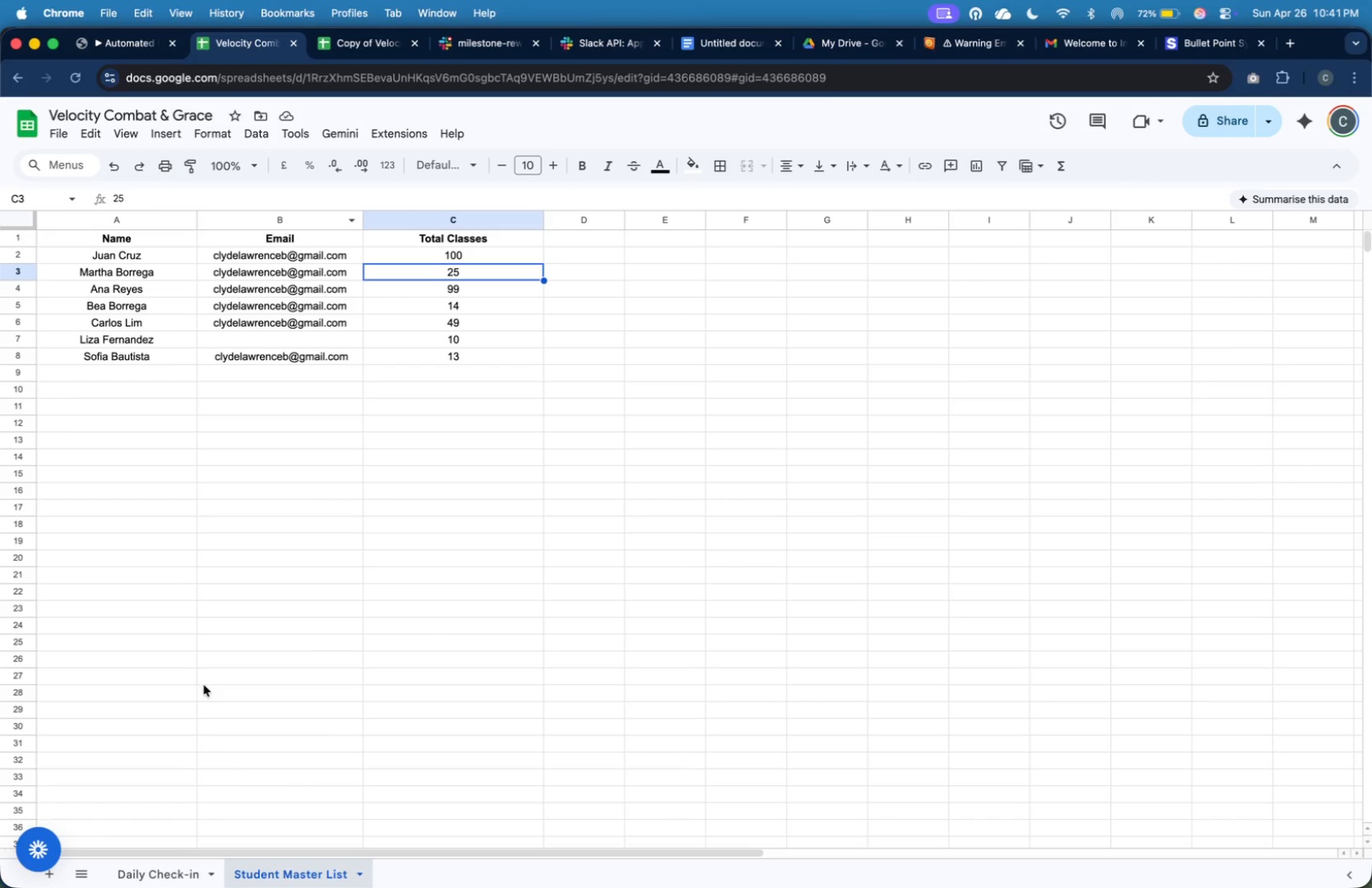 
wait(6.19)
 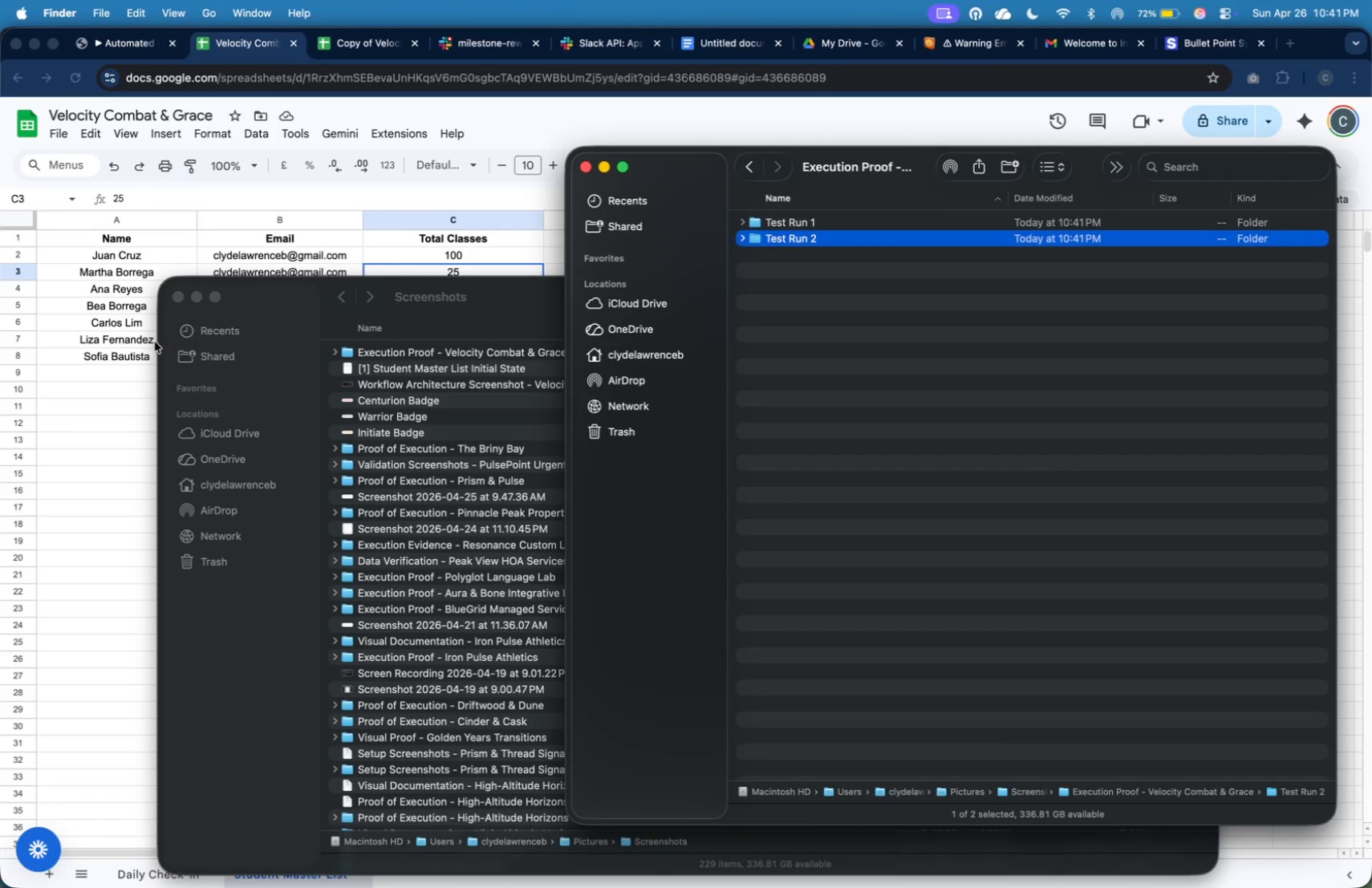 
left_click([26, 287])
 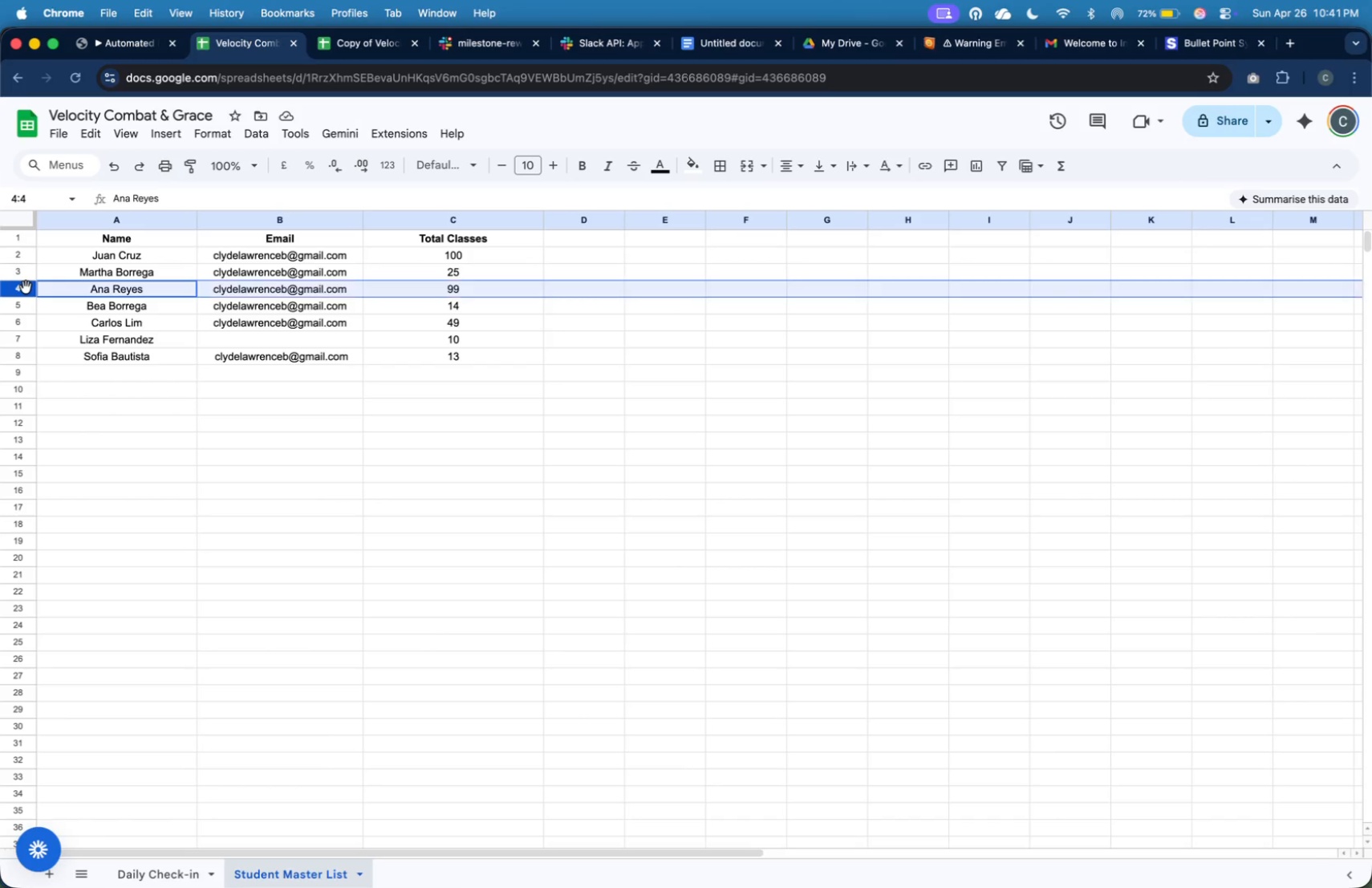 
hold_key(key=CommandLeft, duration=0.71)
 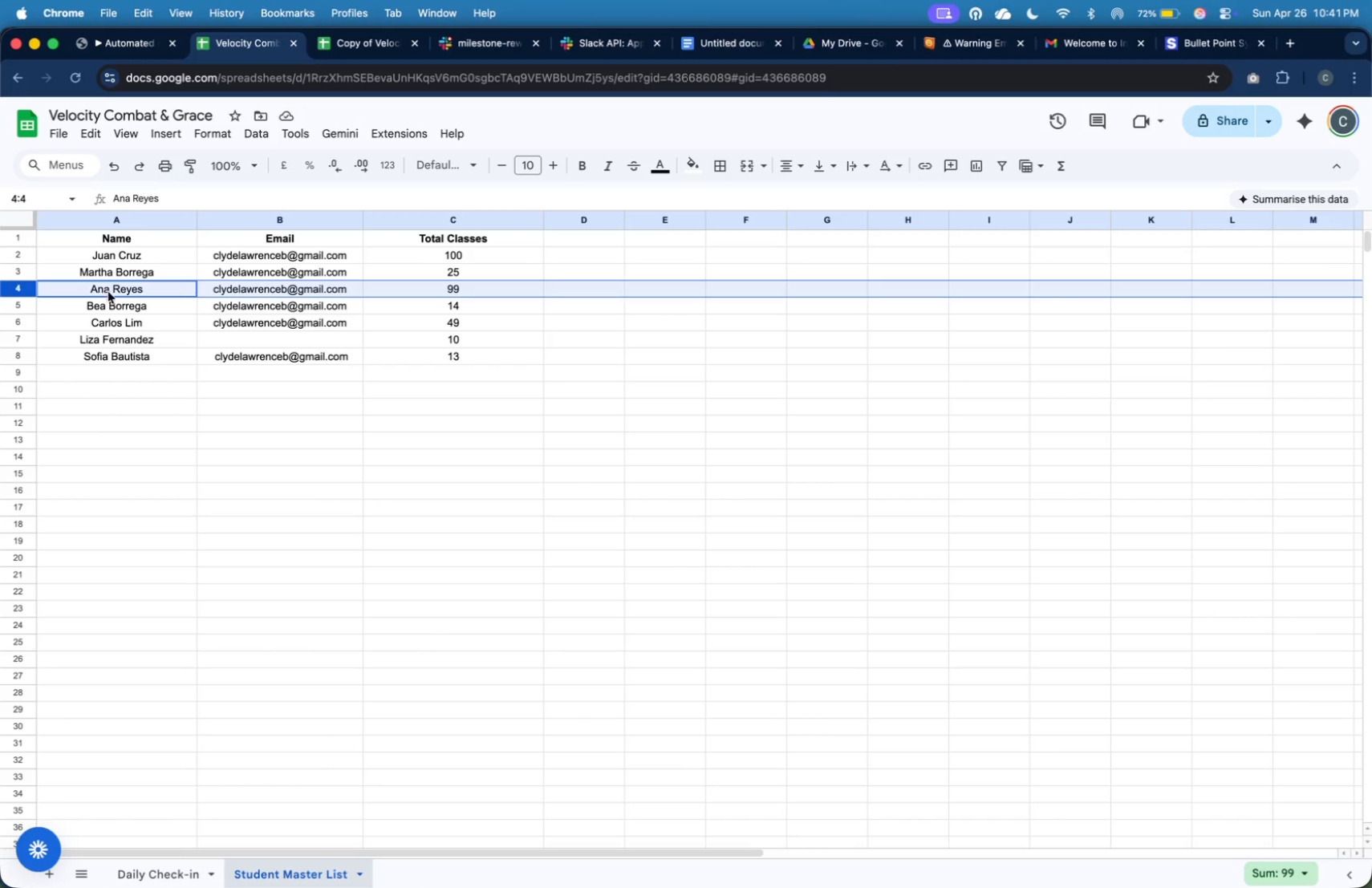 
left_click([112, 289])
 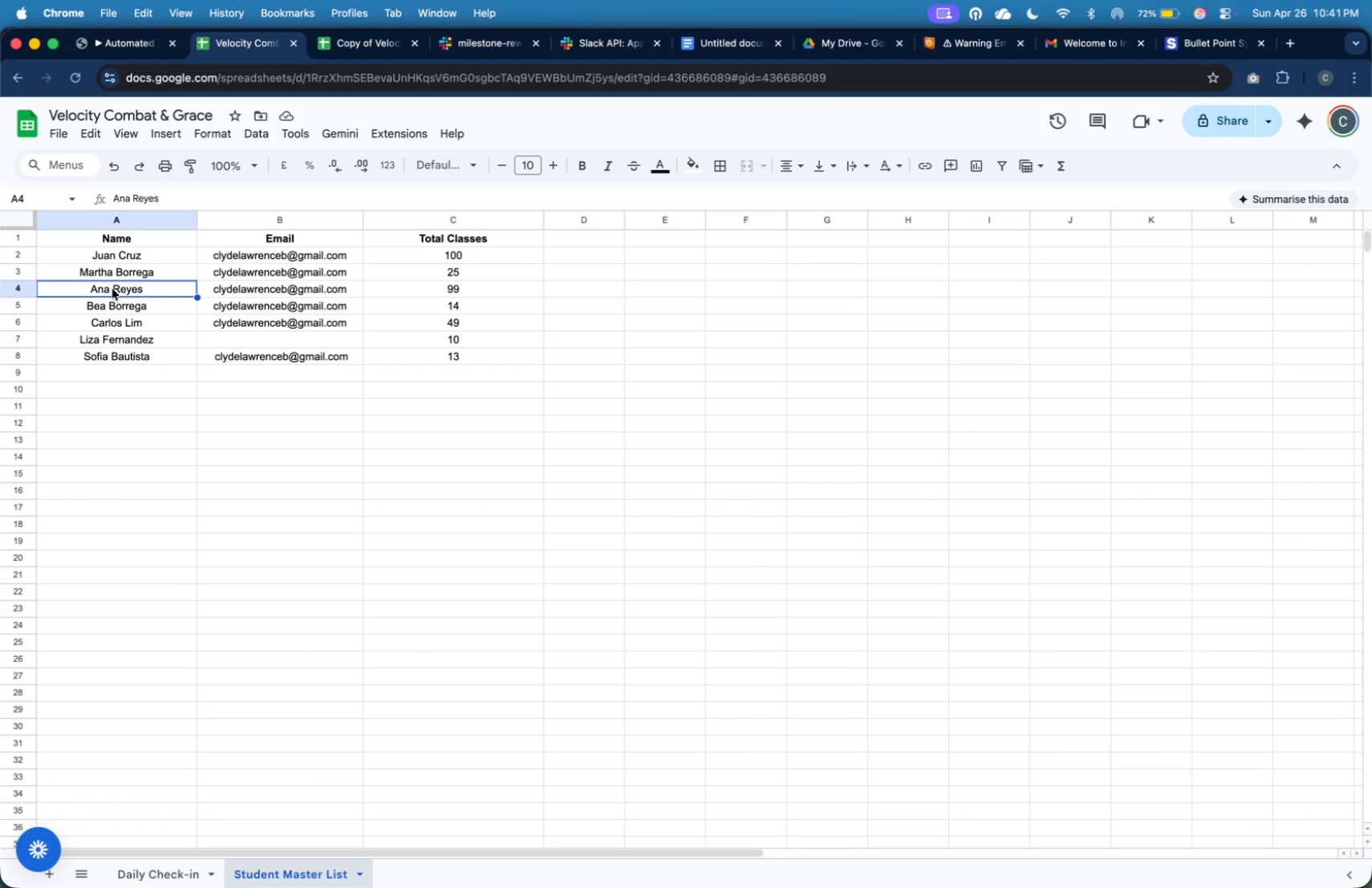 
key(Shift+ArrowRight)
 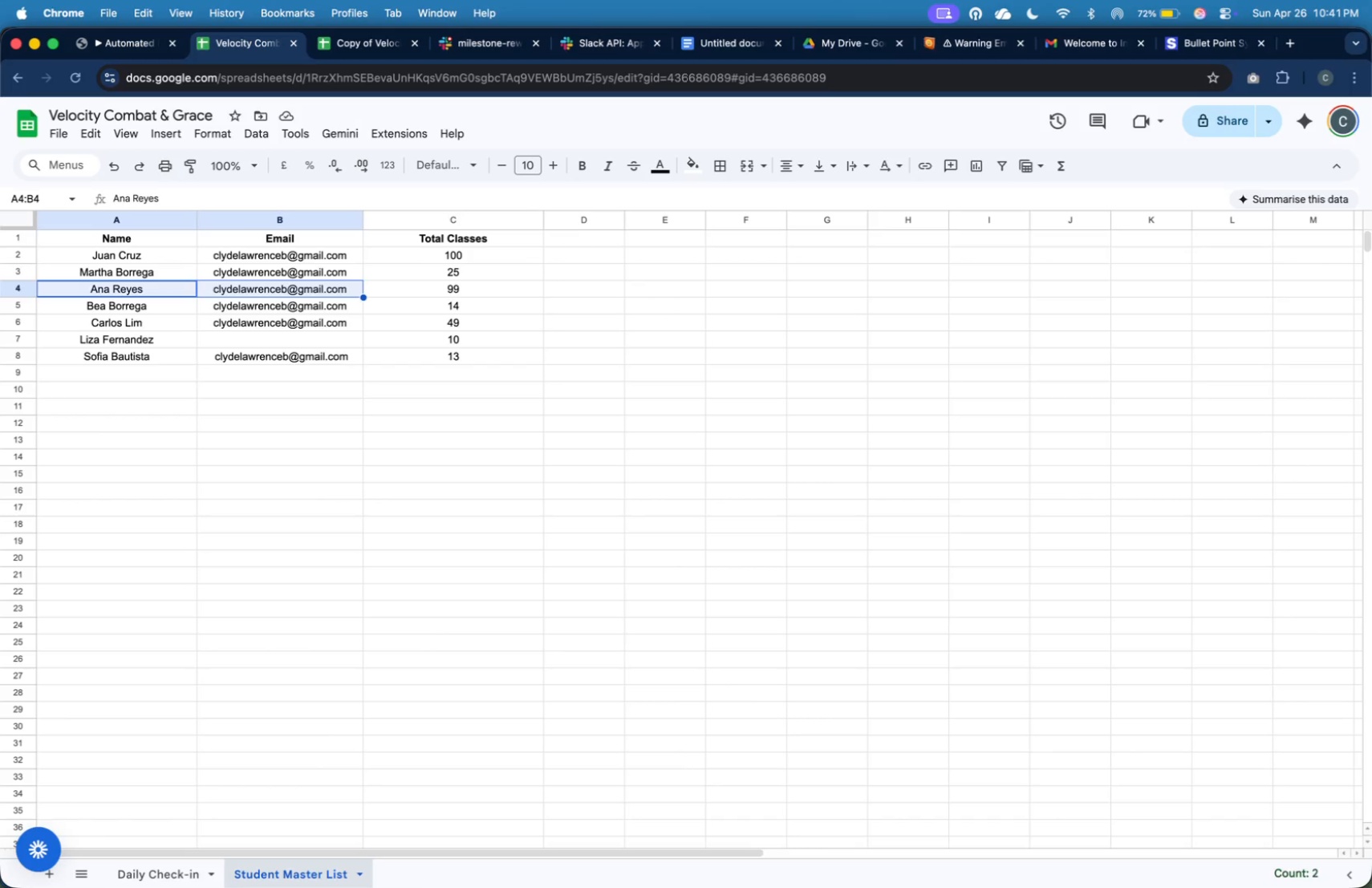 
key(Meta+C)
 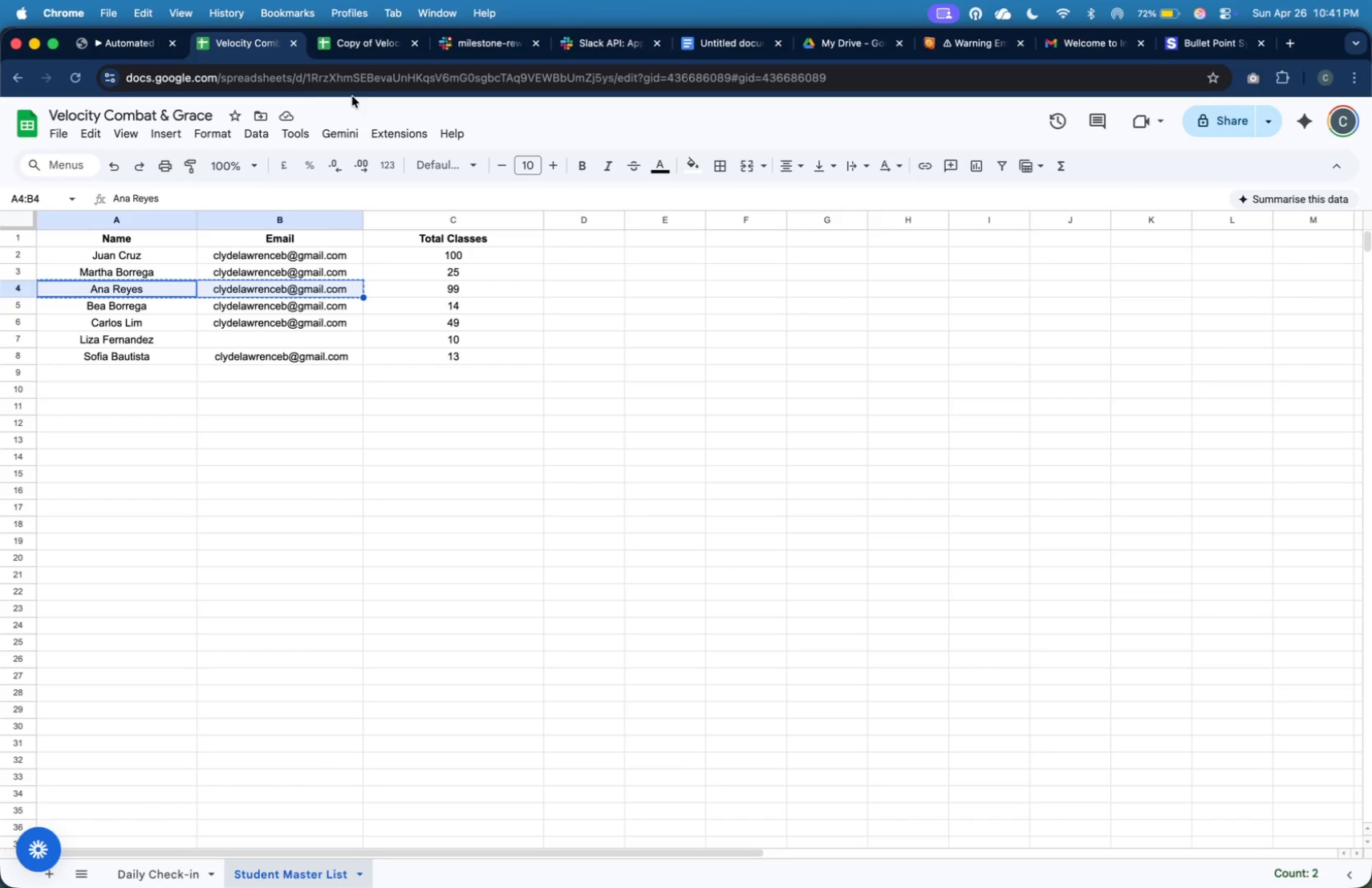 
left_click([363, 50])
 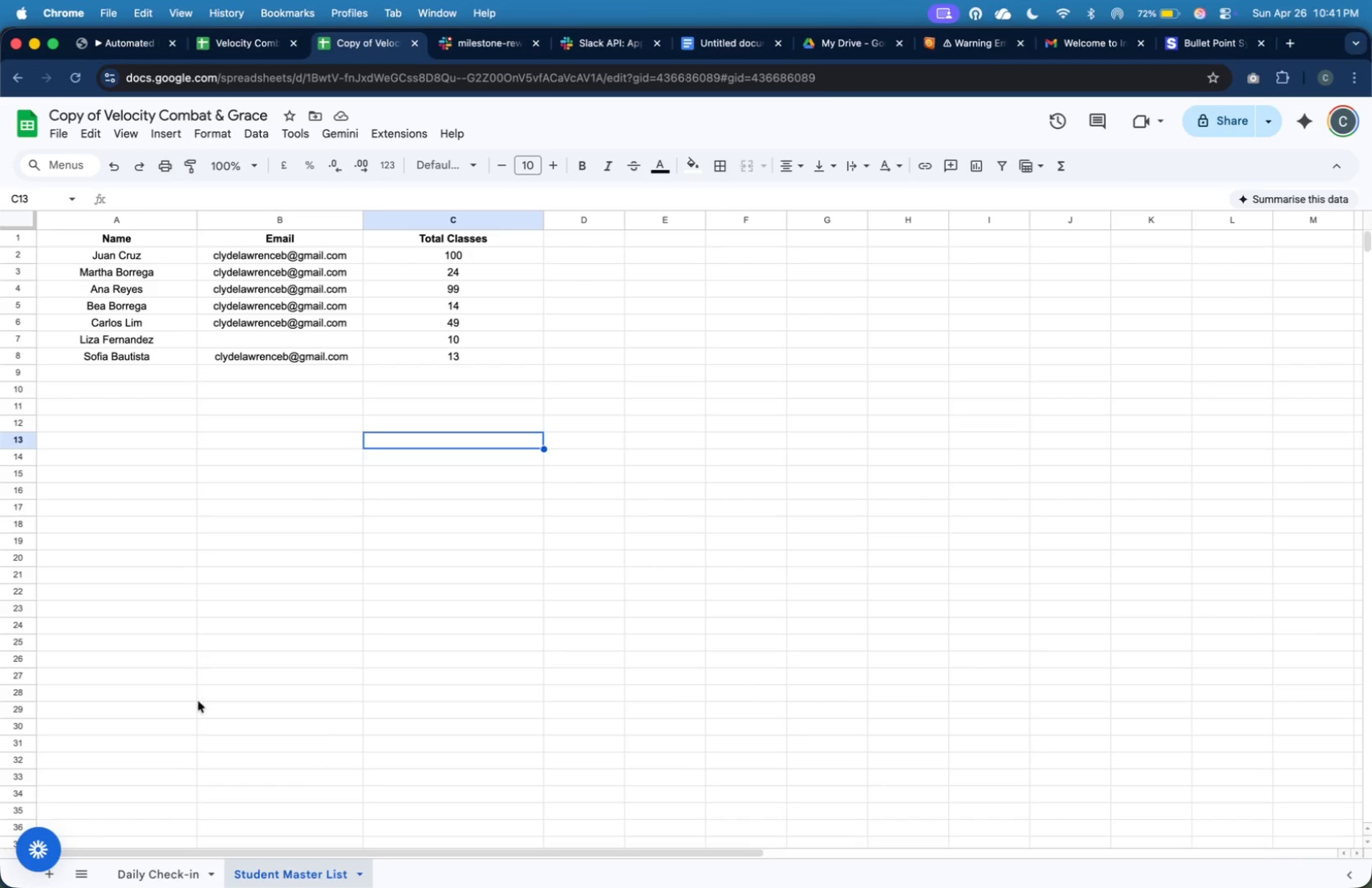 
left_click([174, 868])
 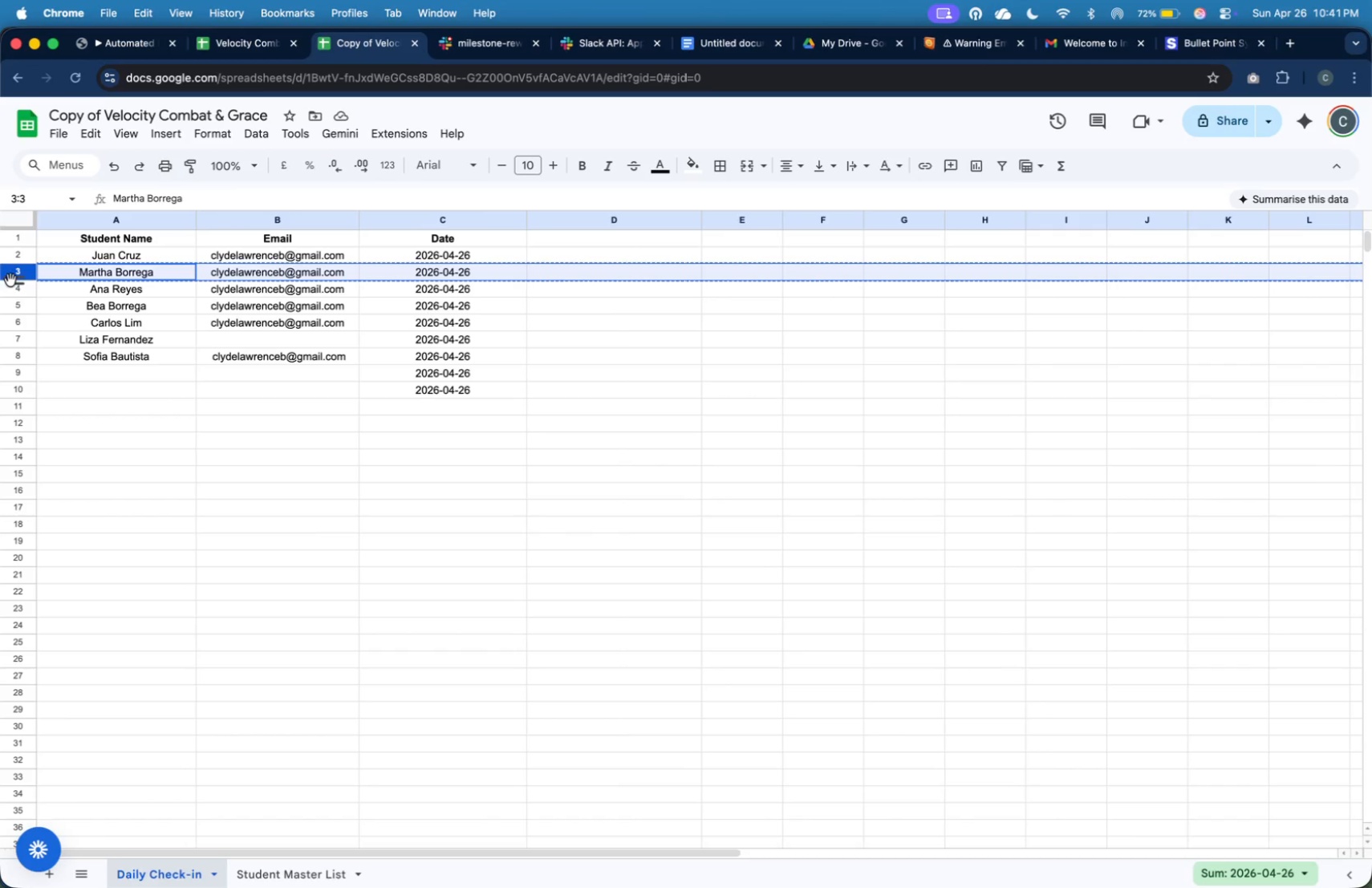 
left_click([14, 286])
 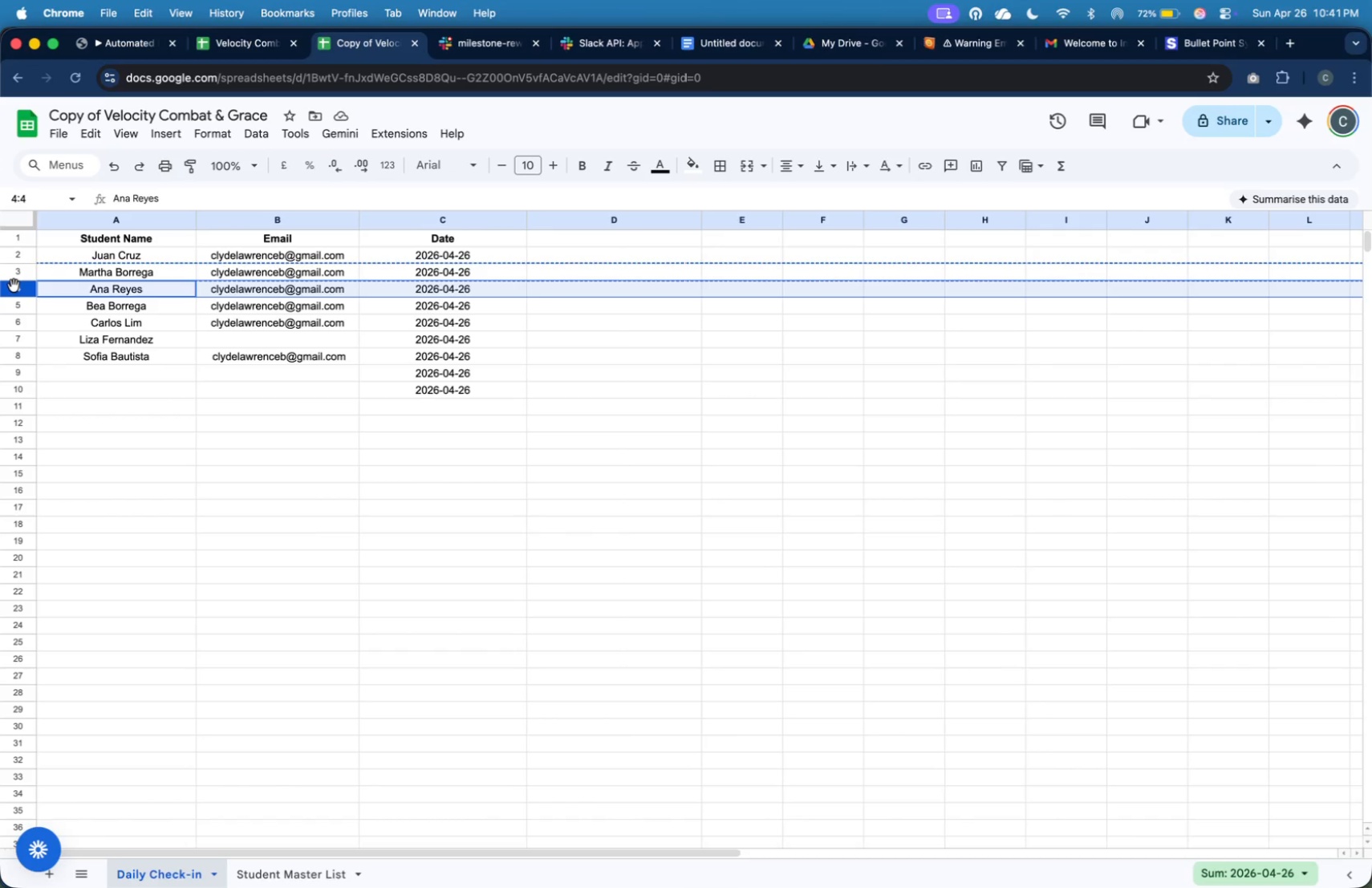 
key(Meta+C)
 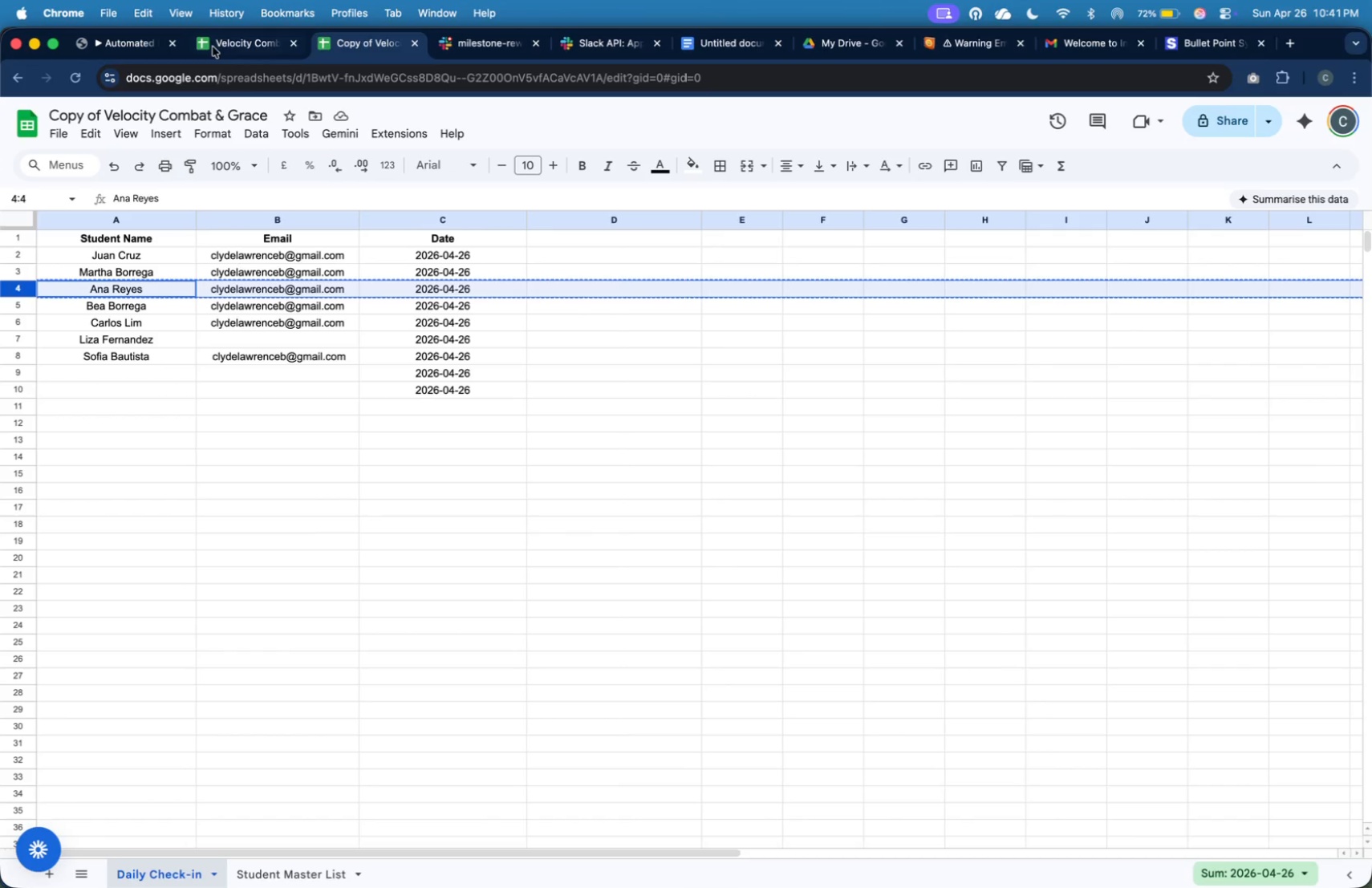 
left_click([227, 37])
 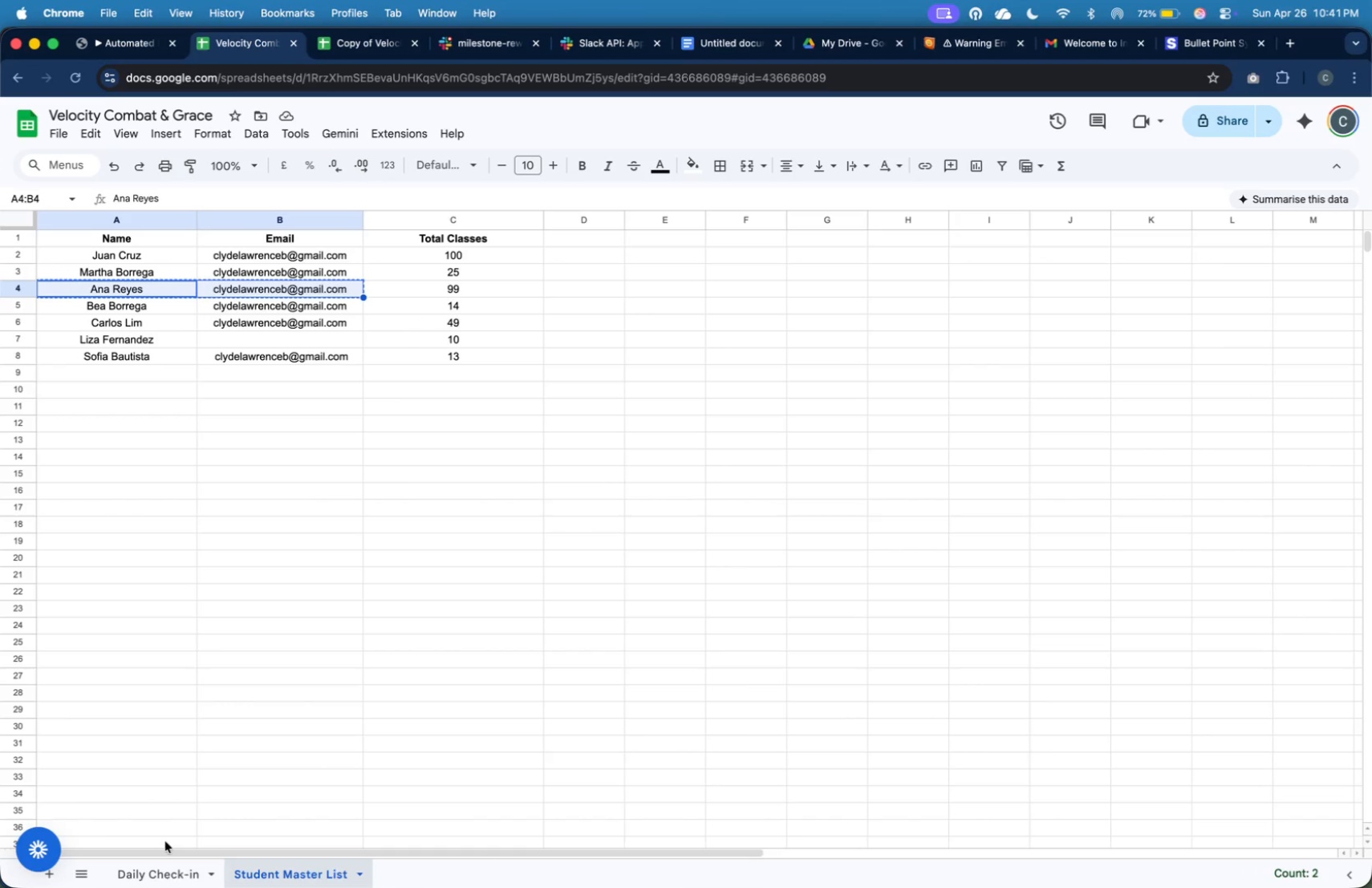 
left_click([172, 871])
 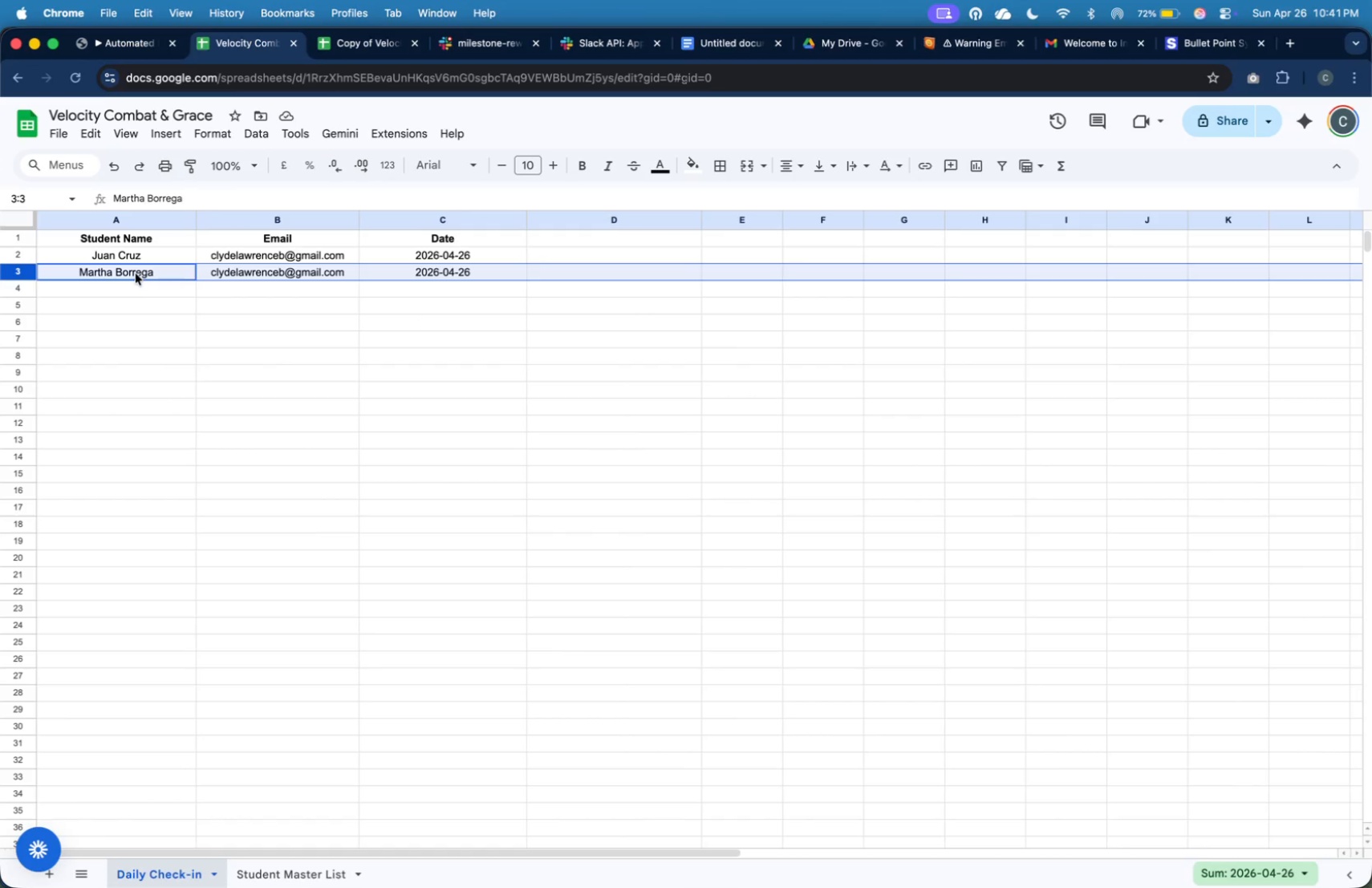 
left_click([134, 285])
 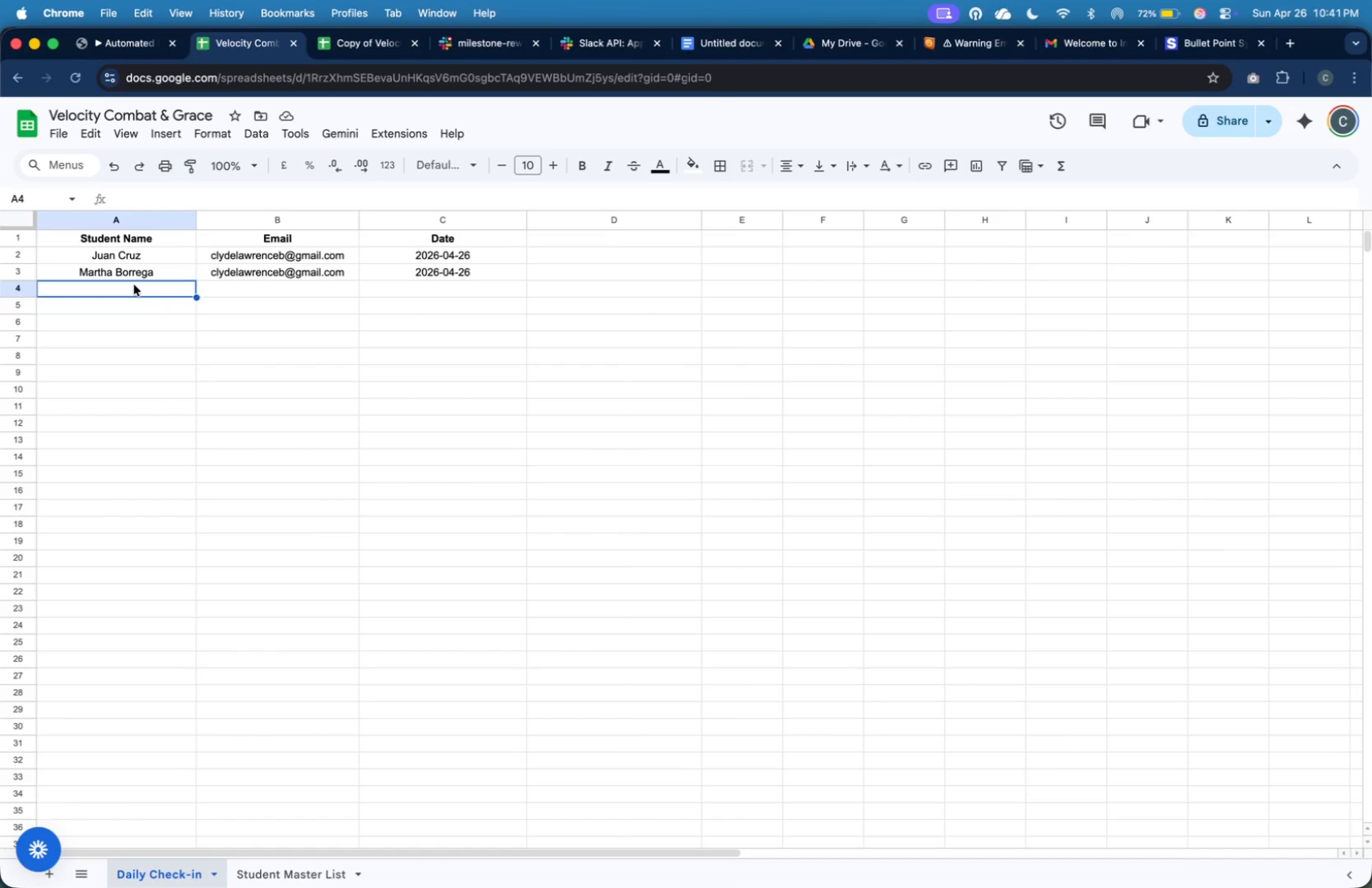 
key(Meta+V)
 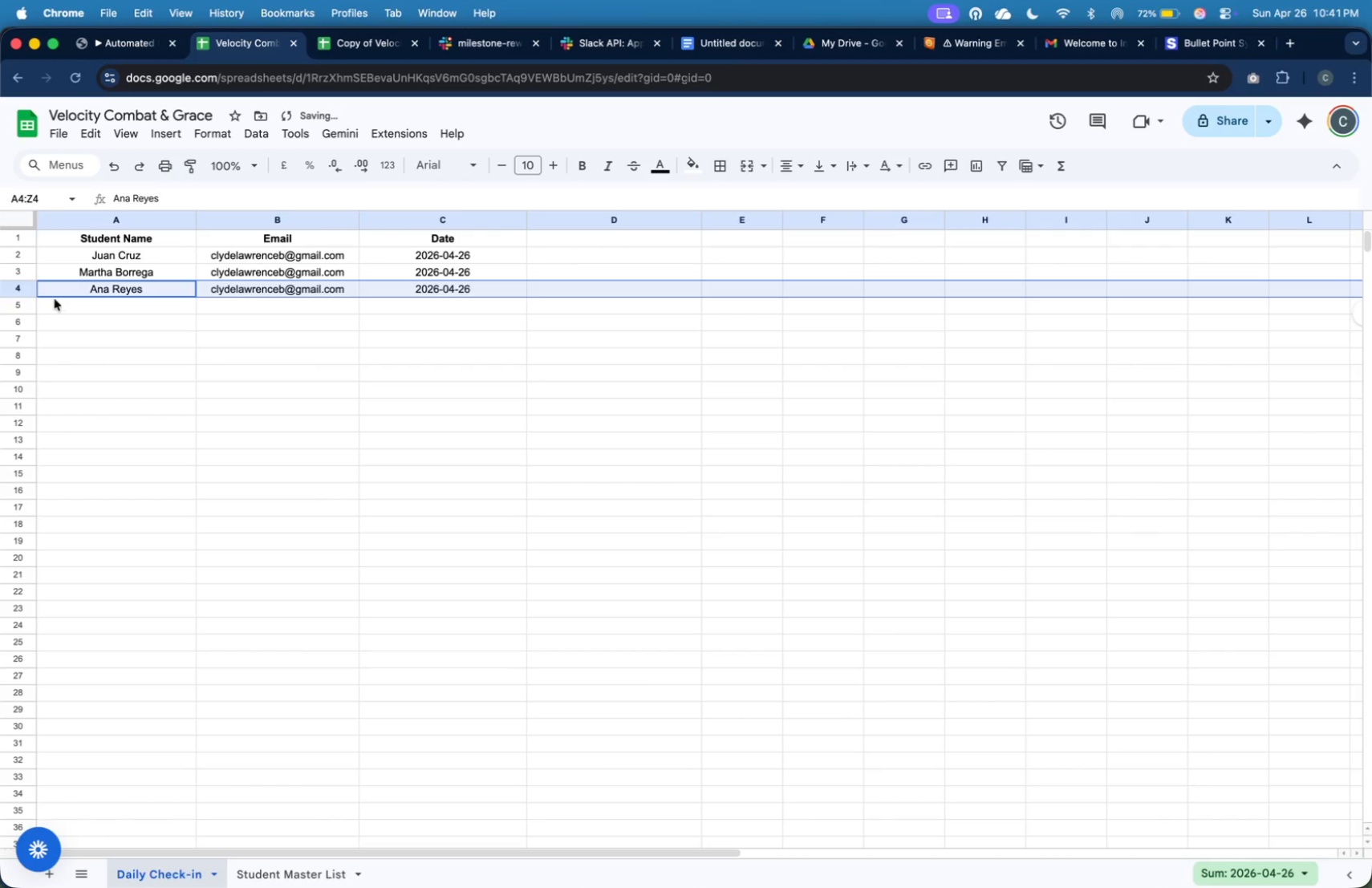 
left_click([28, 292])
 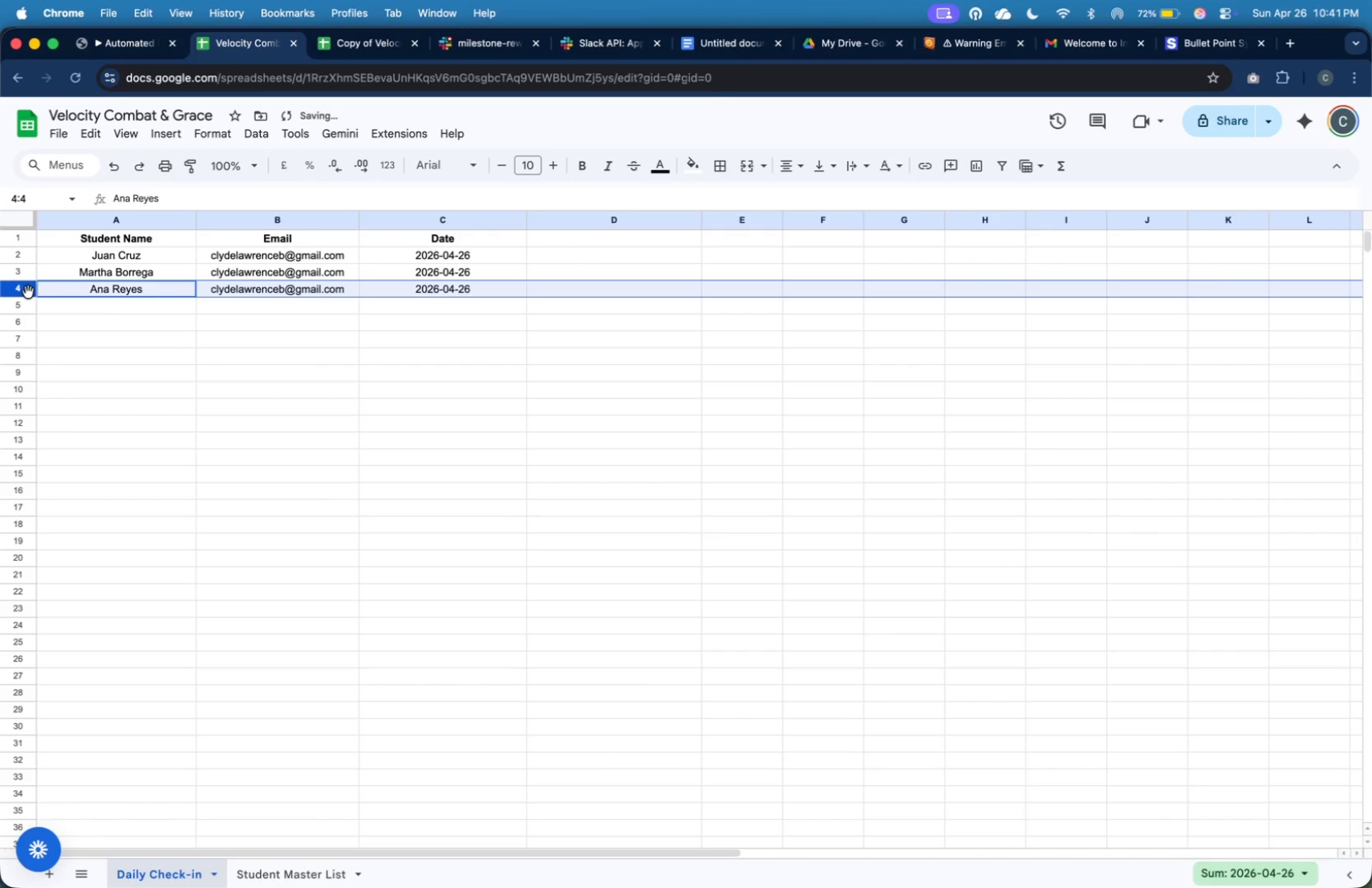 
key(Meta+Shift+4)
 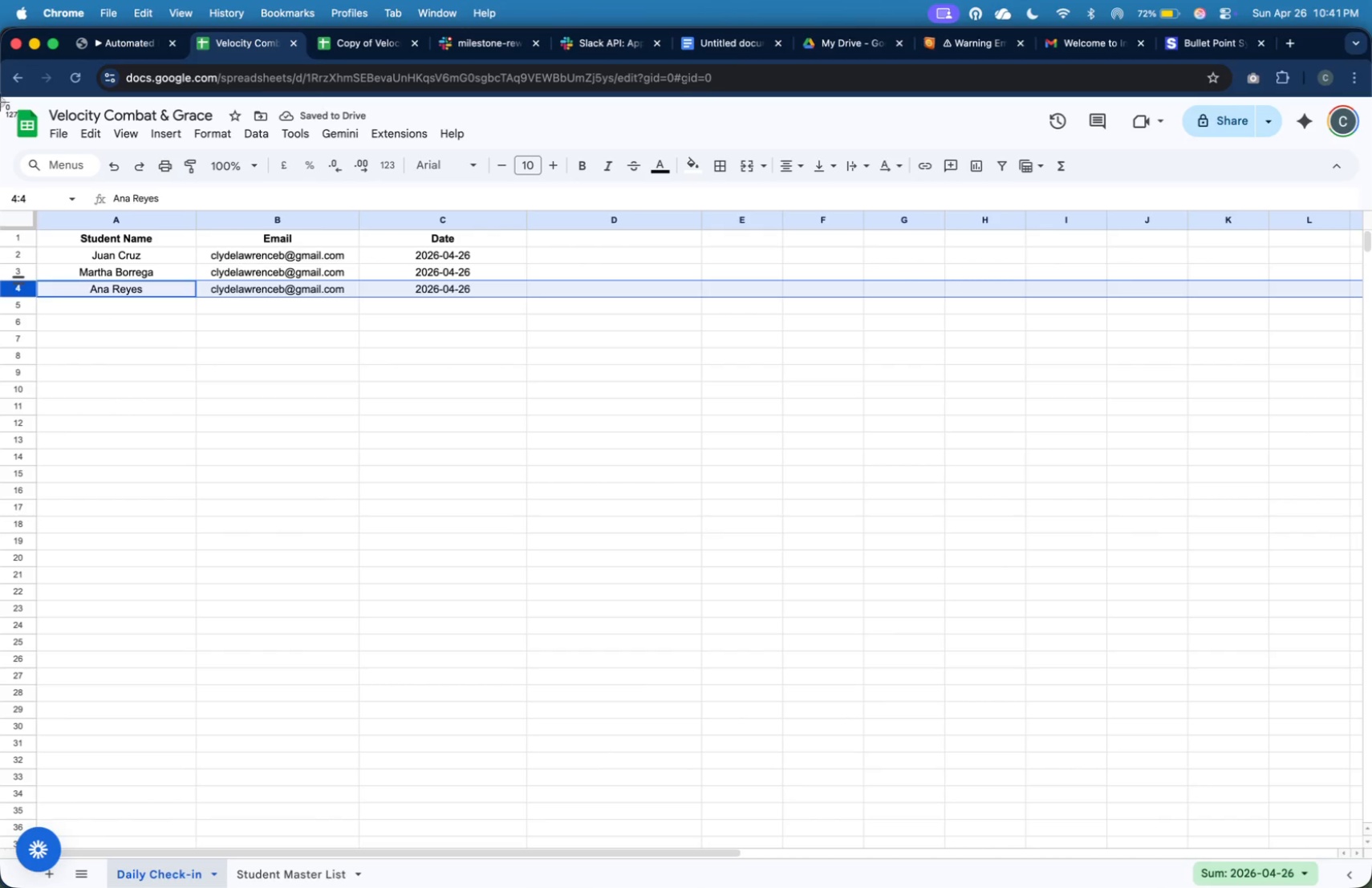 
left_click_drag(start_coordinate=[0, 100], to_coordinate=[543, 887])
 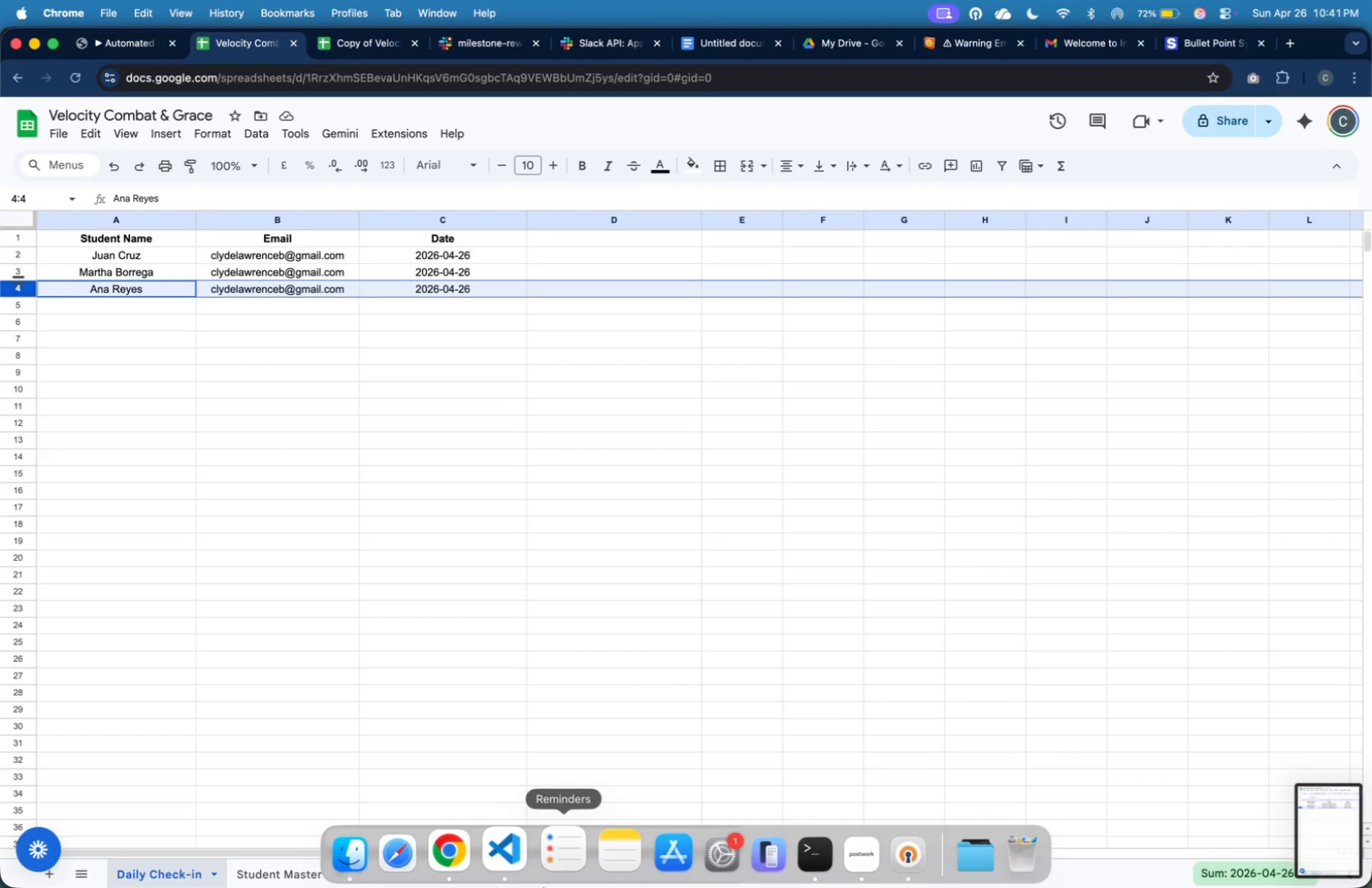 
key(Meta+Tab)
 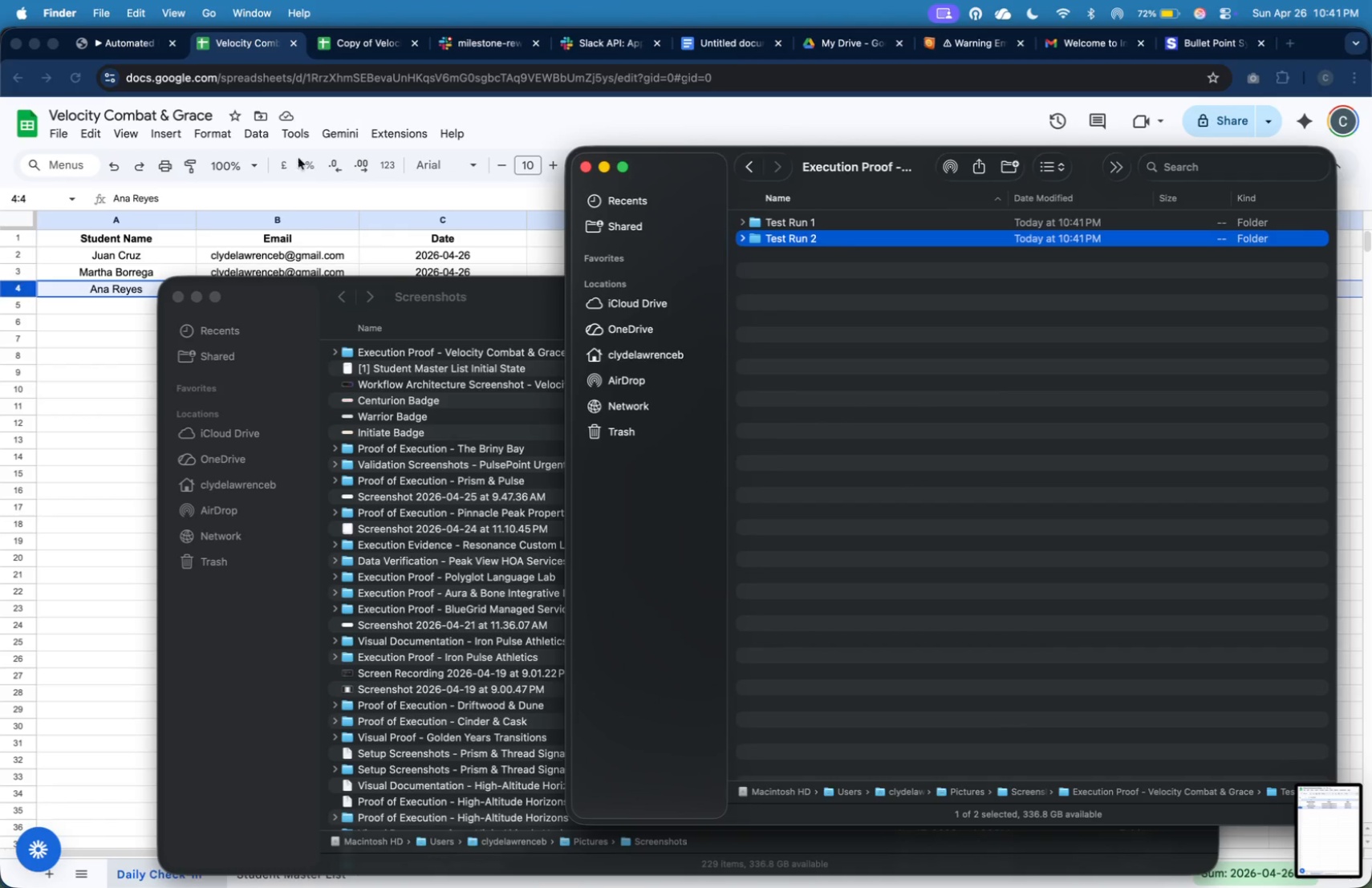 
left_click([111, 47])
 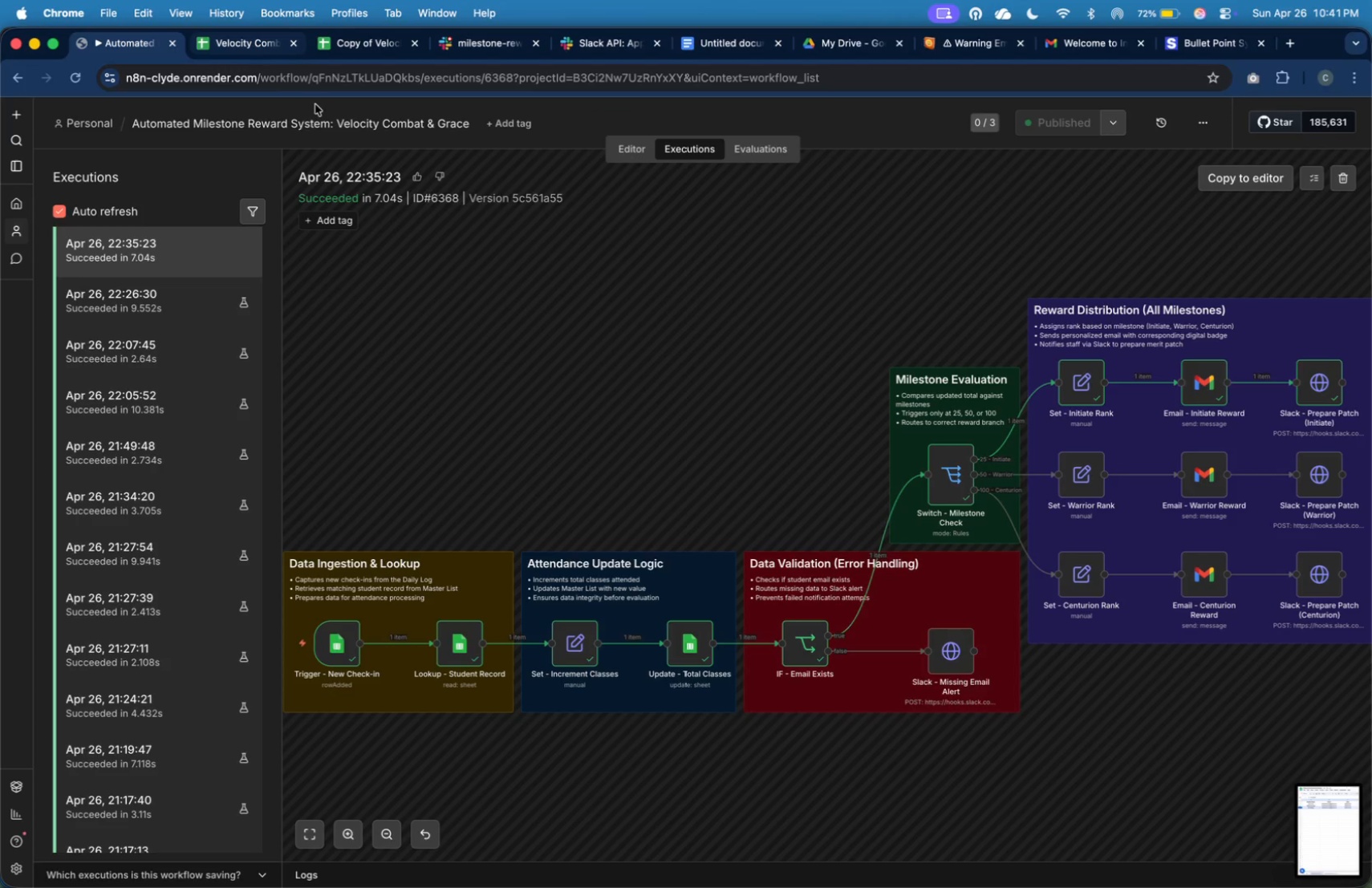 
key(Meta+Tab)
 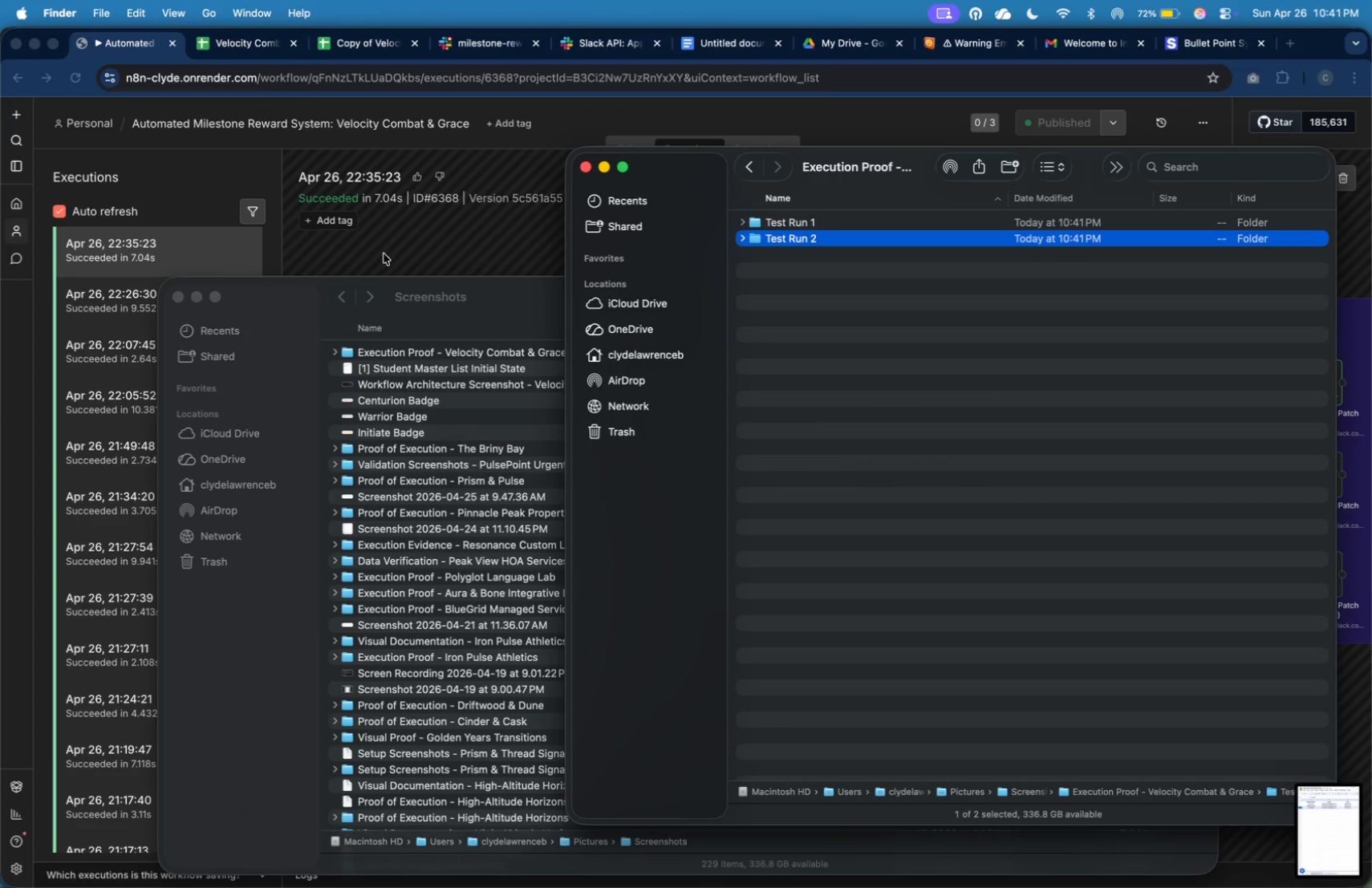 
mouse_move([417, 292])
 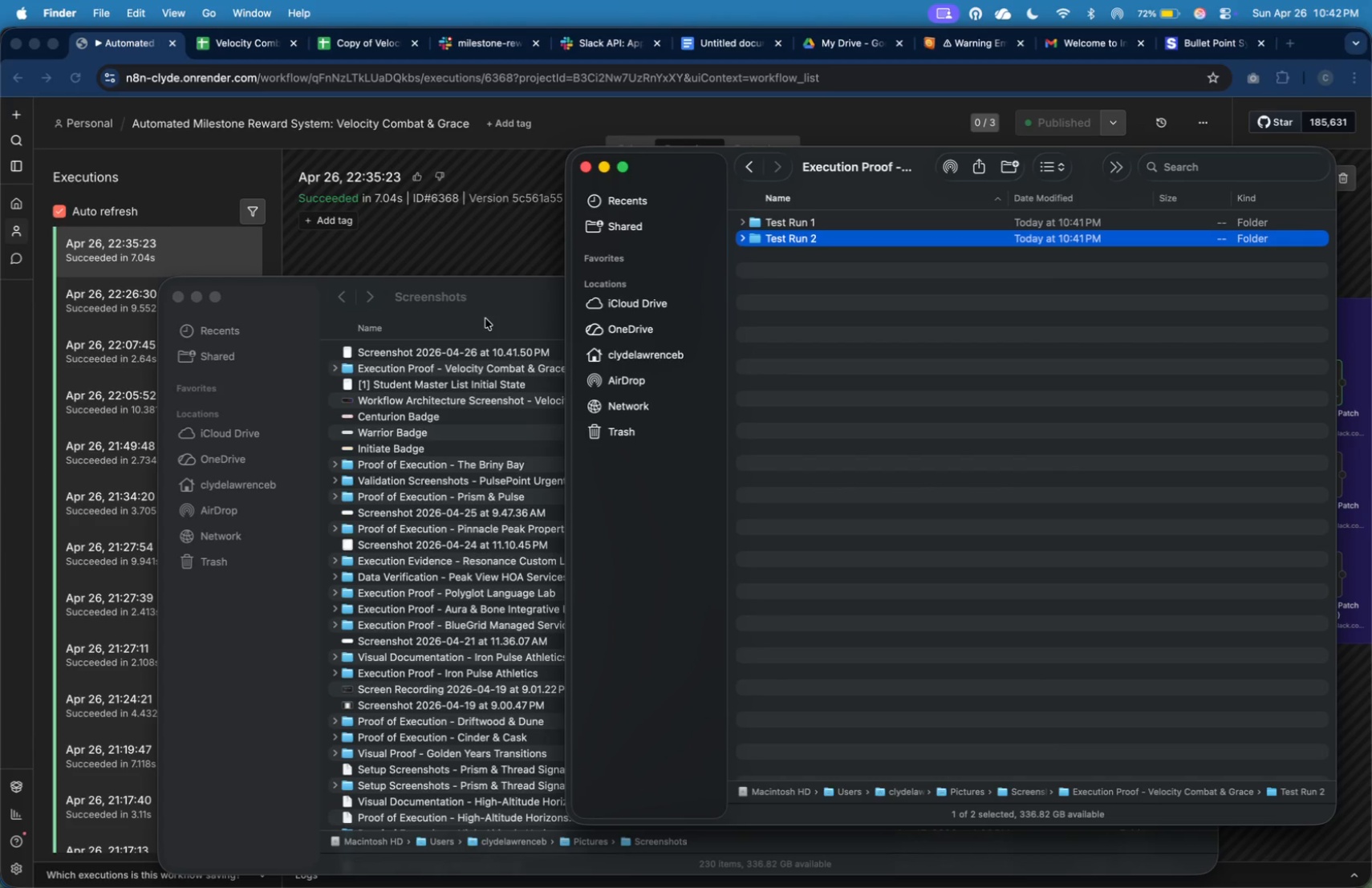 
left_click([485, 318])
 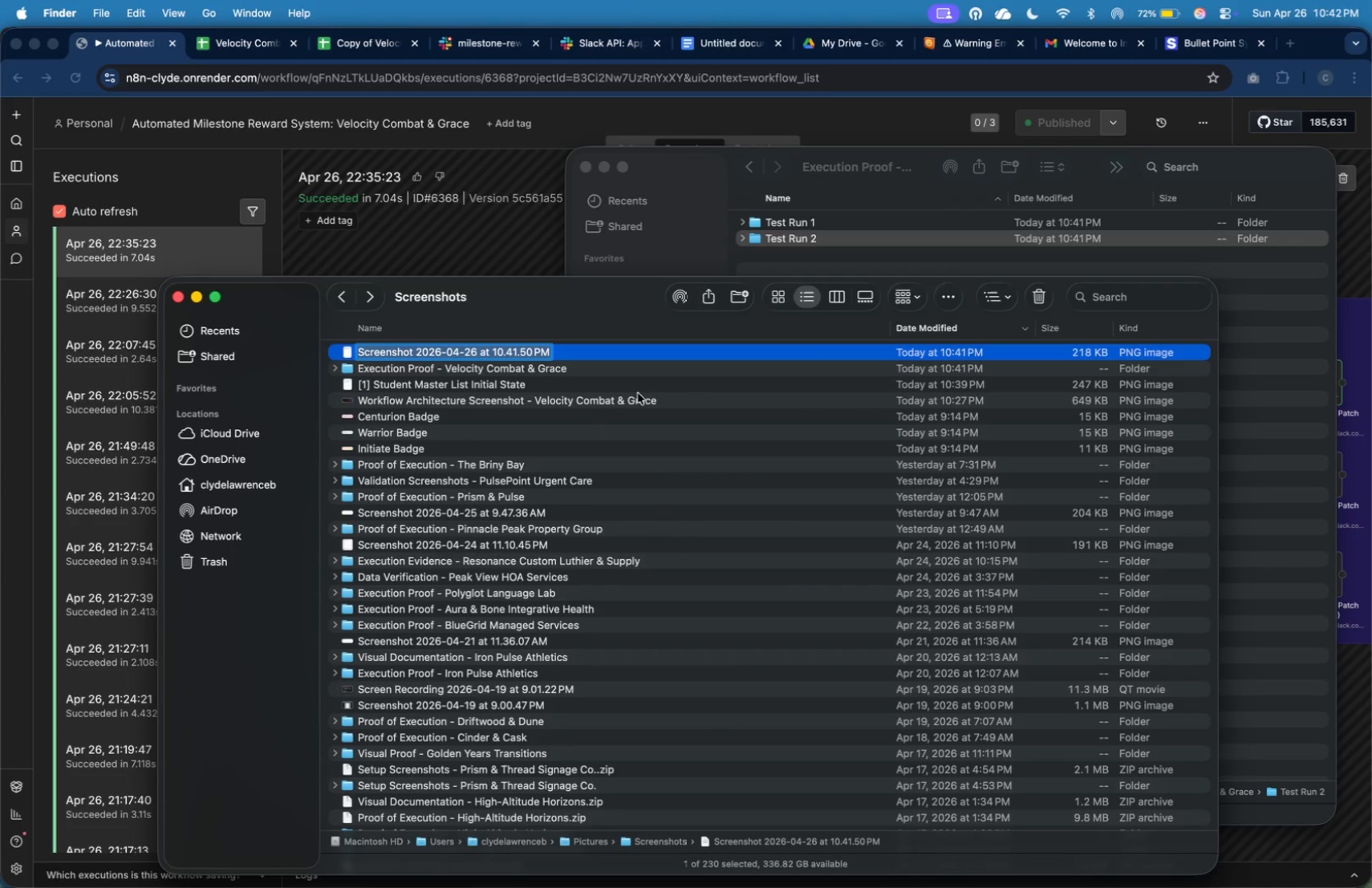 
double_click([850, 221])
 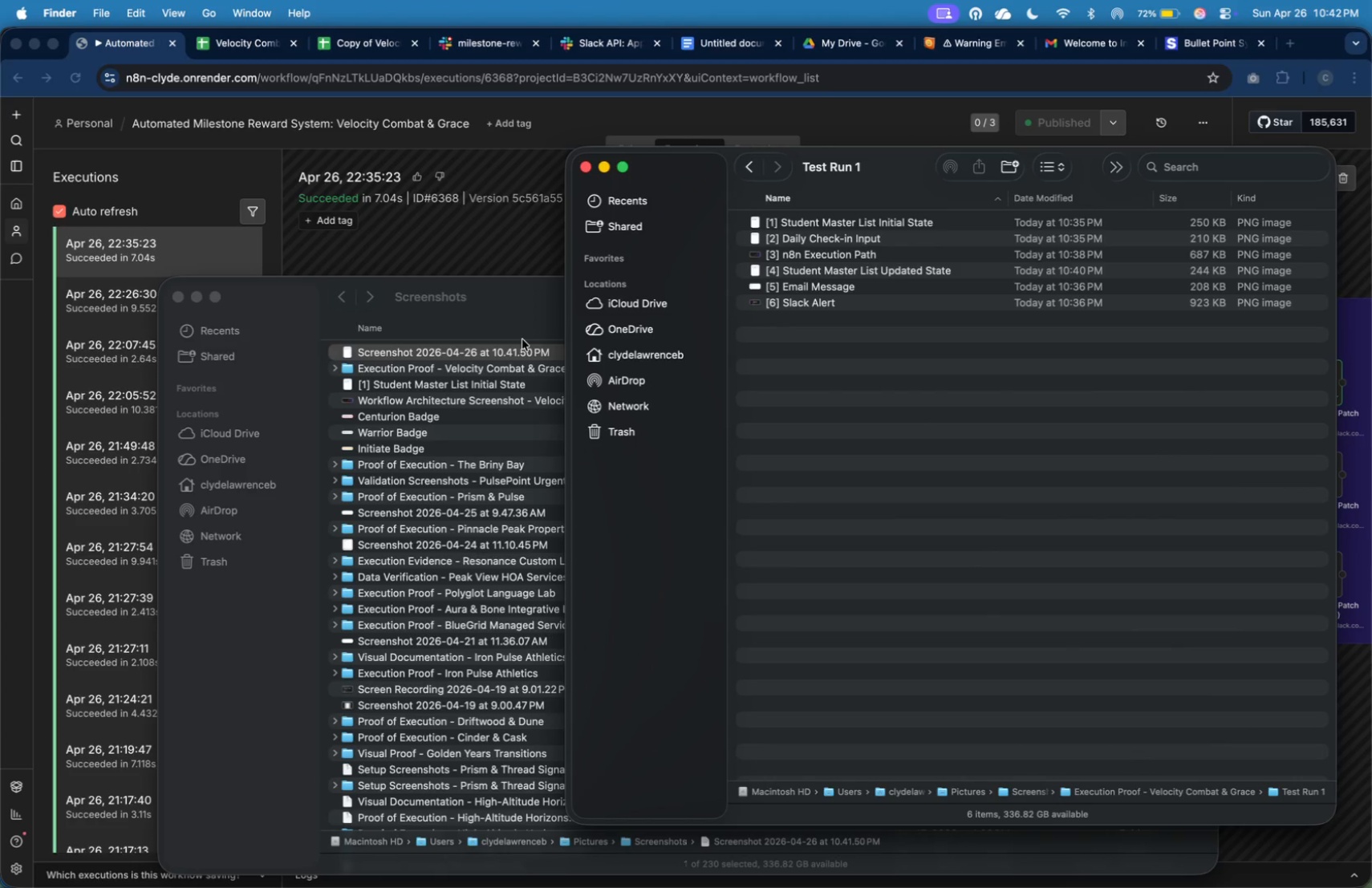 
left_click([509, 351])
 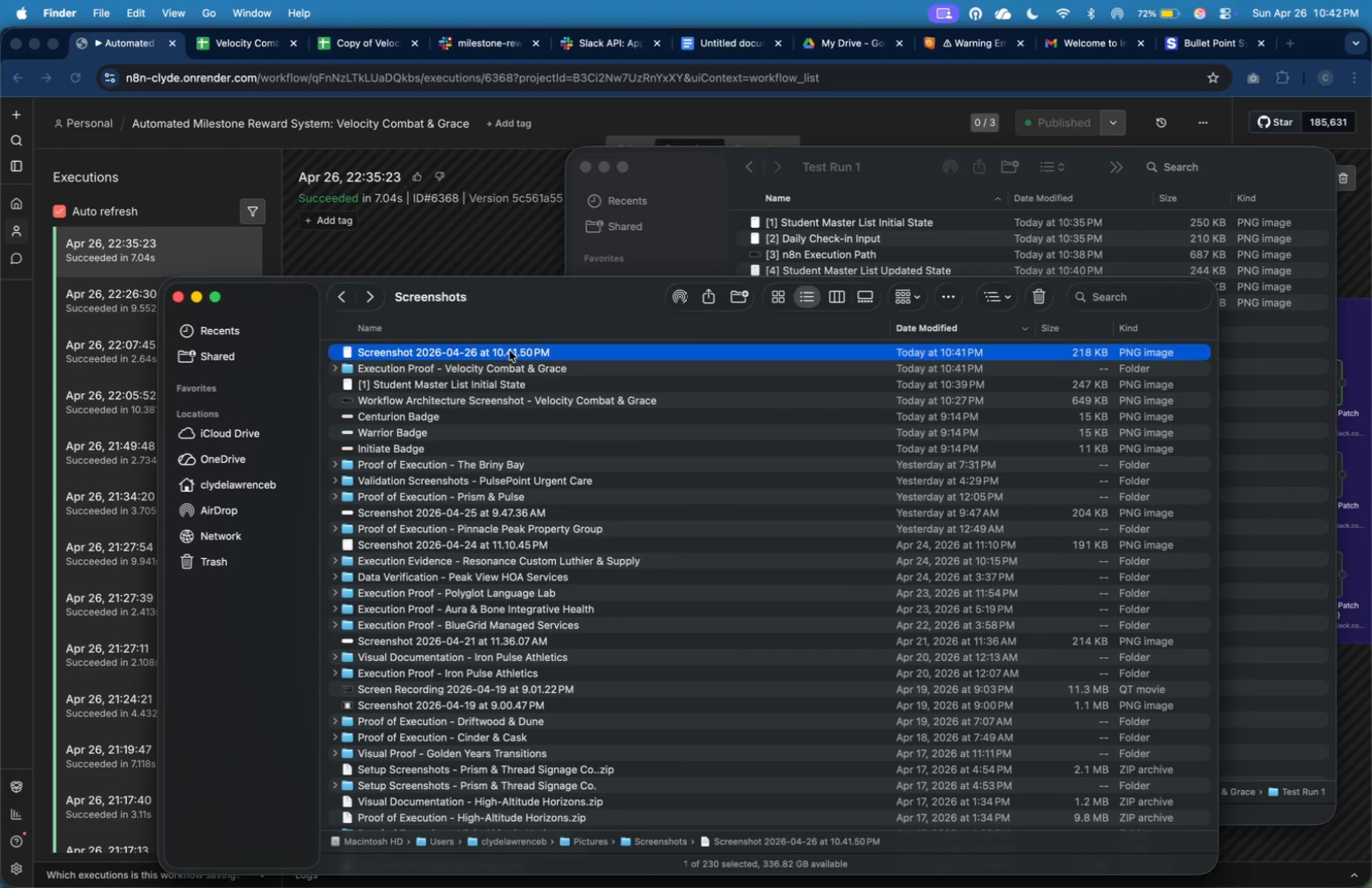 
right_click([509, 351])
 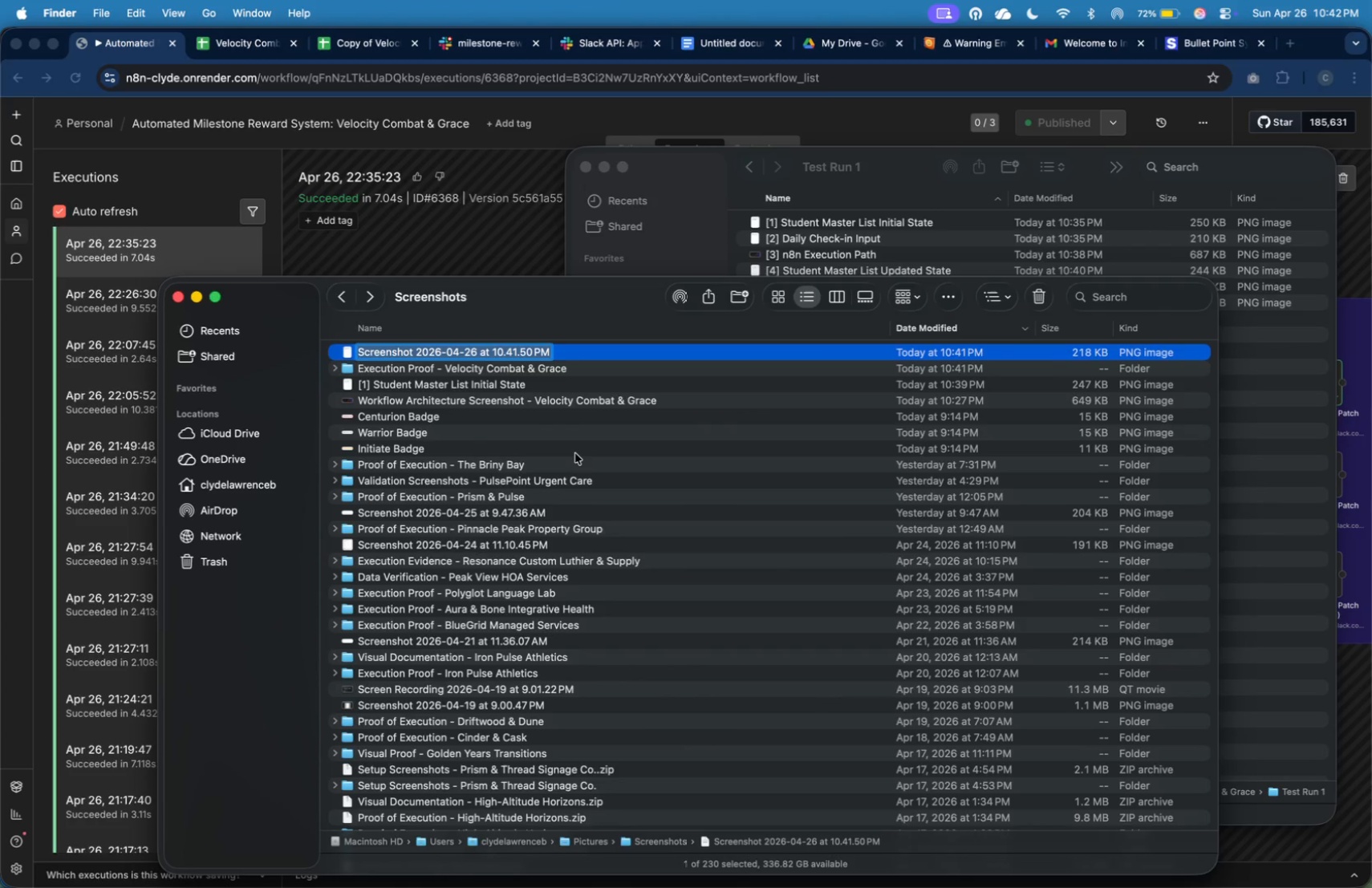 
type([2] Daily Check-in Input)
 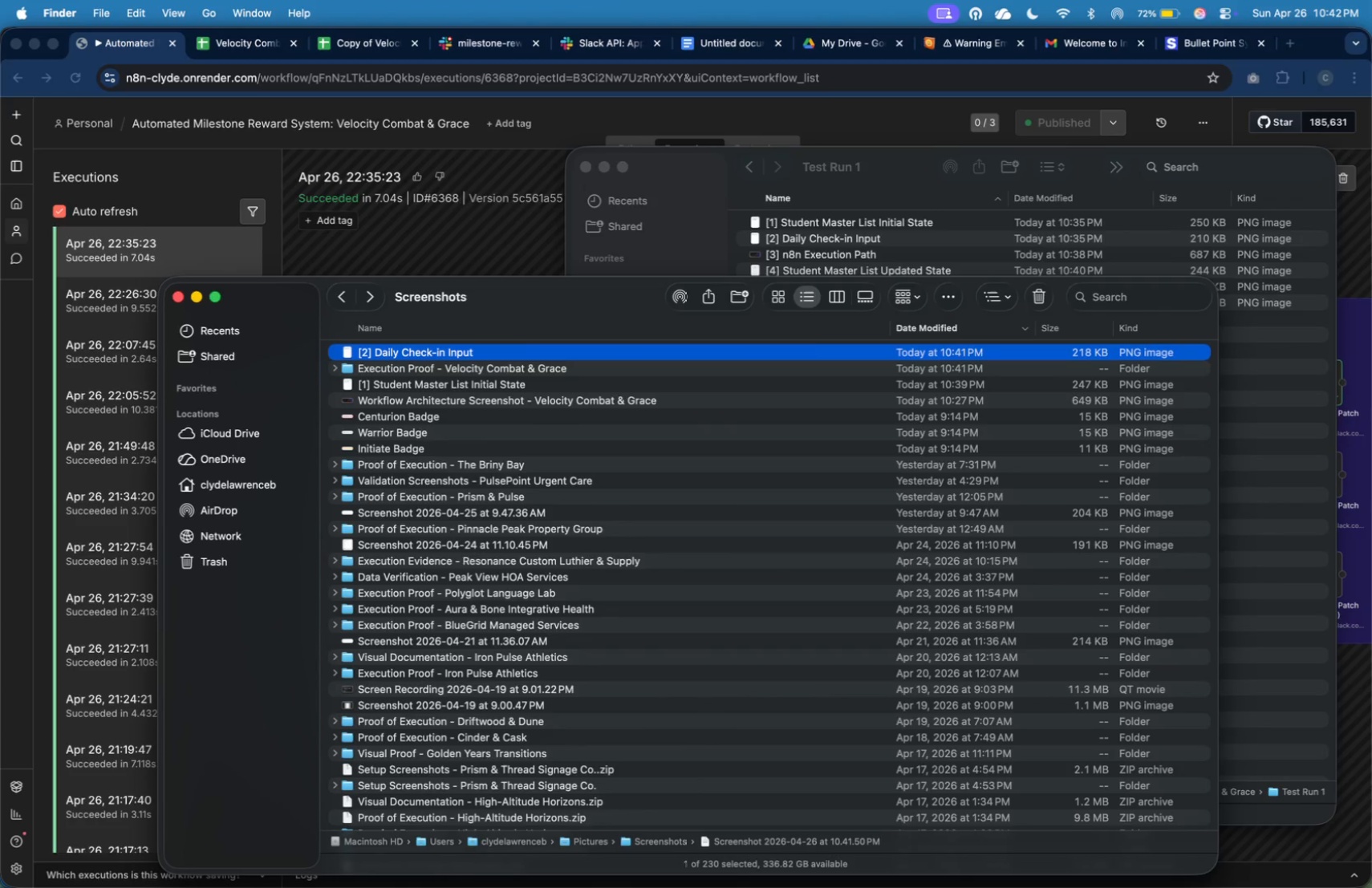 
key(Enter)
 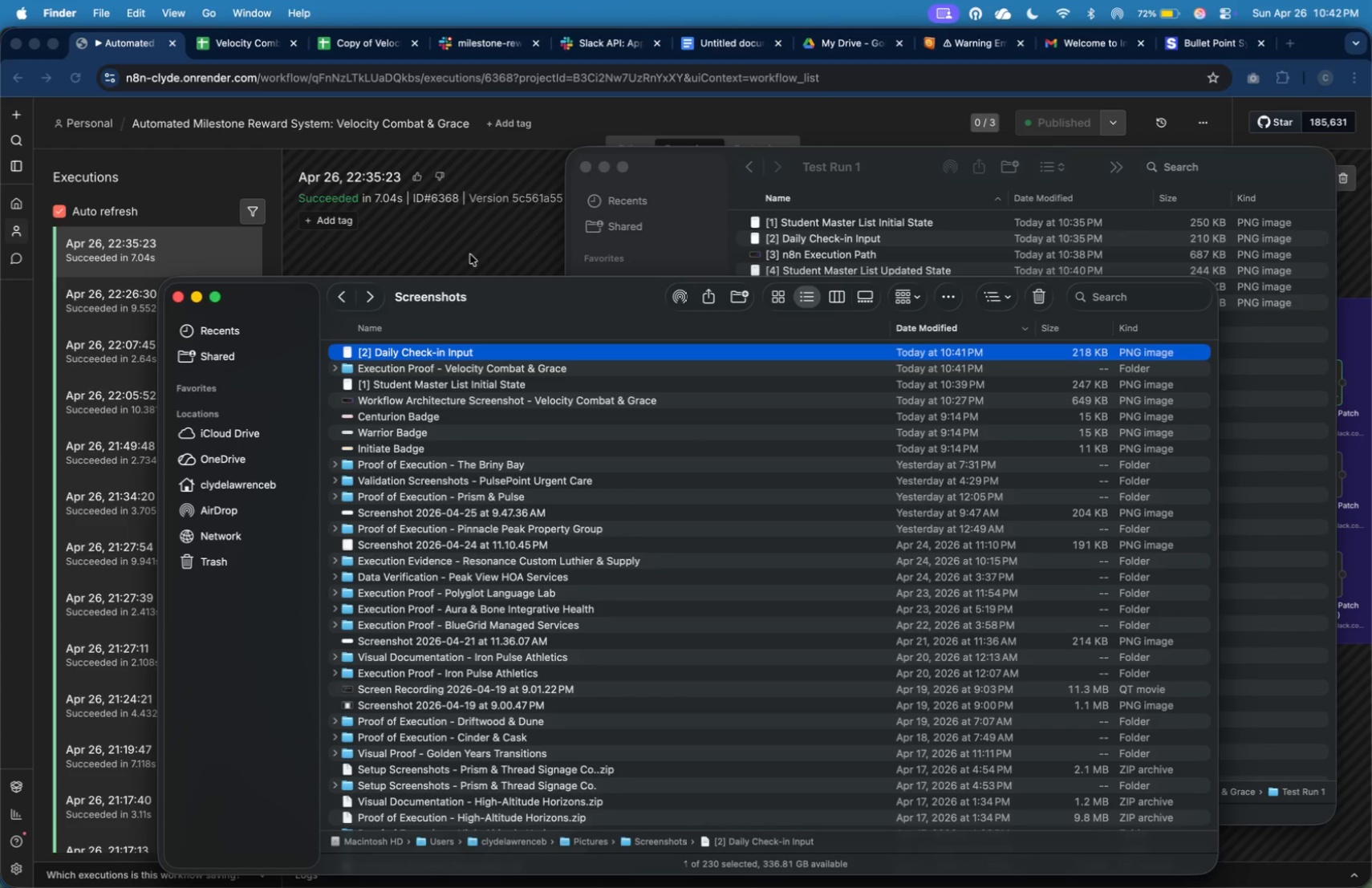 
left_click([470, 254])
 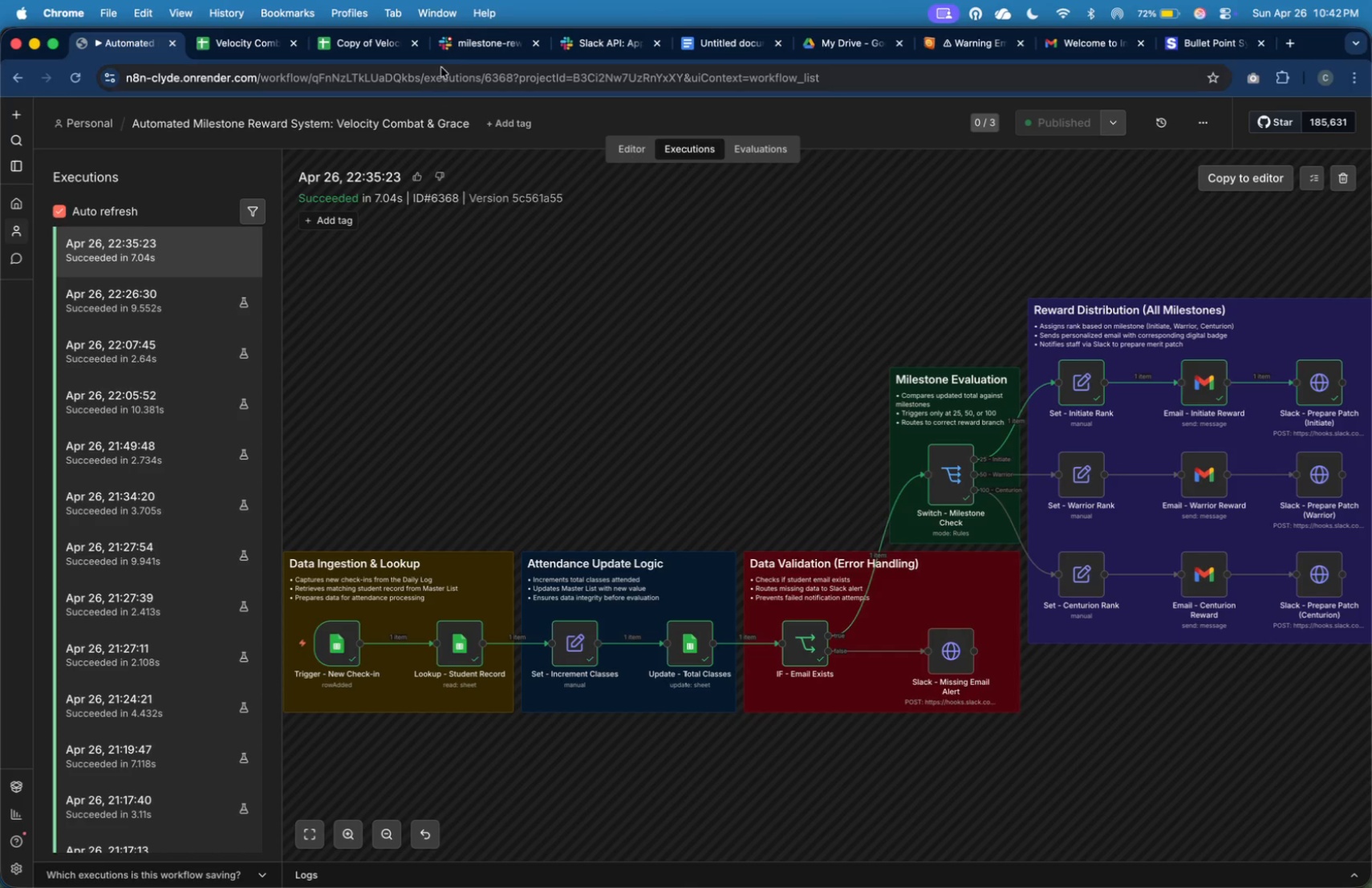 
left_click([471, 56])
 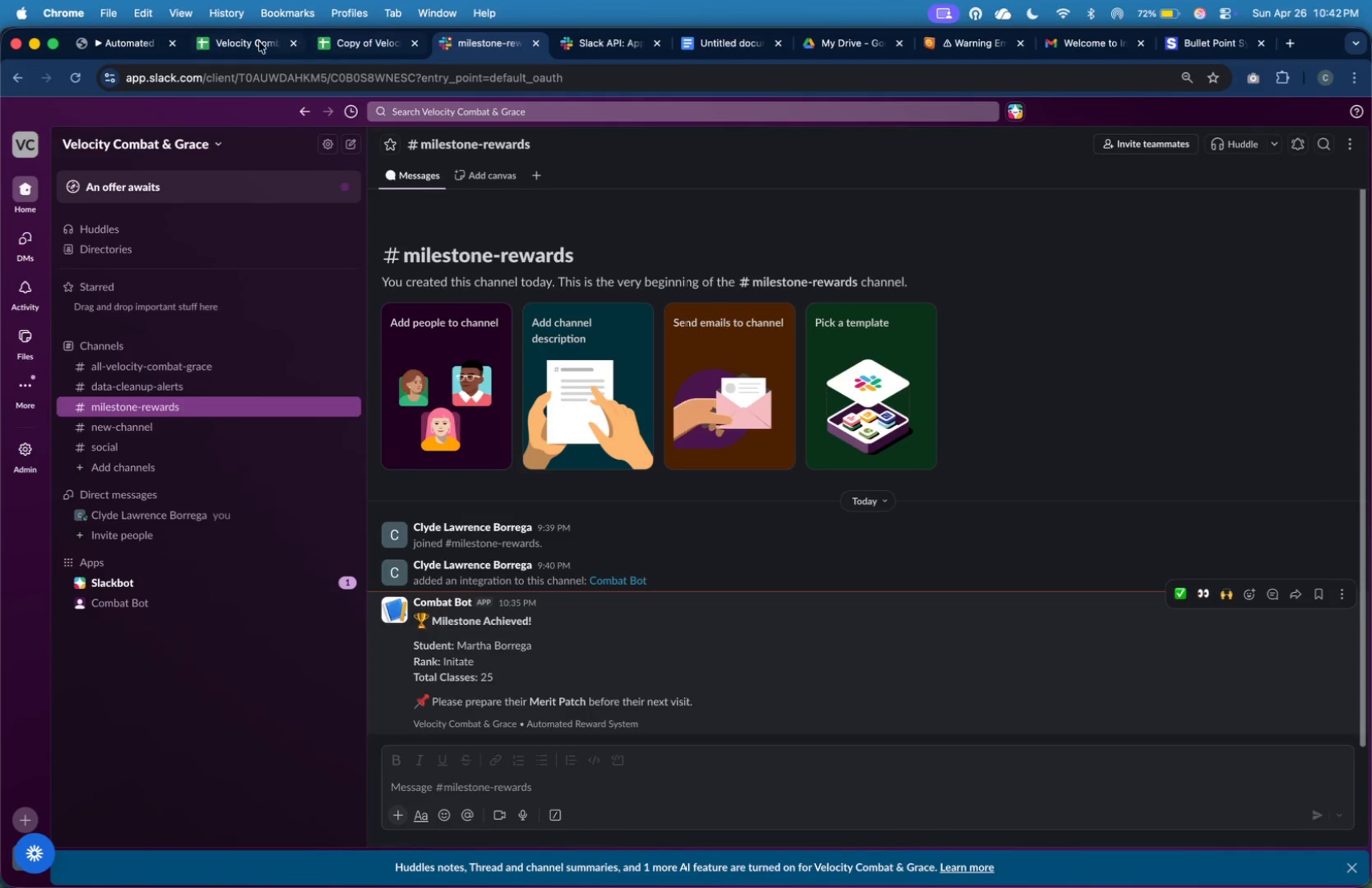 
left_click([164, 40])
 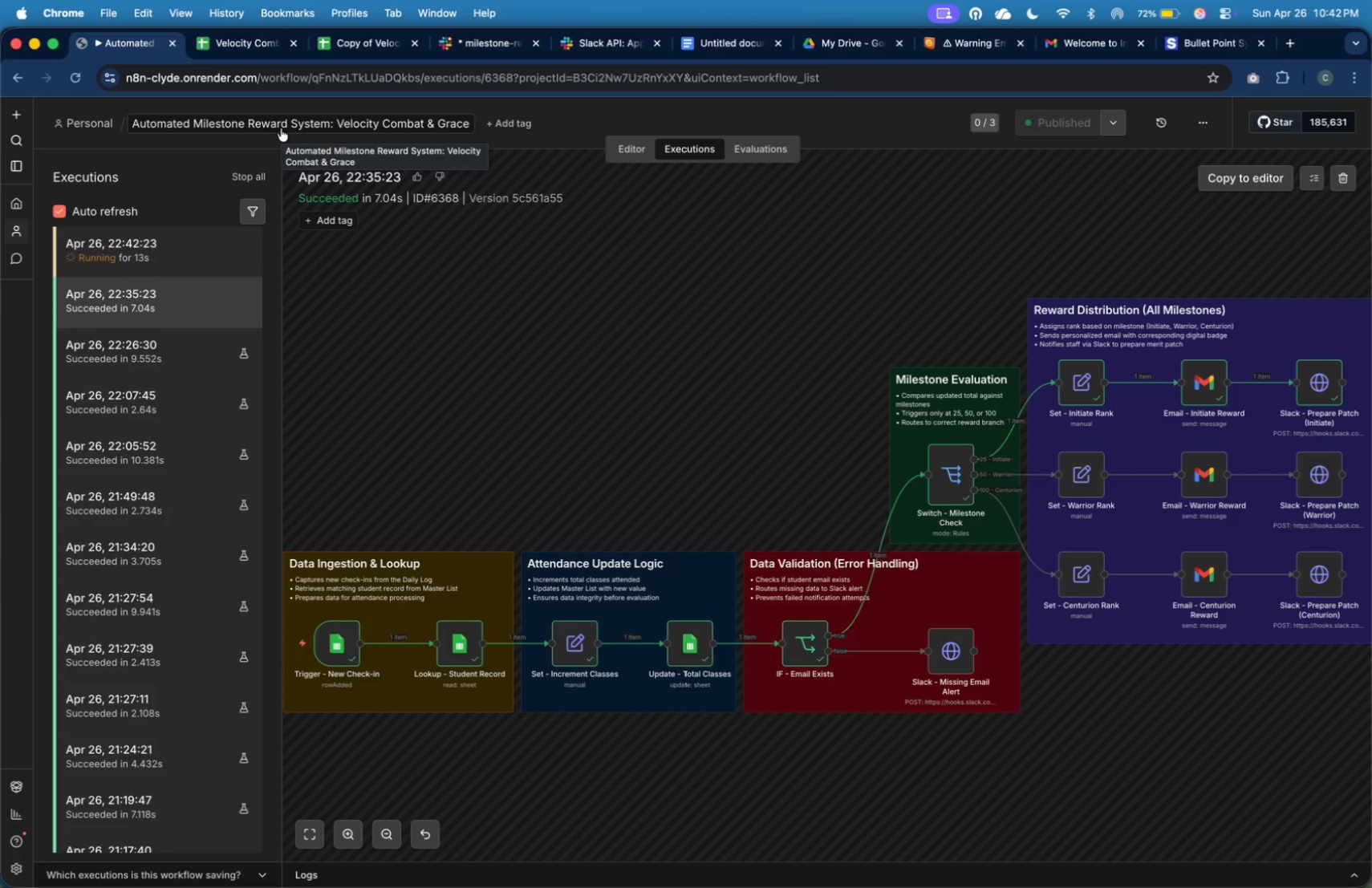 
wait(19.38)
 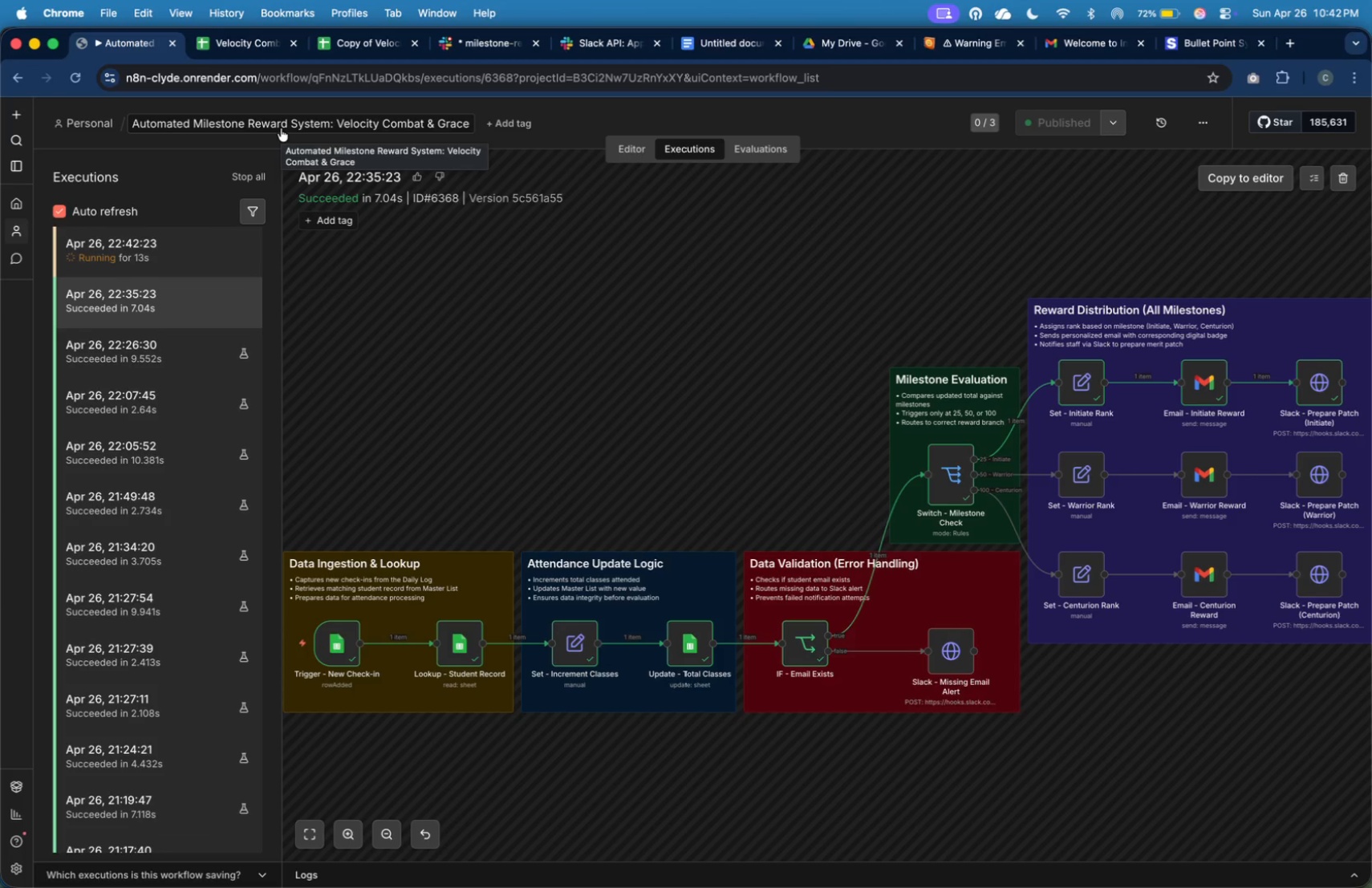 
left_click([483, 45])
 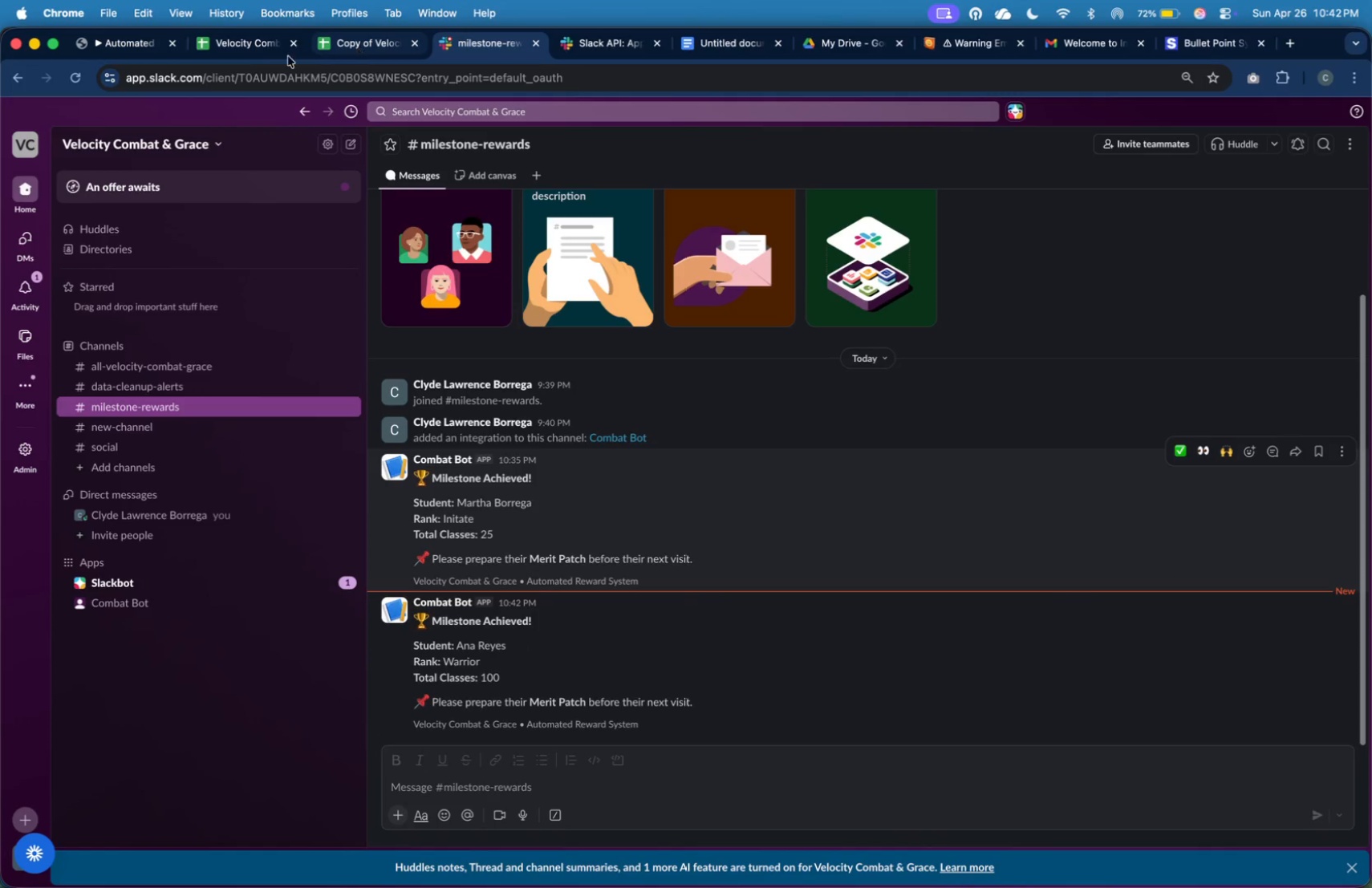 
left_click([254, 51])
 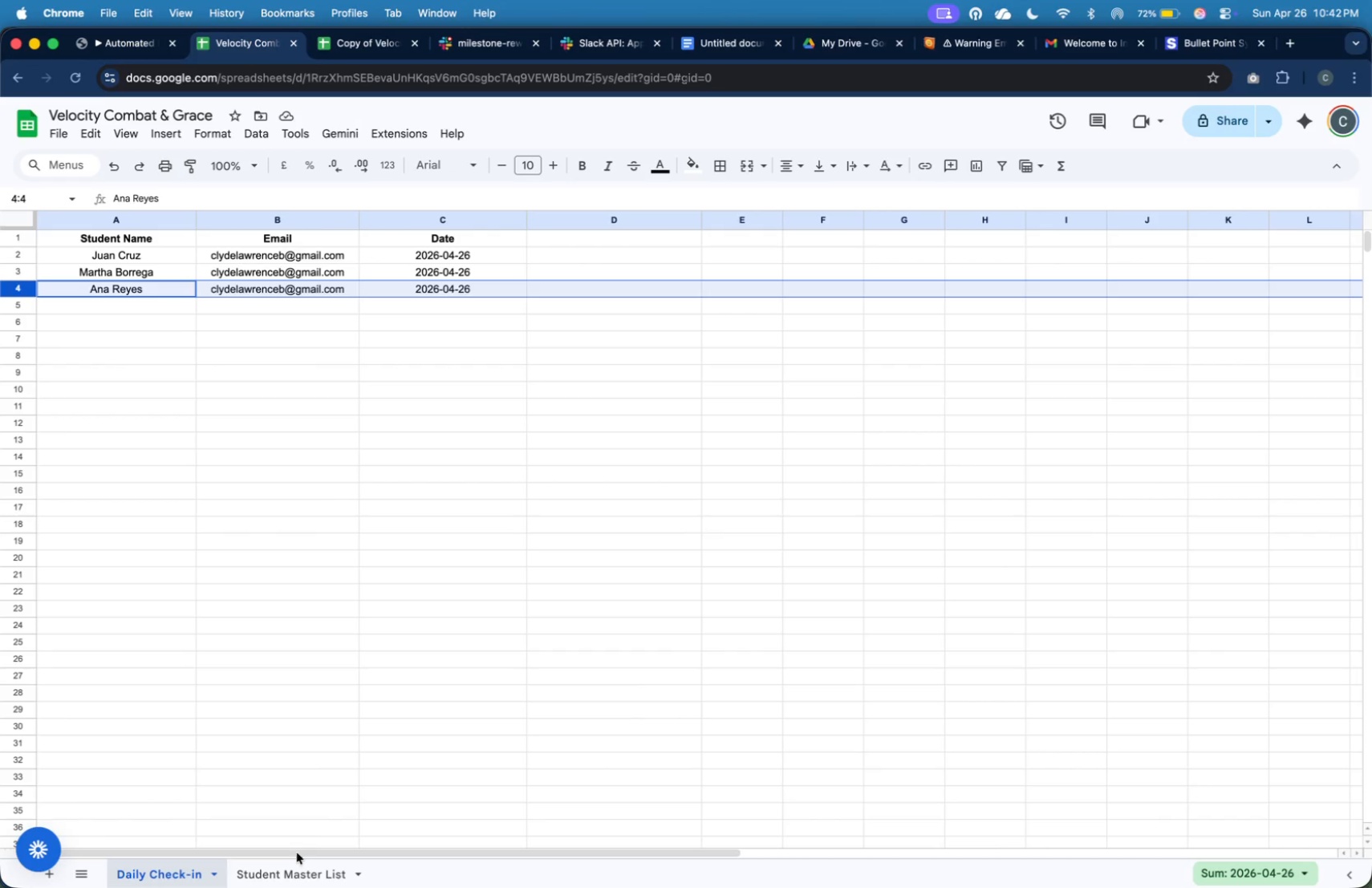 
left_click([294, 868])
 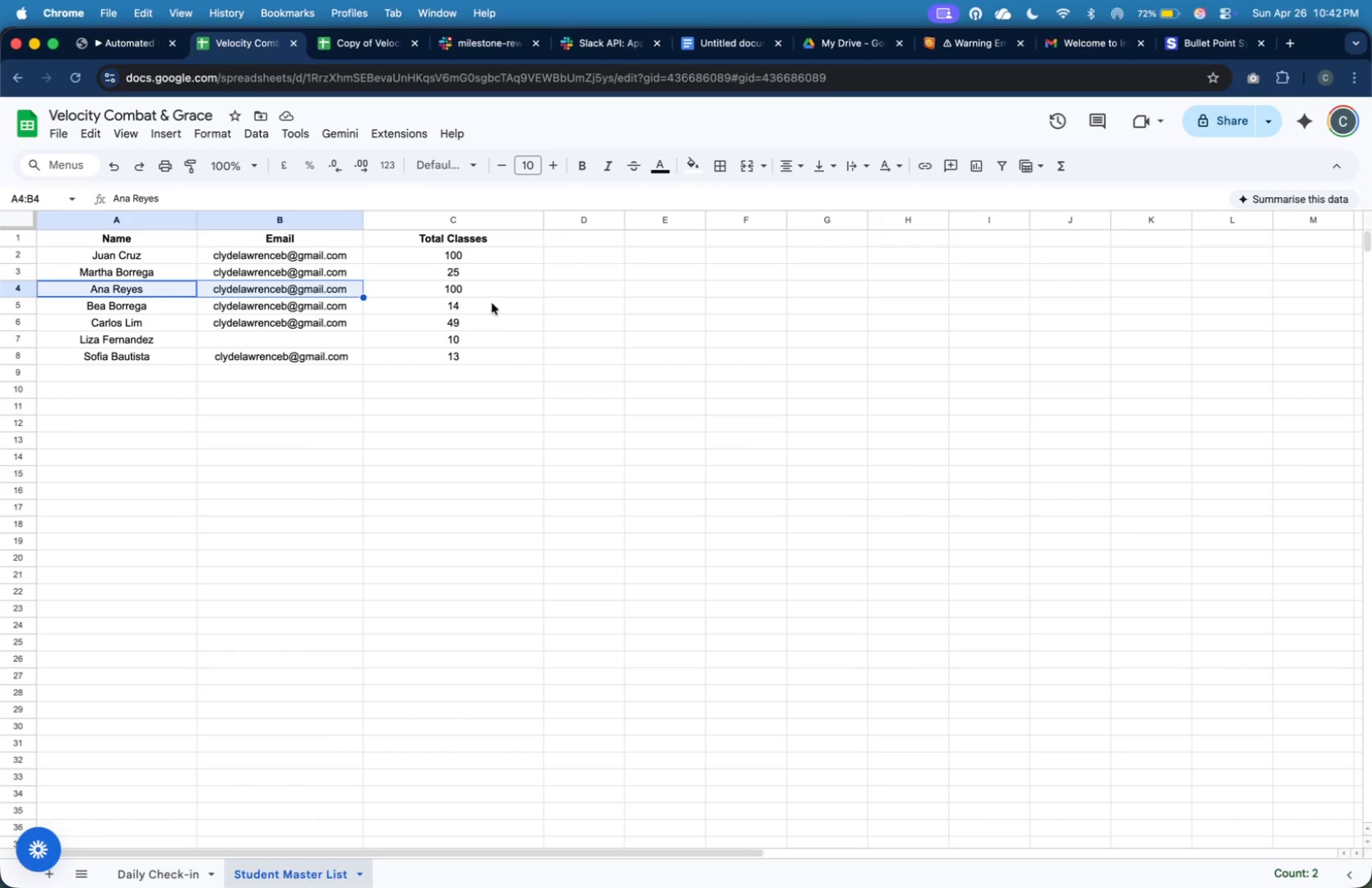 
left_click([491, 286])
 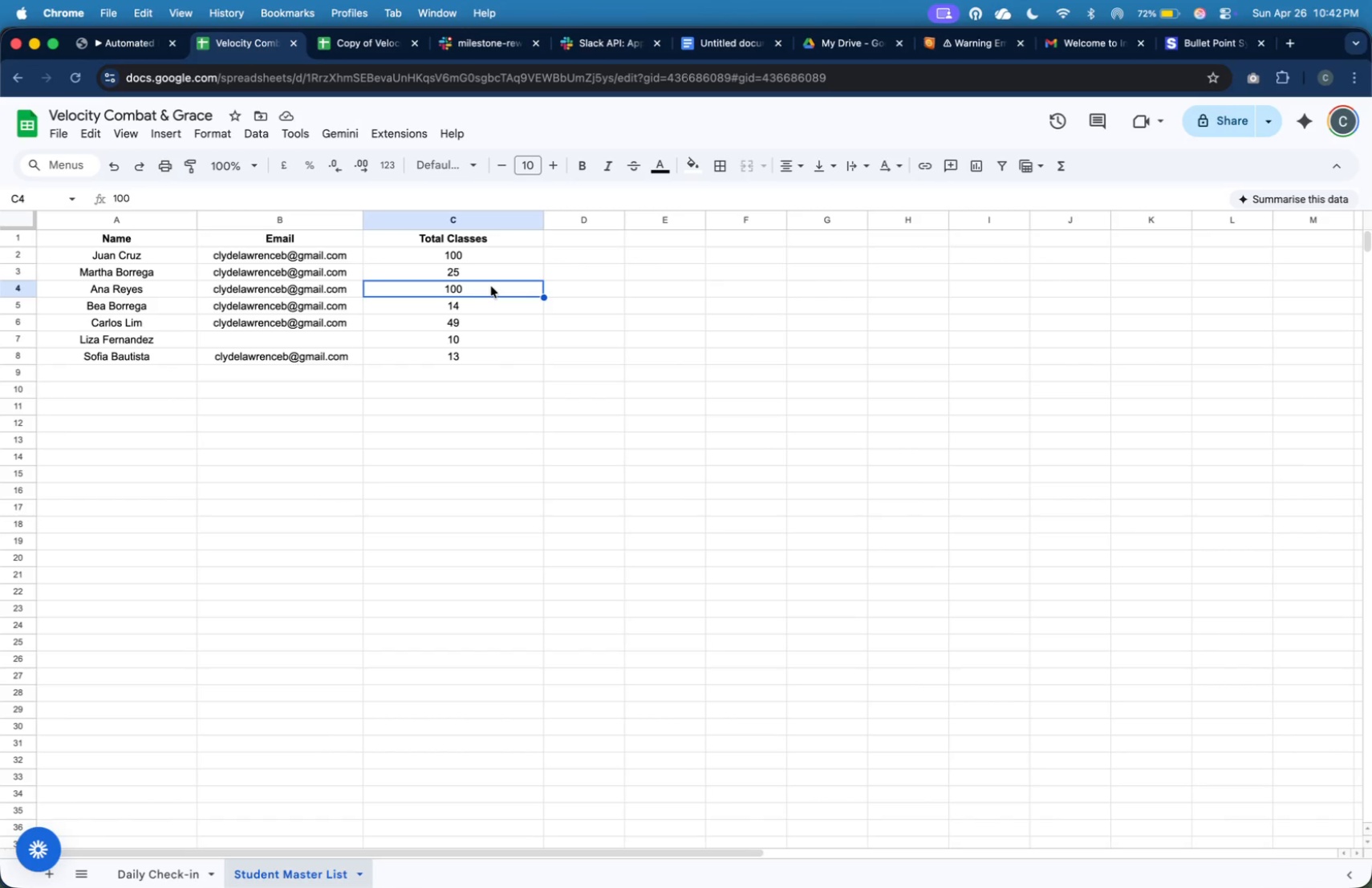 
key(Meta+Shift+4)
 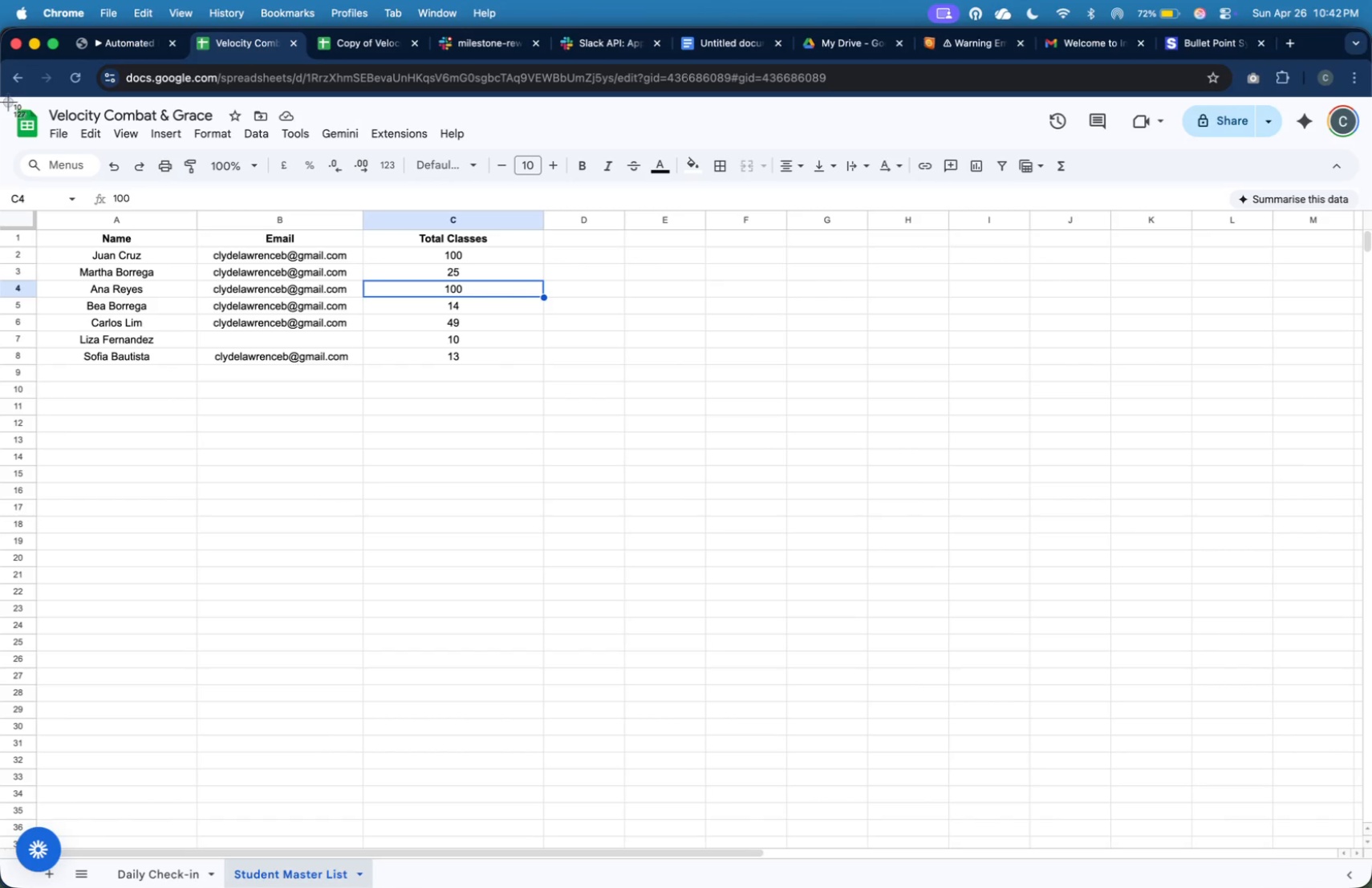 
left_click_drag(start_coordinate=[0, 98], to_coordinate=[570, 887])
 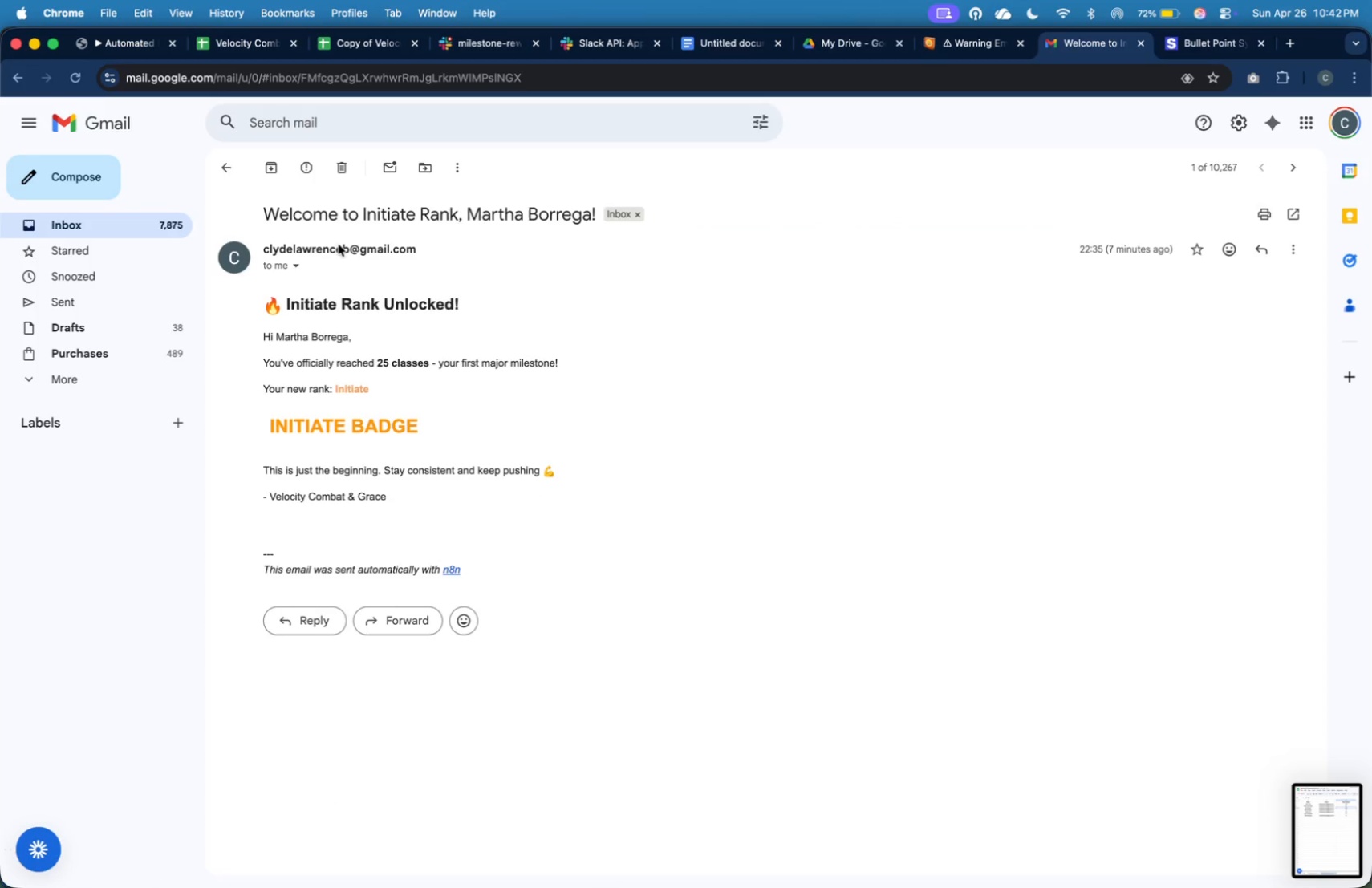 
double_click([164, 229])
 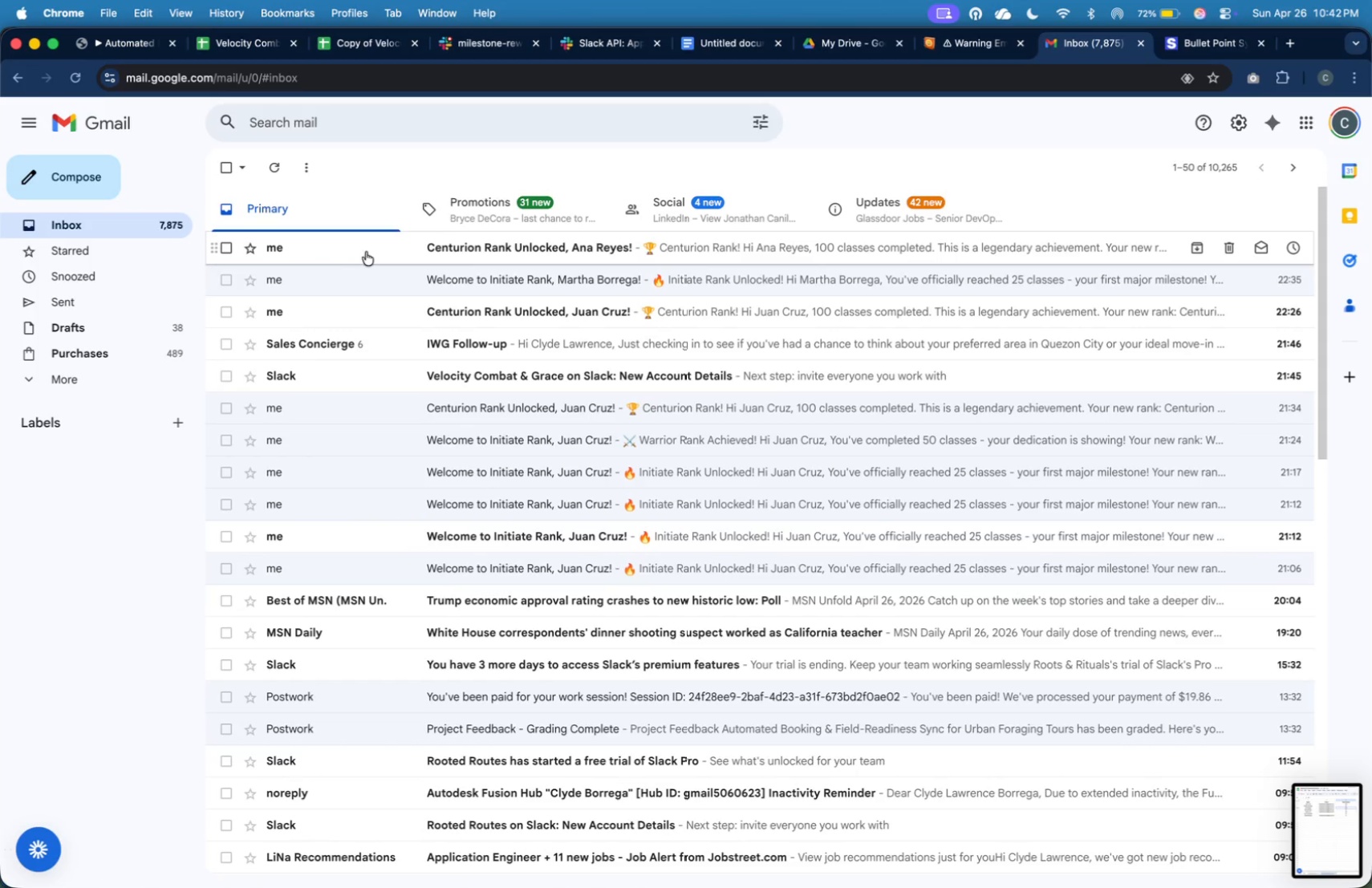 
left_click([367, 252])
 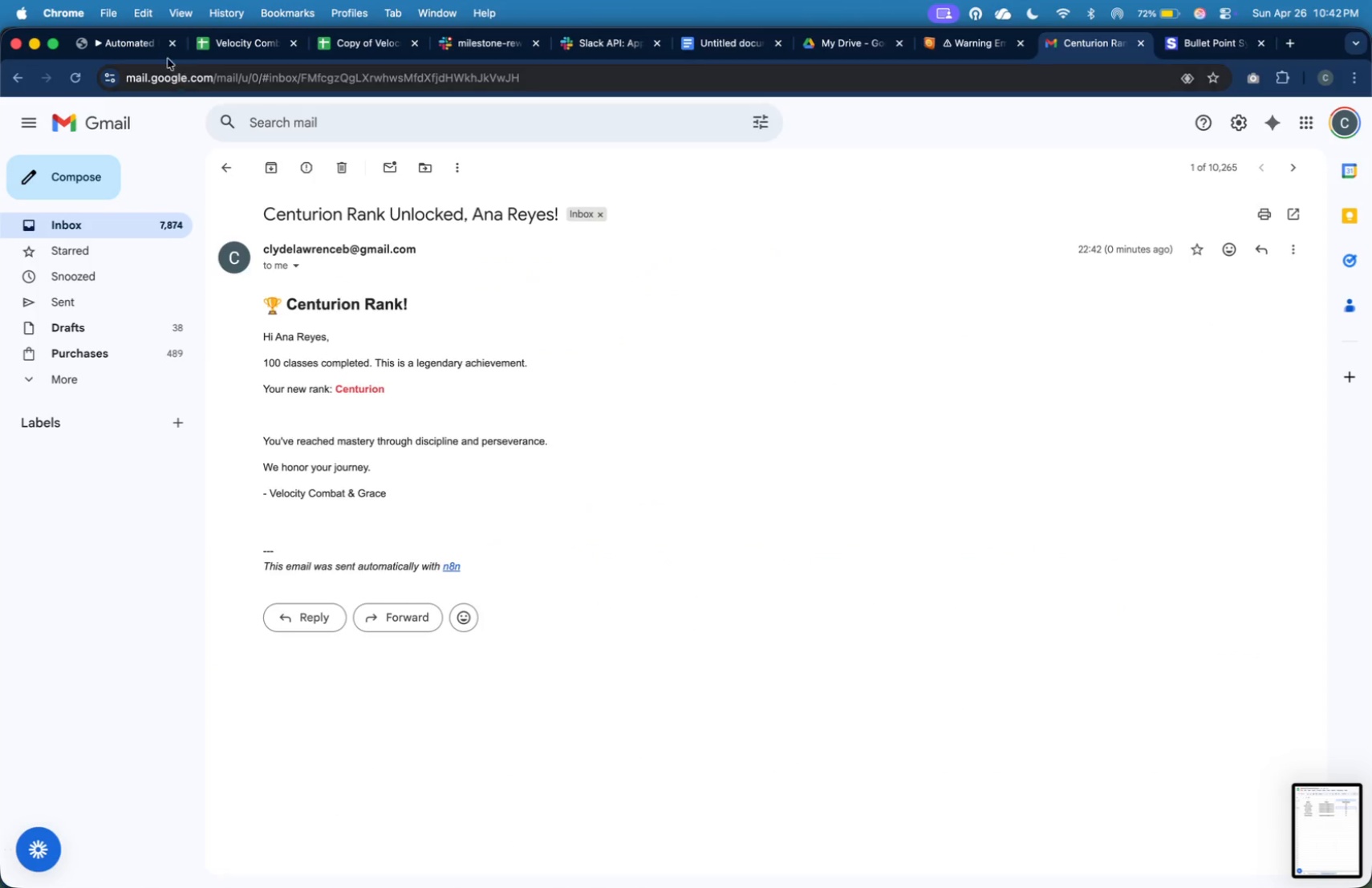 
left_click([150, 47])
 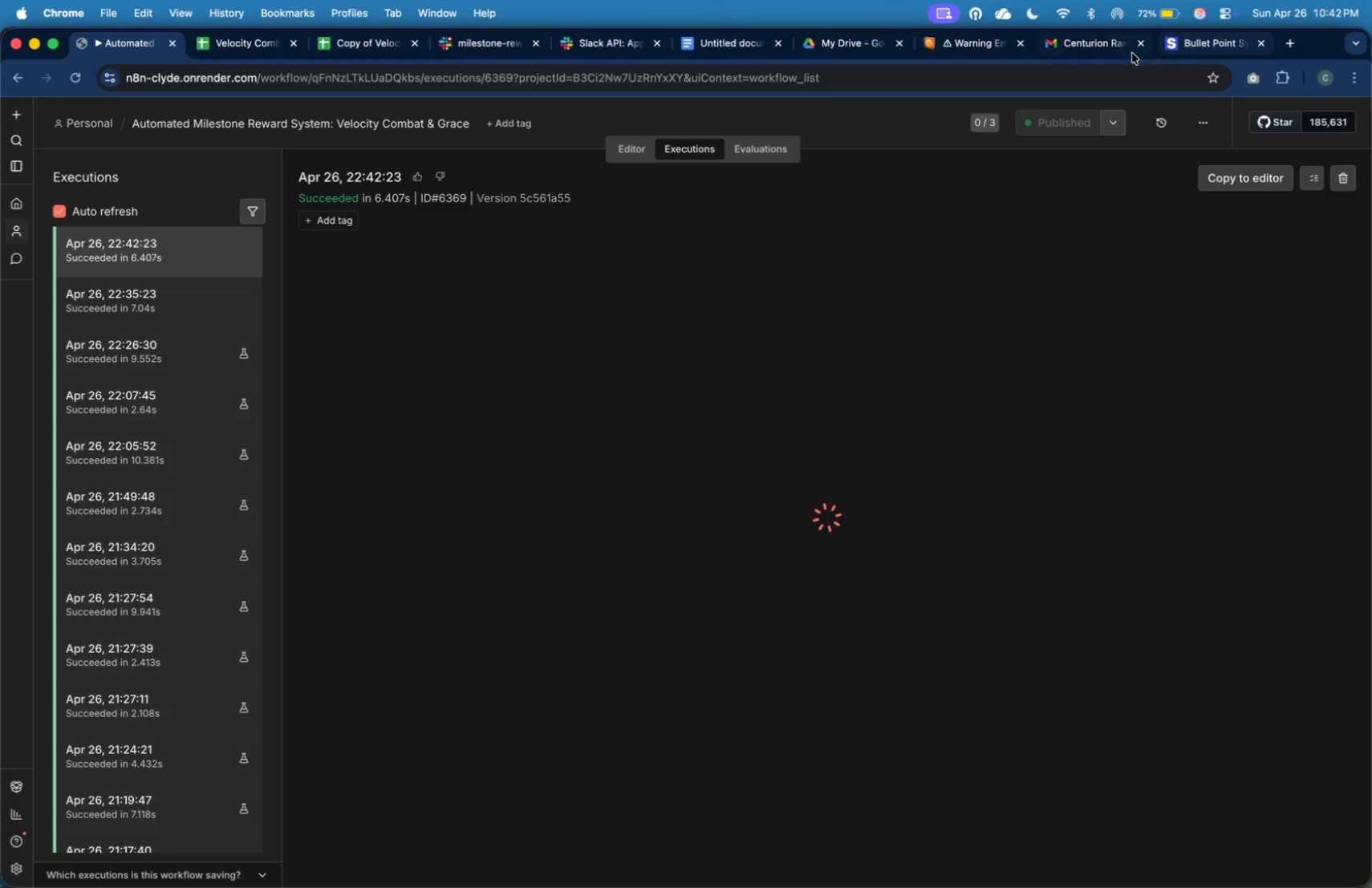 
left_click([1086, 51])
 